 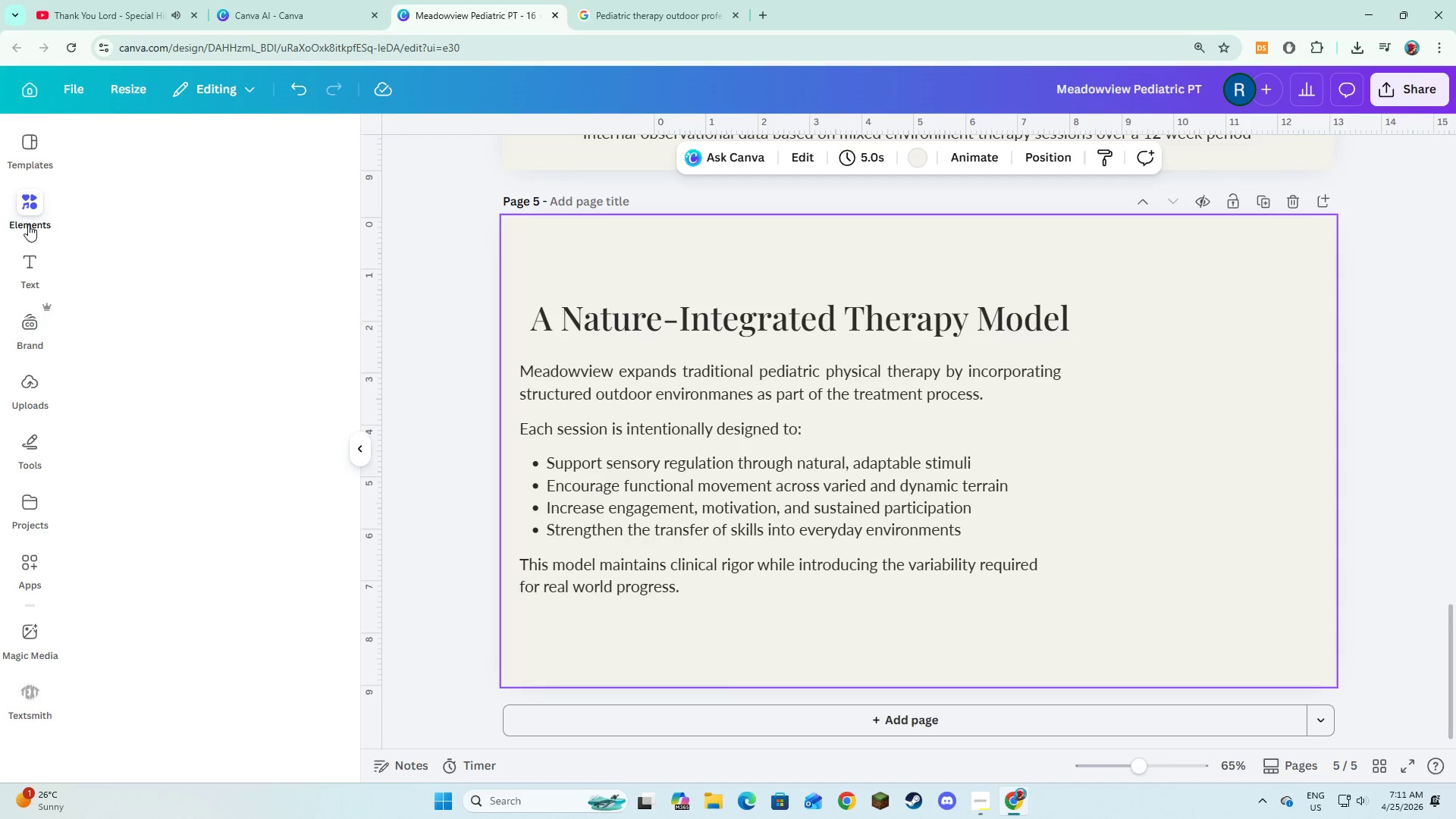 
left_click([113, 148])
 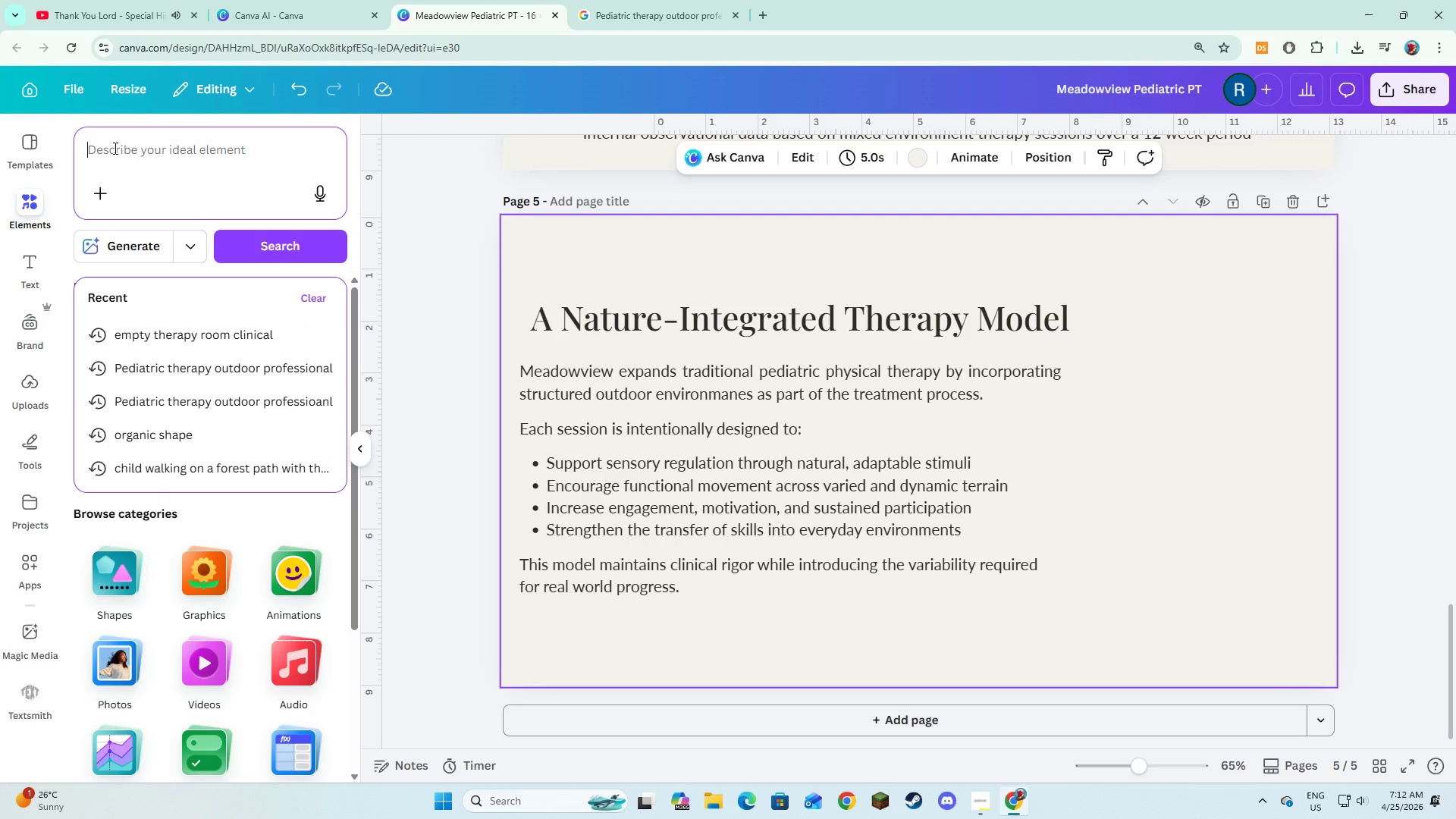 
wait(9.19)
 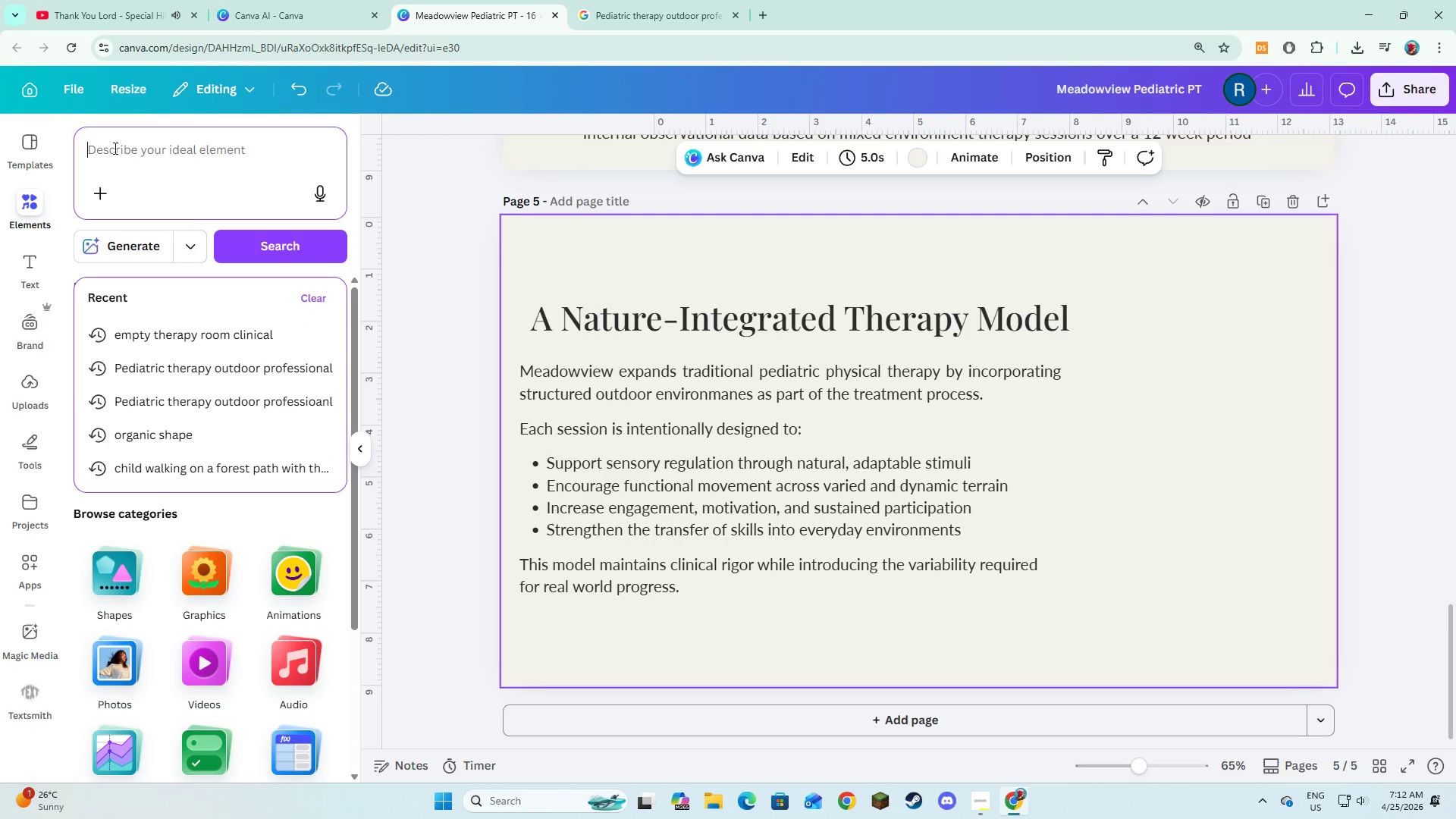 
scroll: coordinate [804, 323], scroll_direction: up, amount: 7.0
 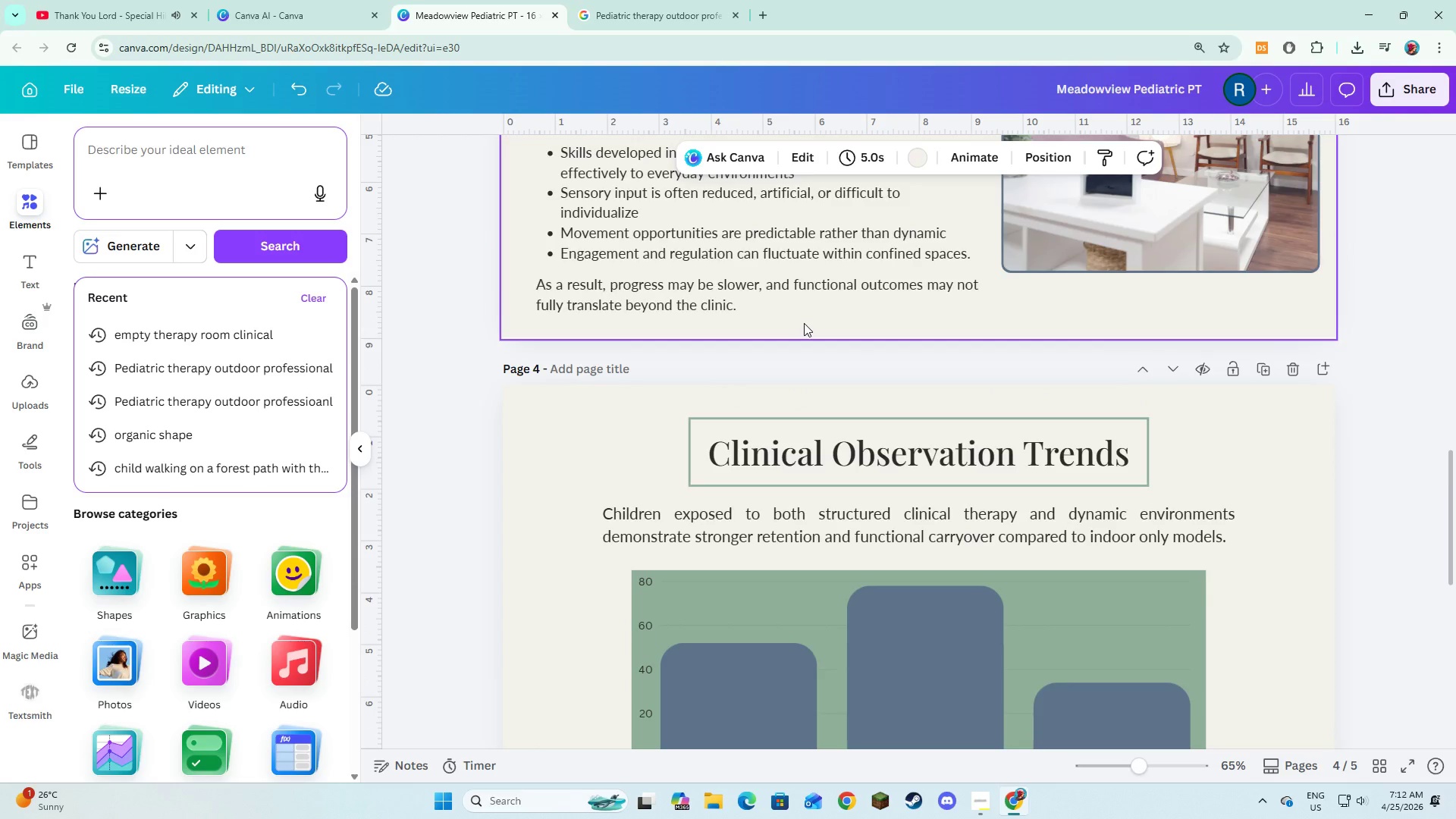 
scroll: coordinate [804, 321], scroll_direction: down, amount: 6.0
 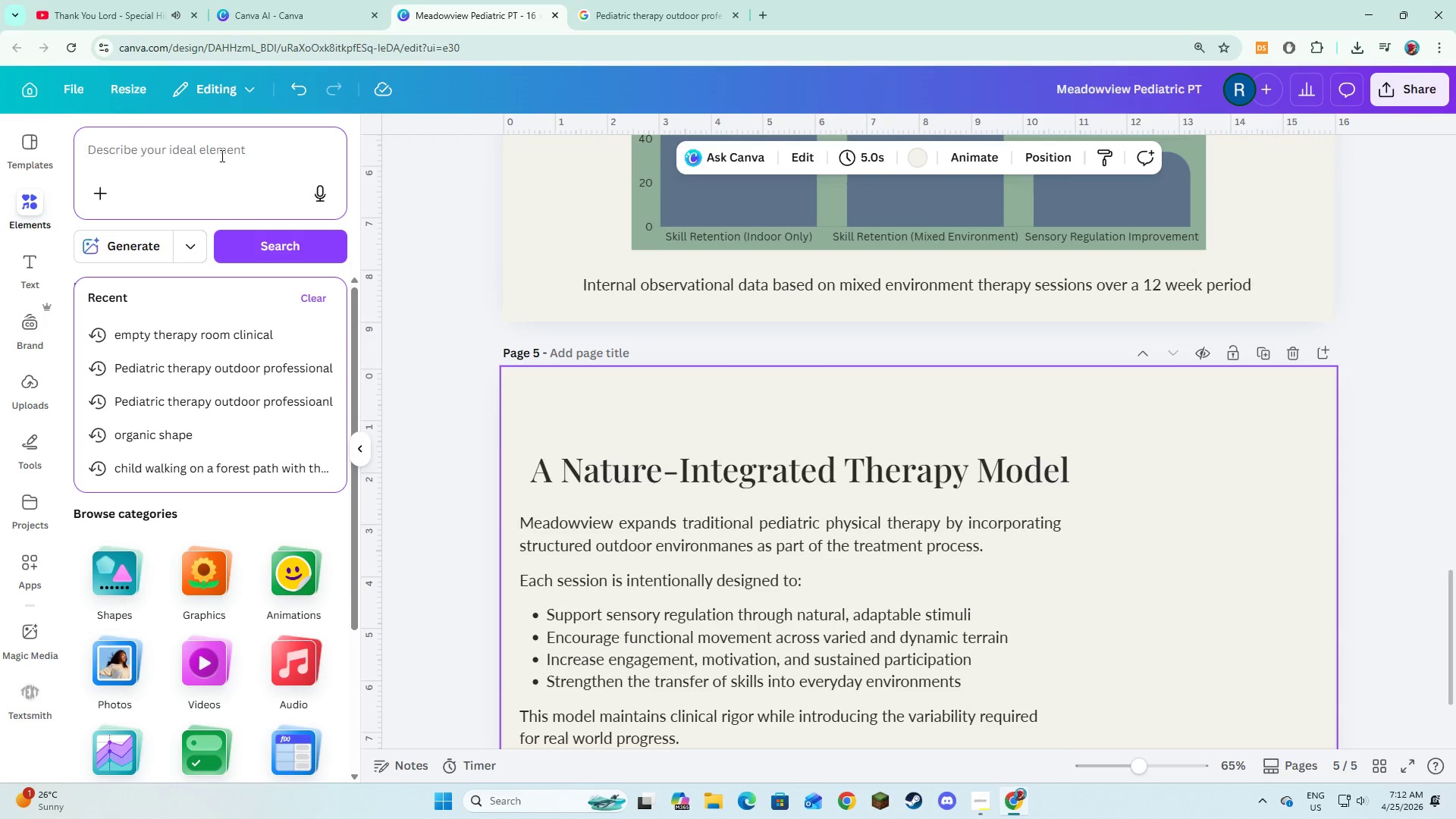 
left_click([136, 563])
 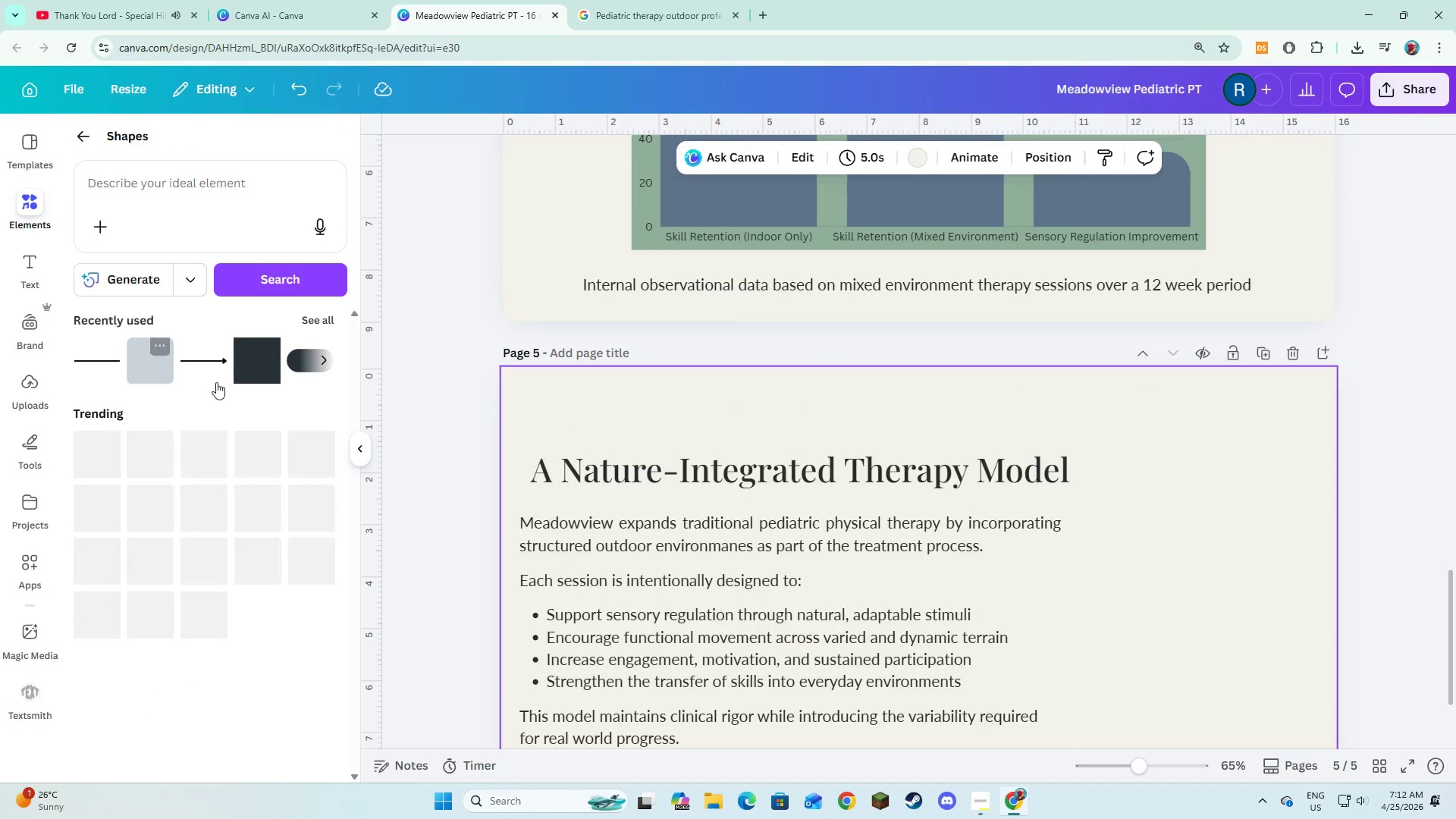 
left_click([243, 370])
 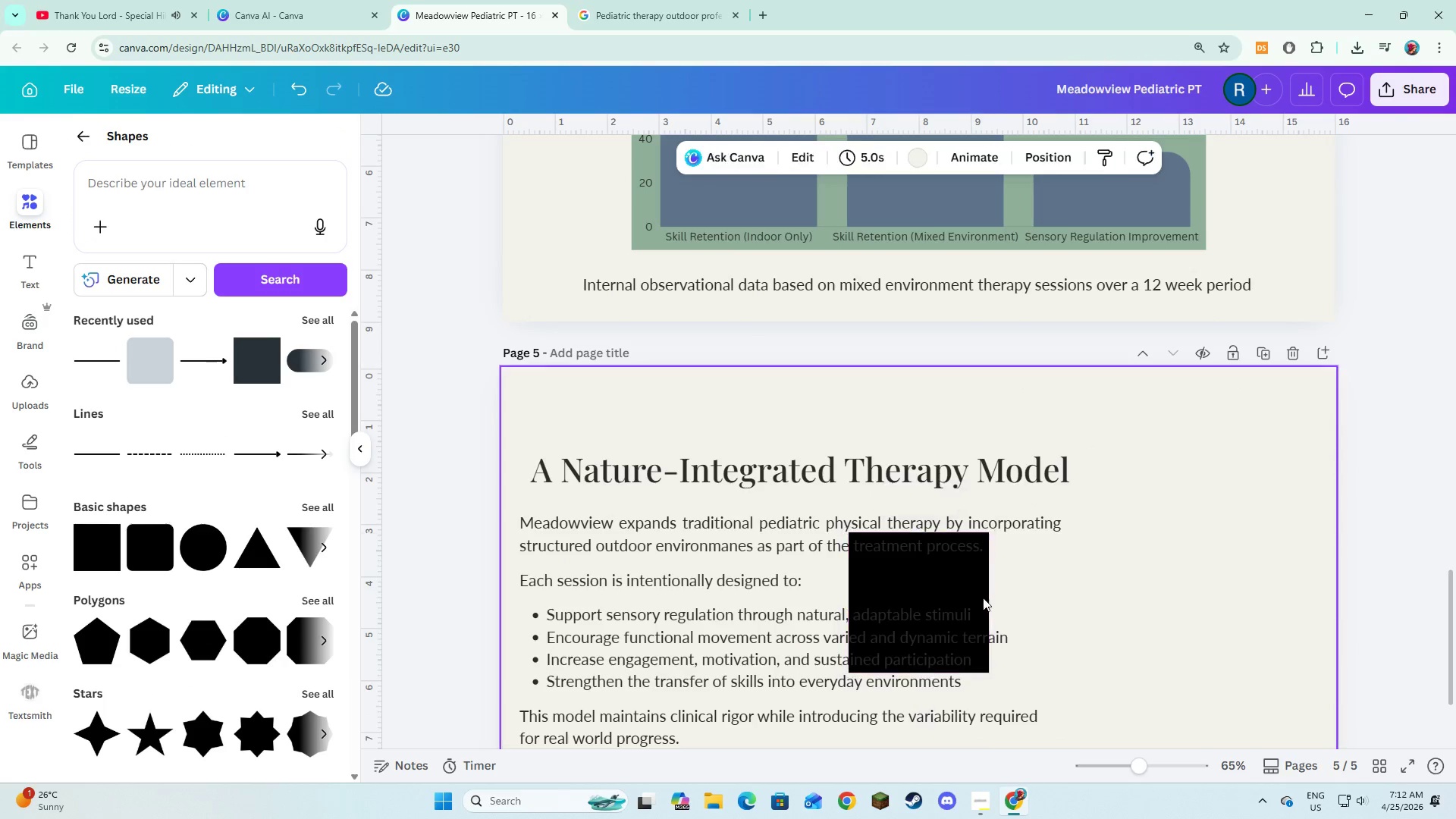 
double_click([940, 590])
 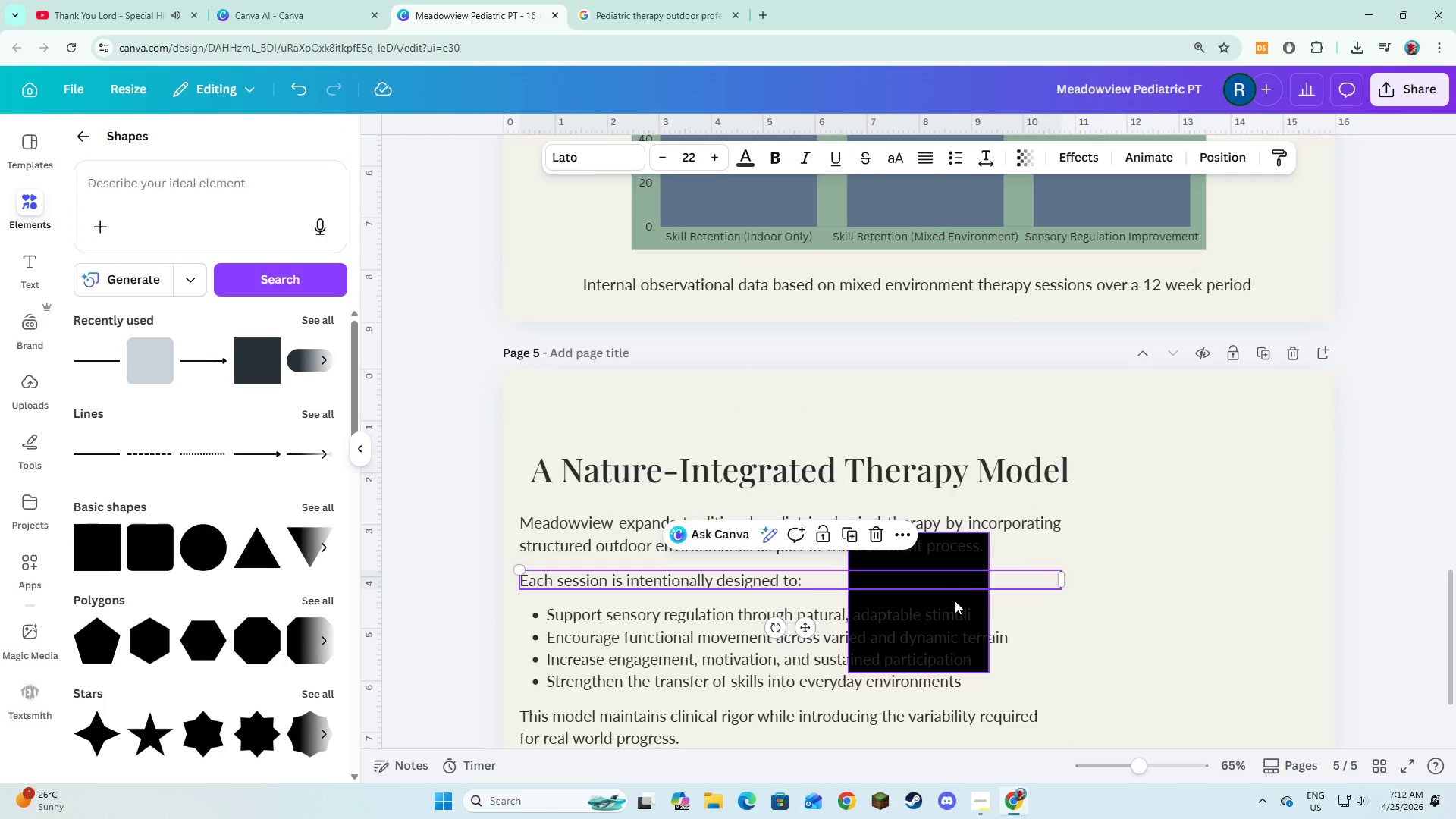 
left_click([955, 601])
 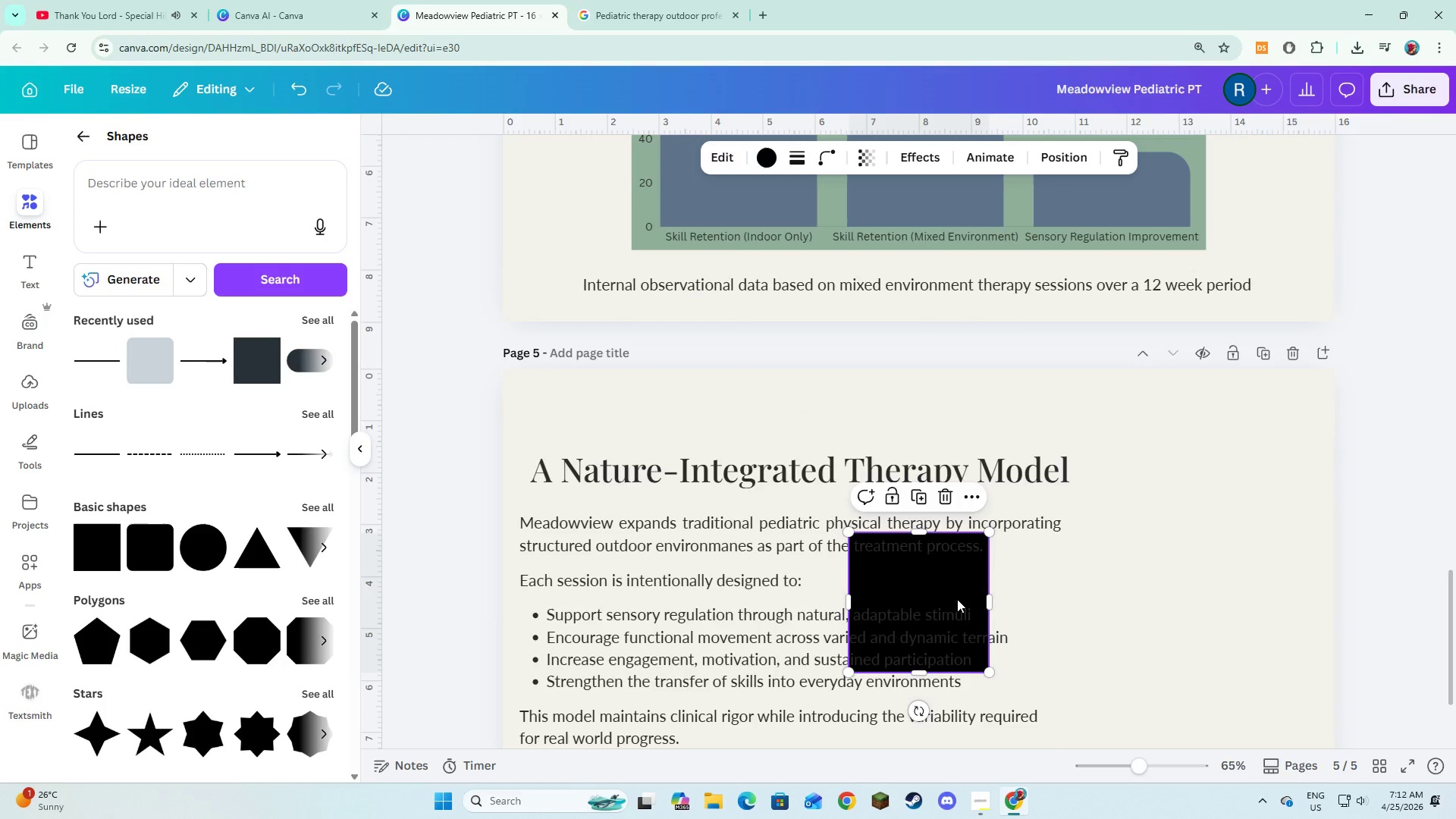 
left_click_drag(start_coordinate=[957, 599], to_coordinate=[629, 511])
 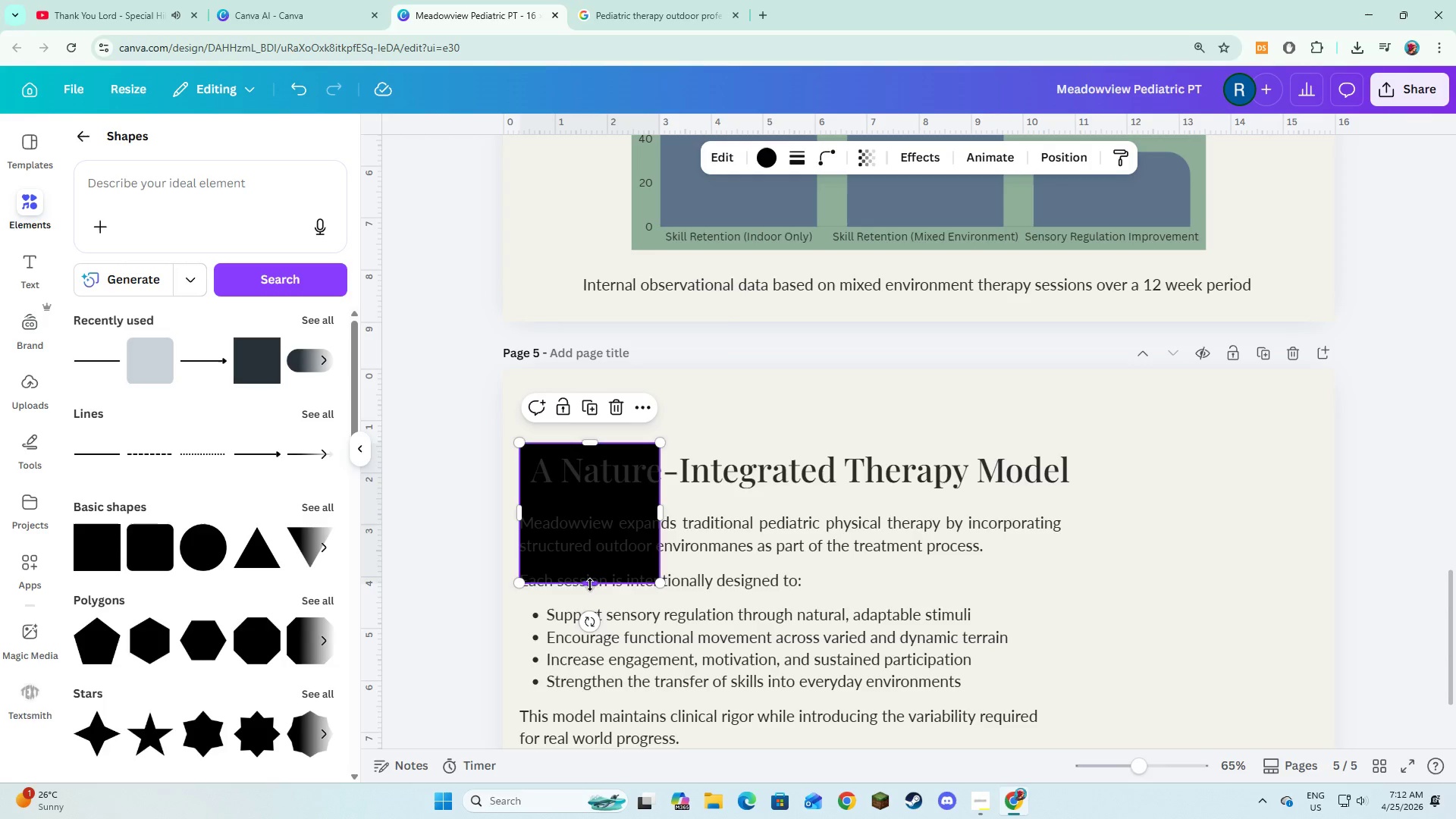 
left_click_drag(start_coordinate=[590, 585], to_coordinate=[597, 498])
 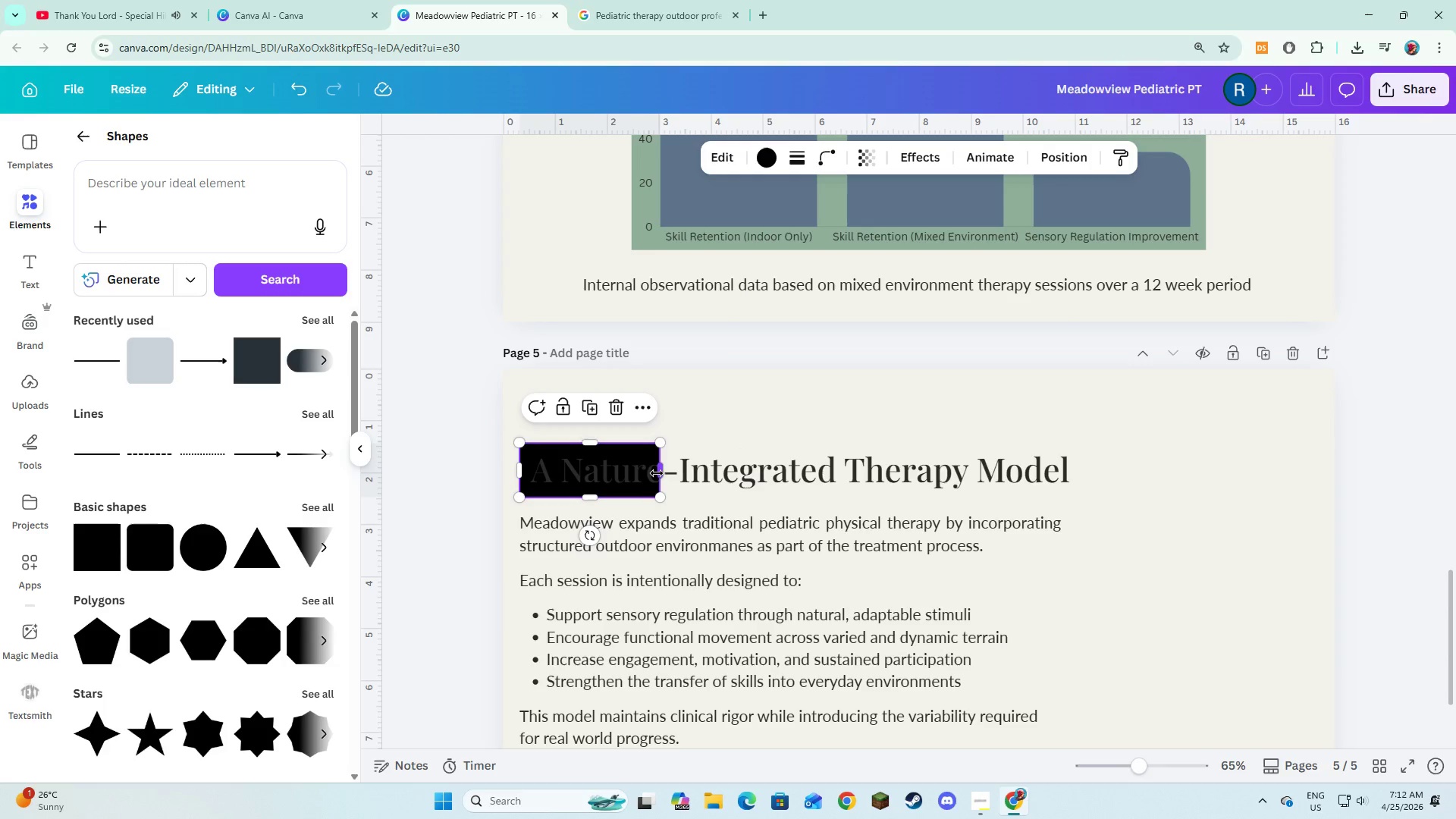 
left_click_drag(start_coordinate=[657, 473], to_coordinate=[1082, 515])
 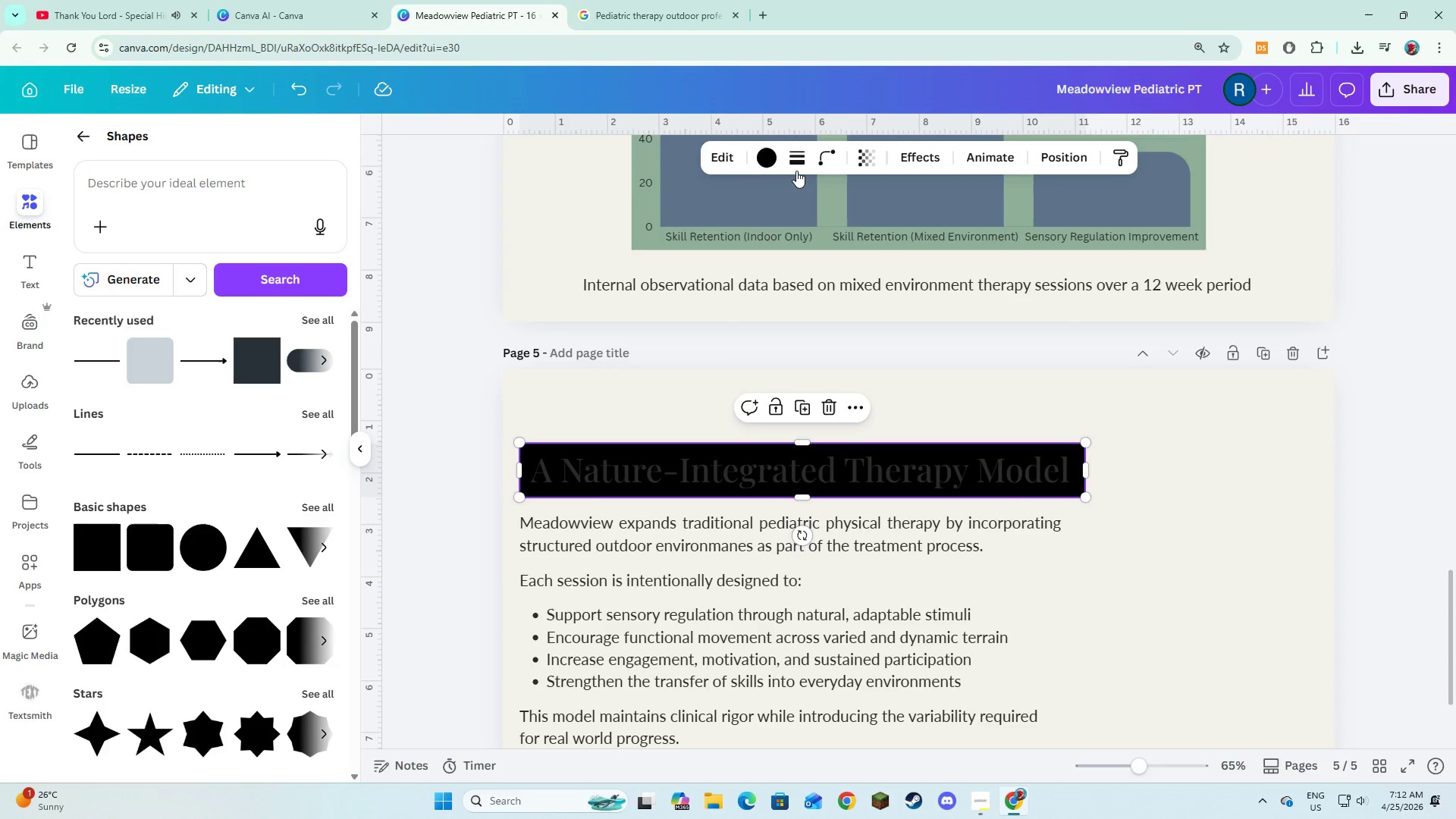 
left_click([794, 163])
 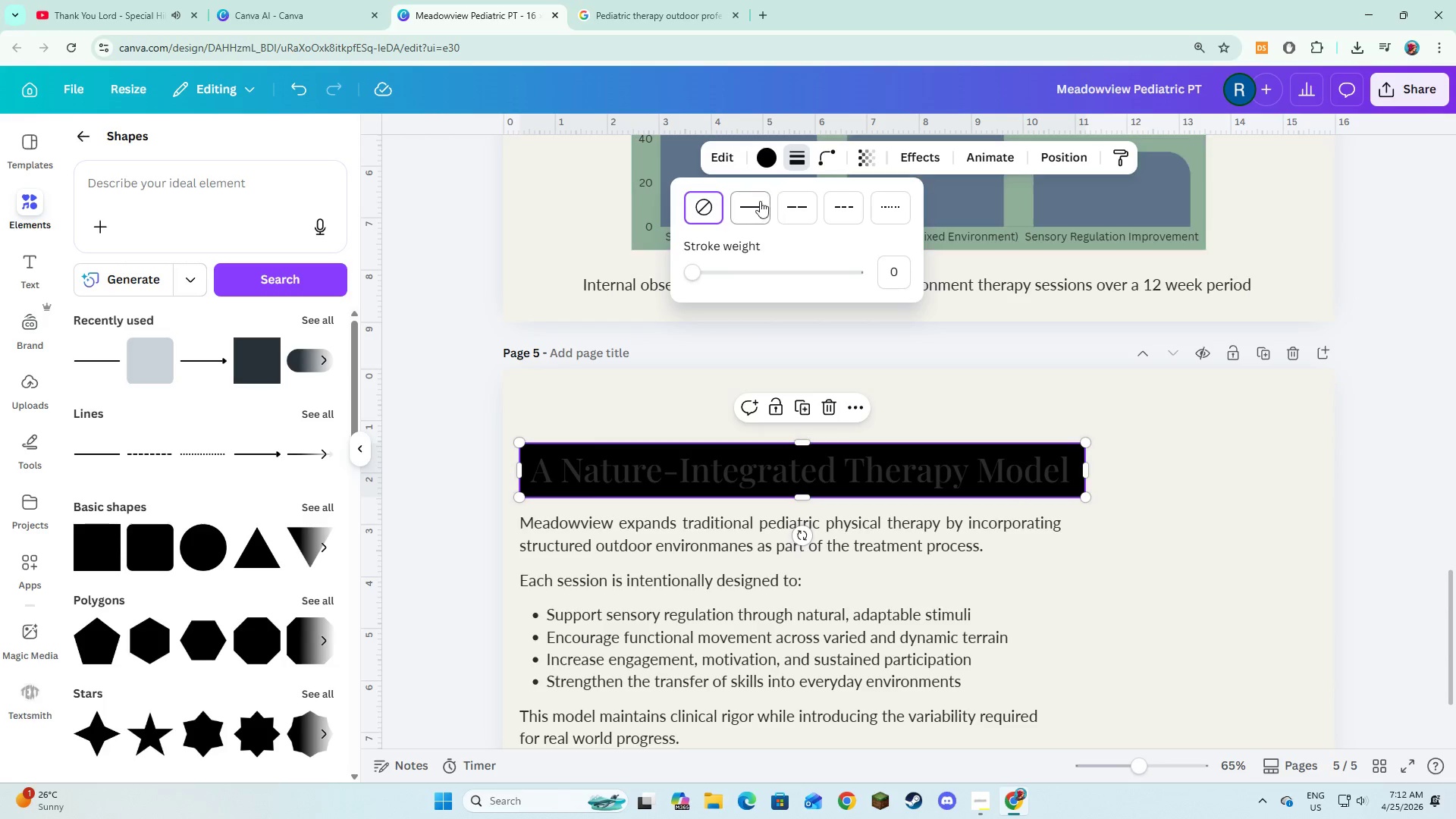 
left_click([757, 211])
 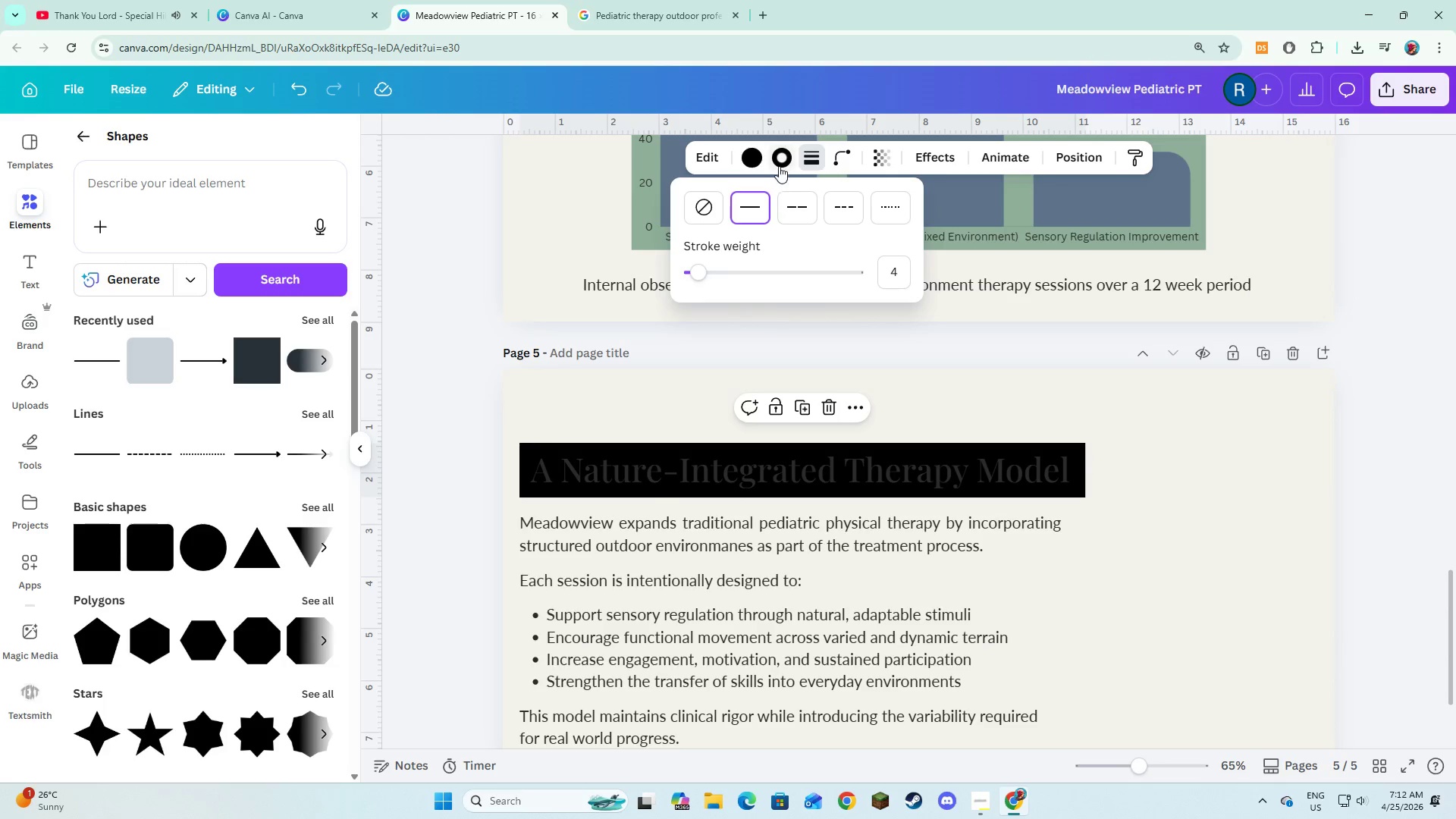 
left_click([780, 163])
 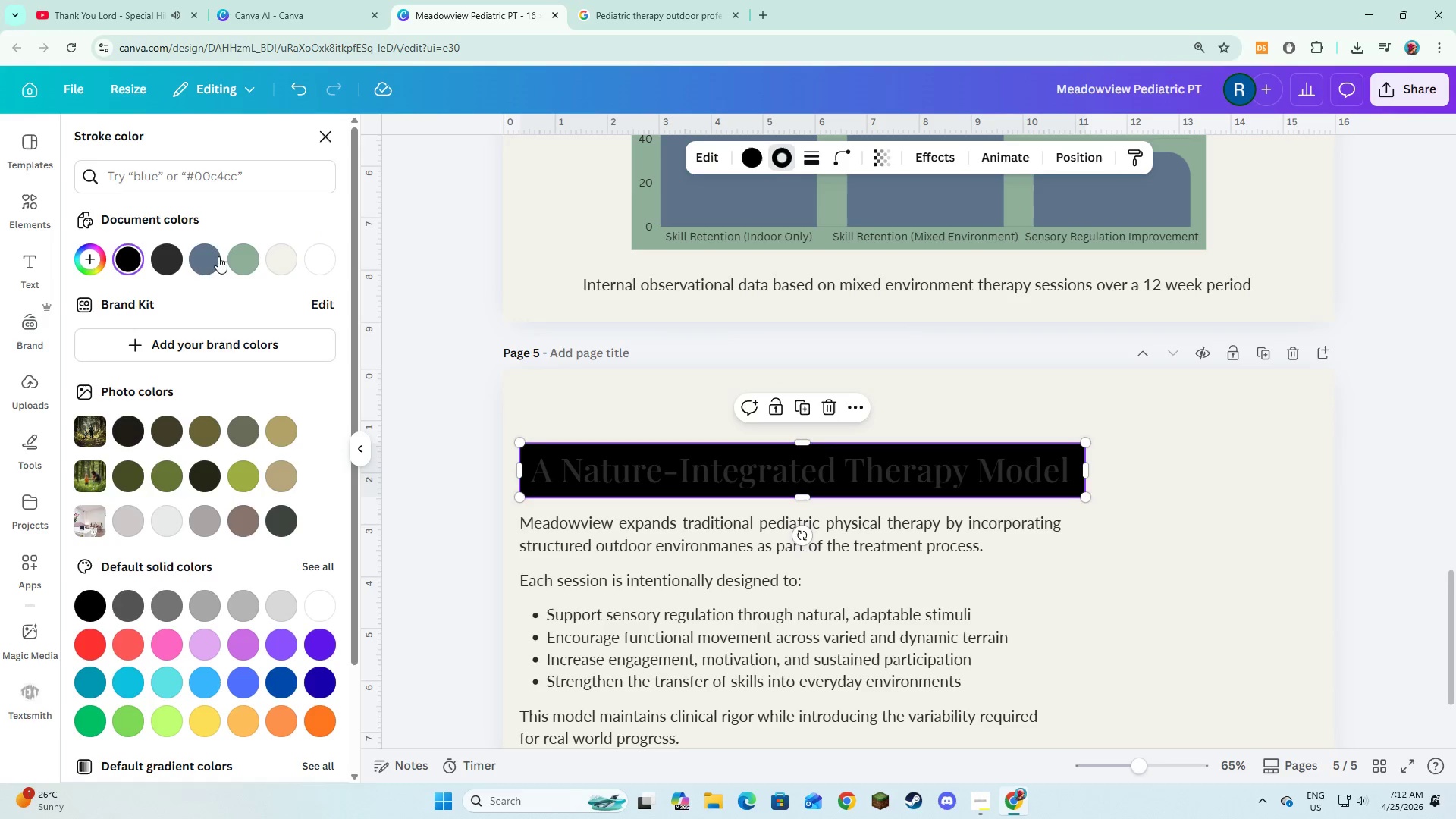 
left_click([240, 256])
 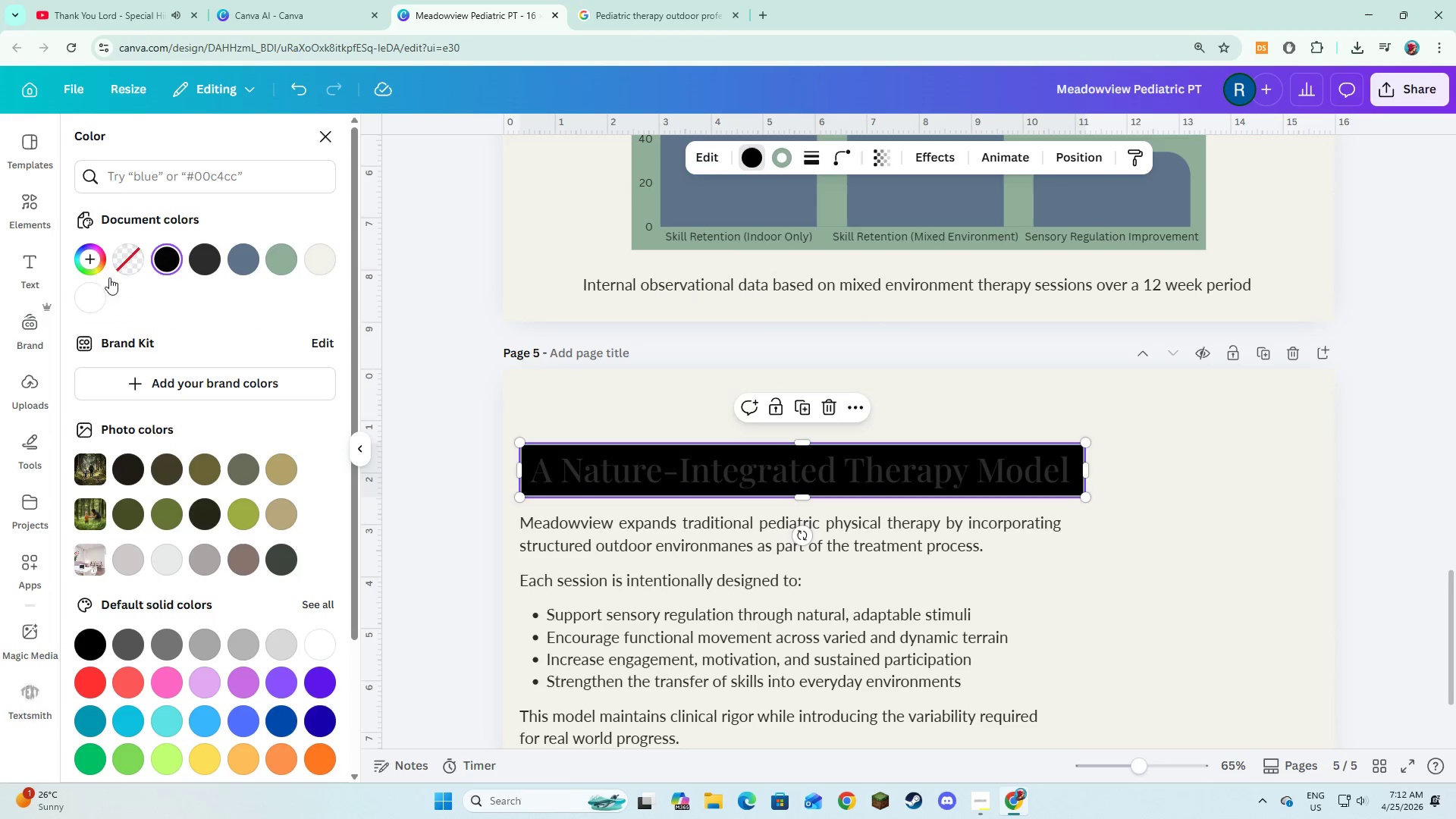 
left_click([143, 255])
 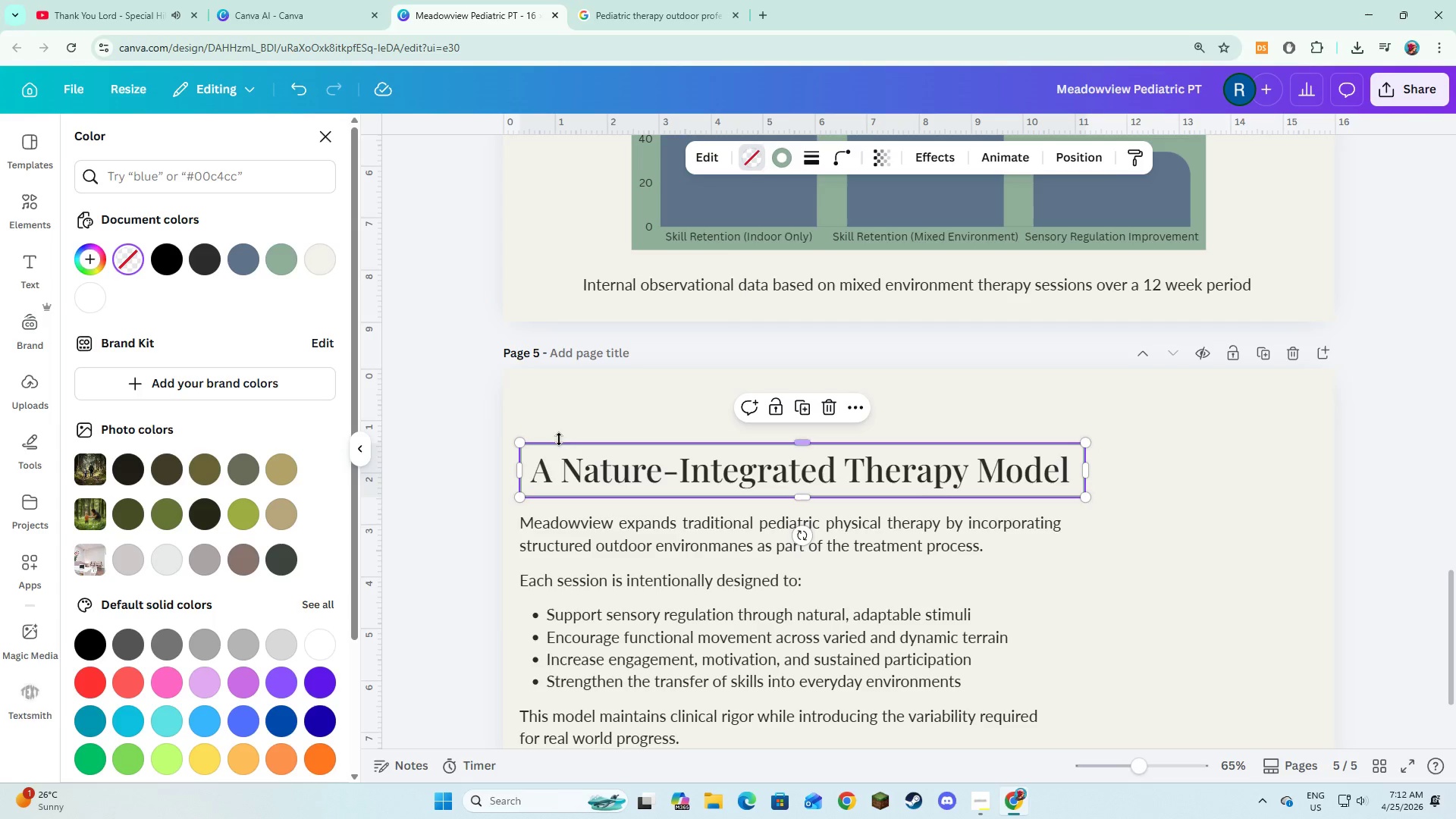 
left_click([568, 431])
 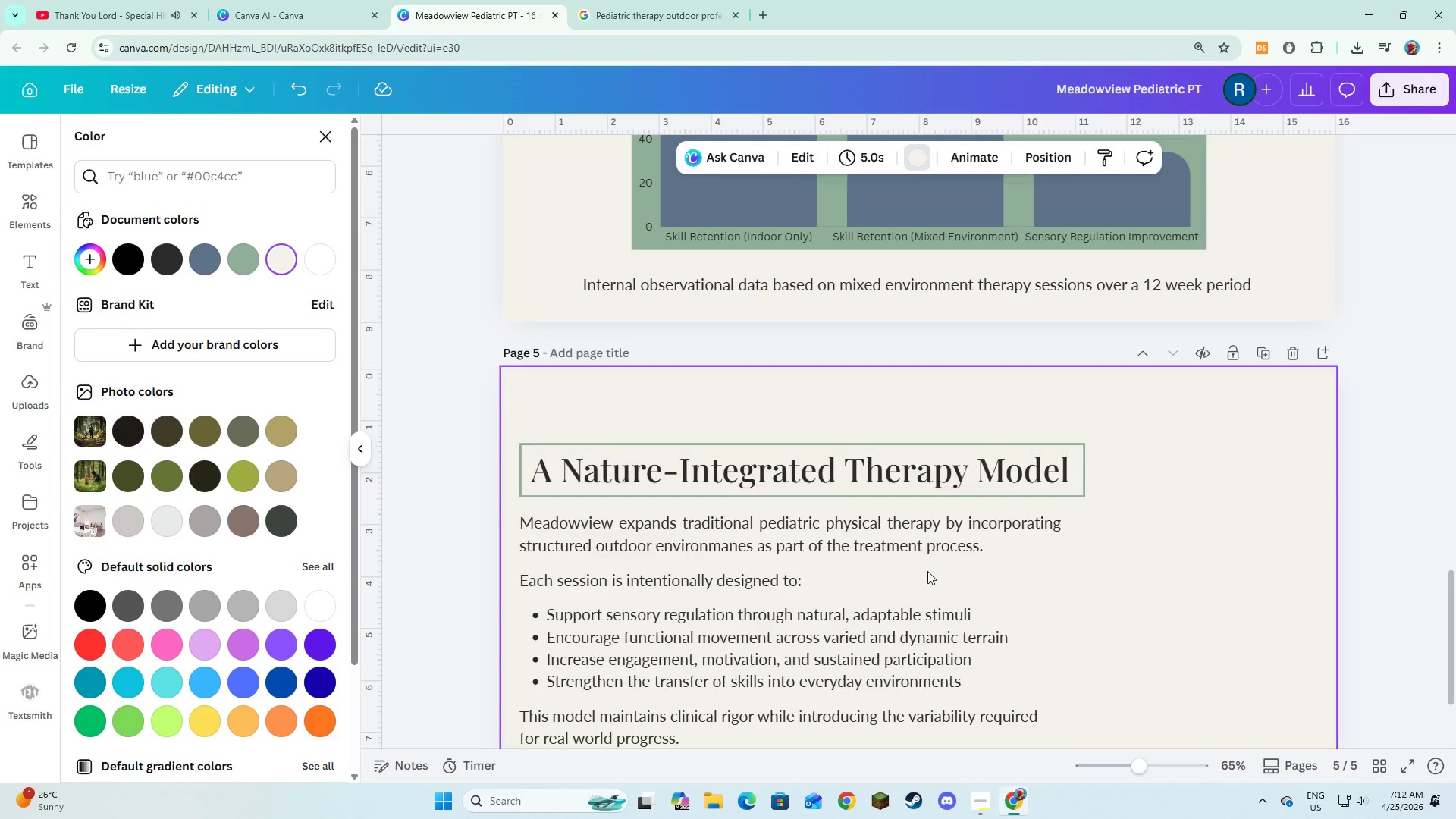 
left_click([1131, 588])
 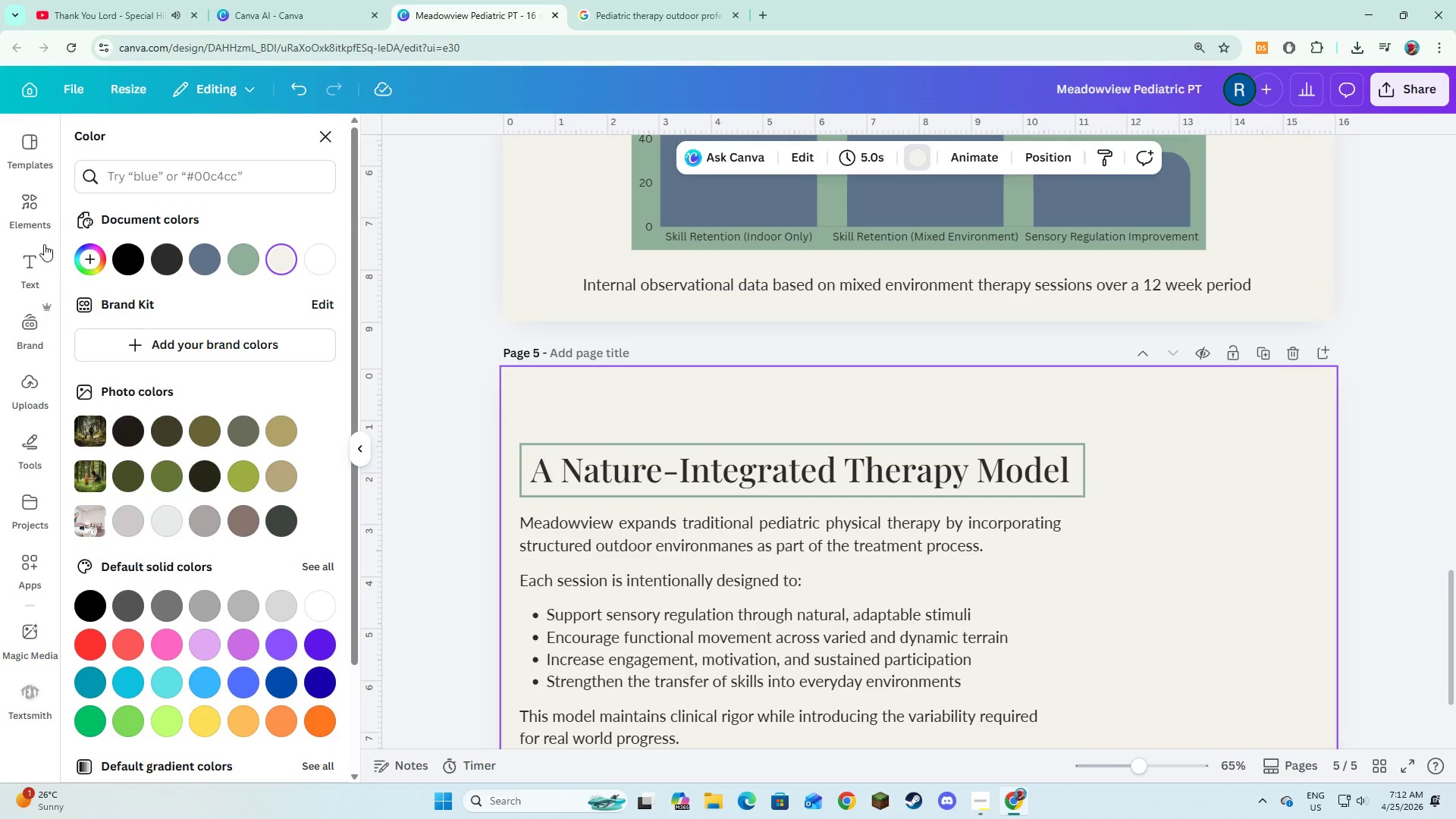 
left_click([32, 221])
 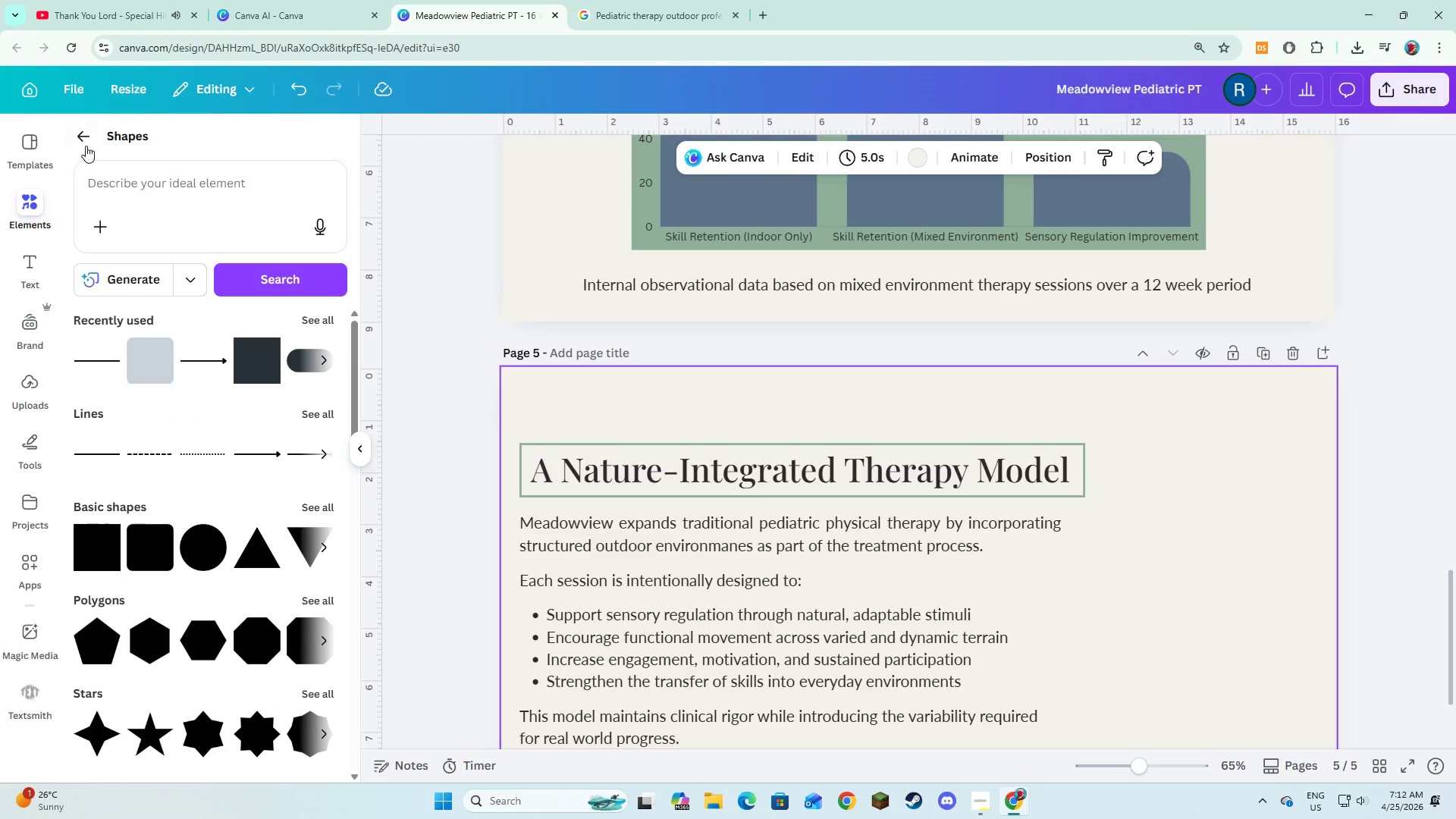 
left_click([89, 136])
 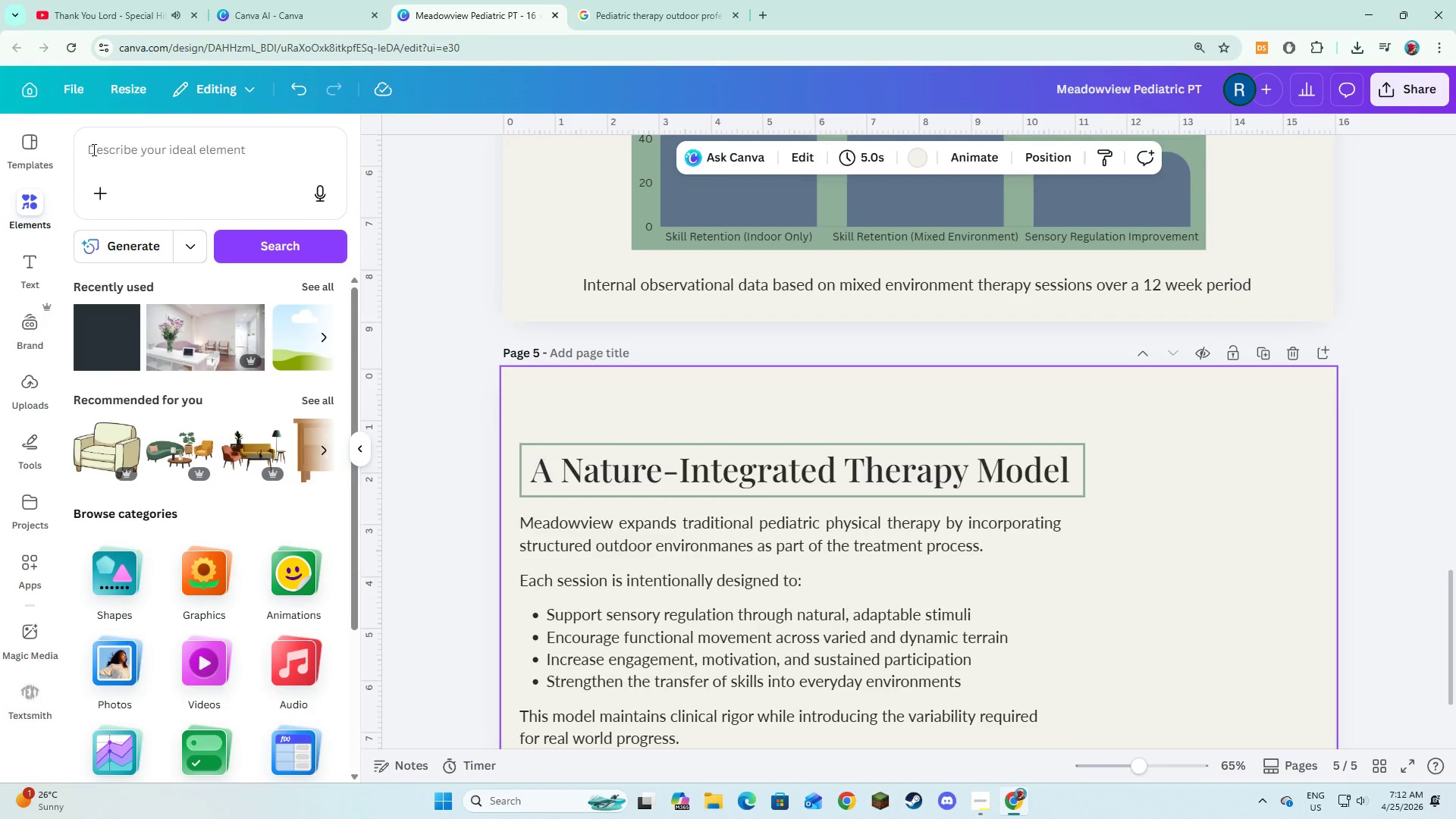 
left_click([109, 155])
 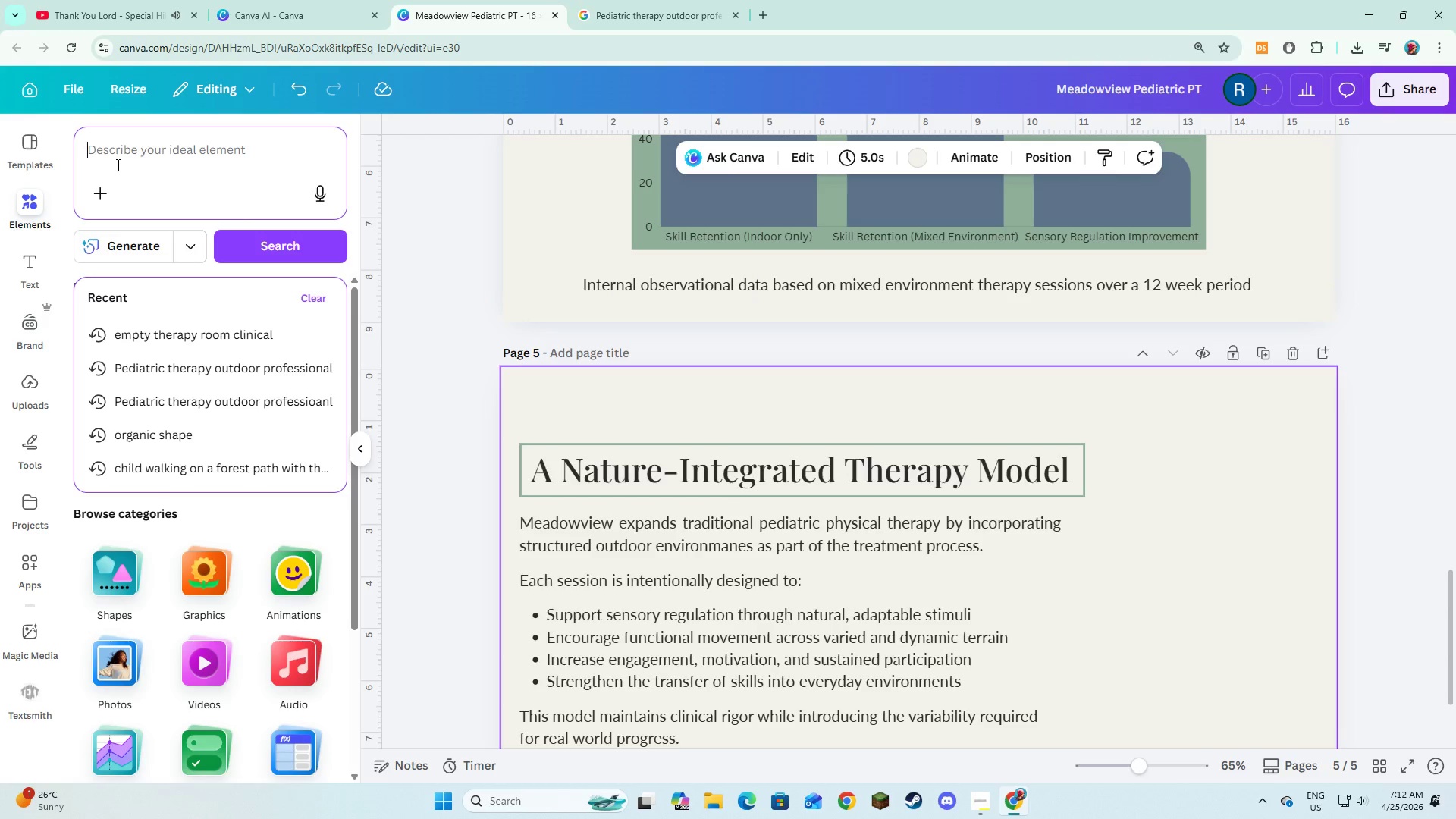 
wait(15.67)
 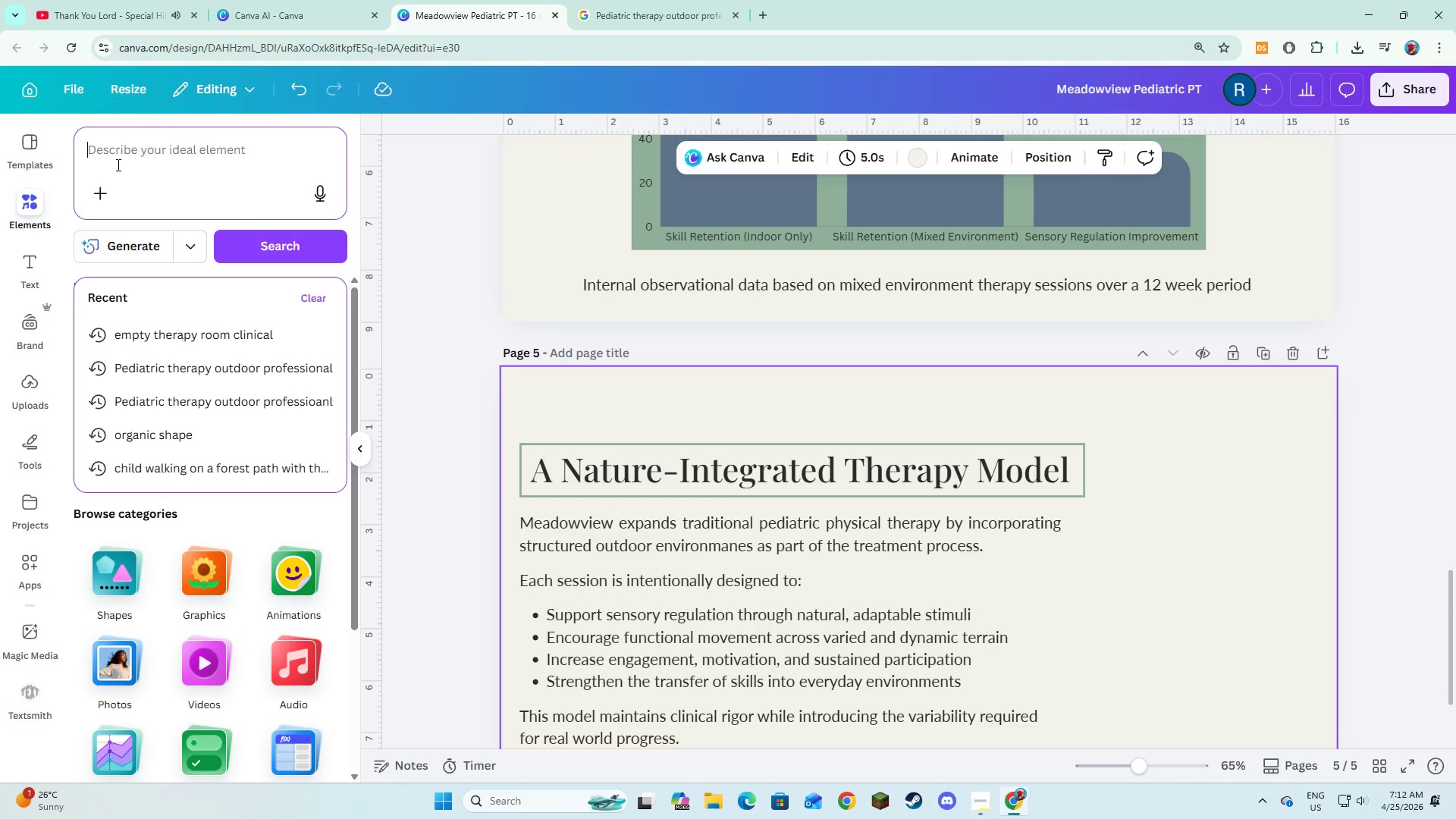 
type(o)
key(Backspace)
type(forest path child therapyis )
key(Backspace)
key(Backspace)
key(Backspace)
key(Backspace)
type(ist soft light)
 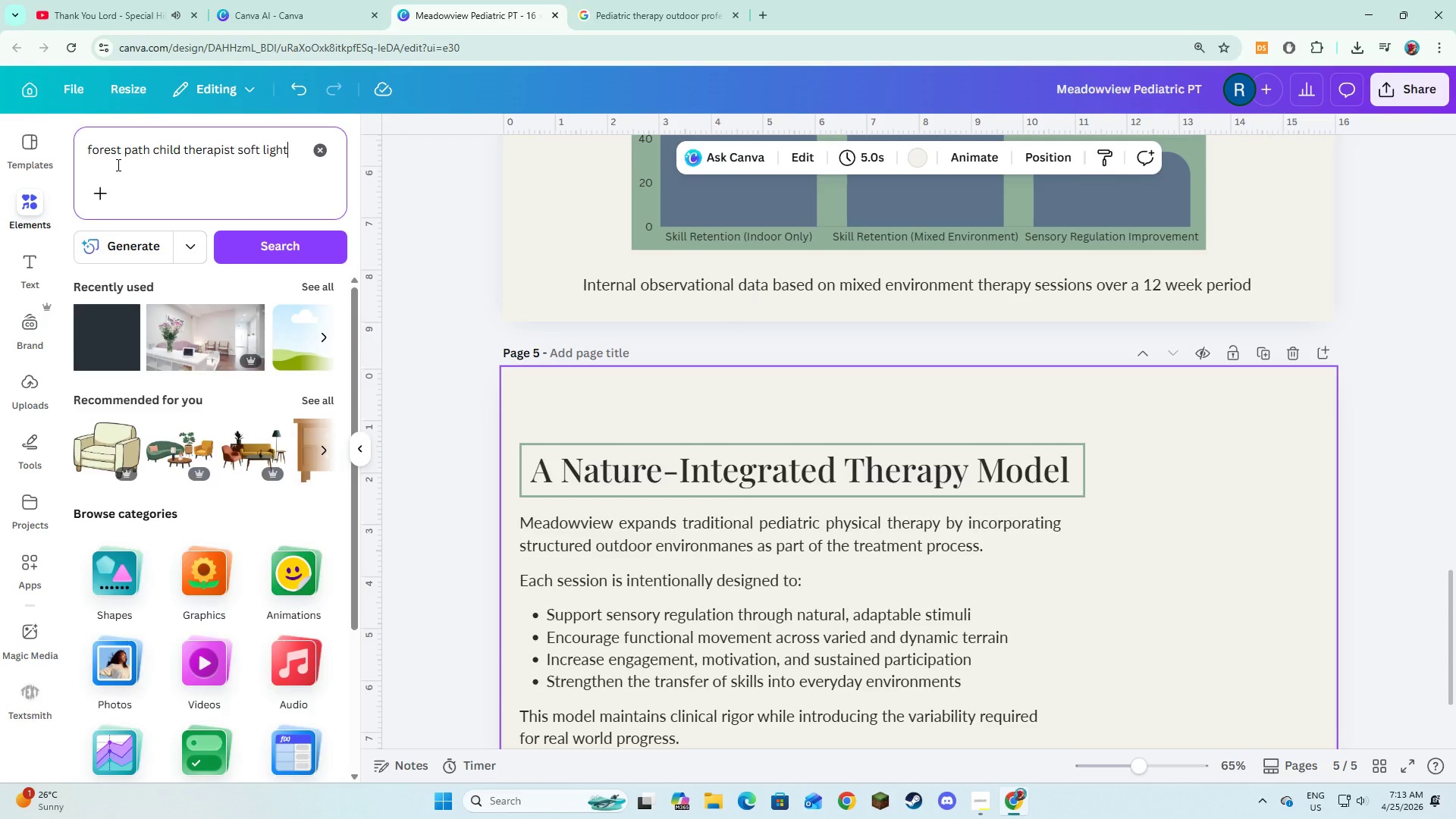 
key(Enter)
 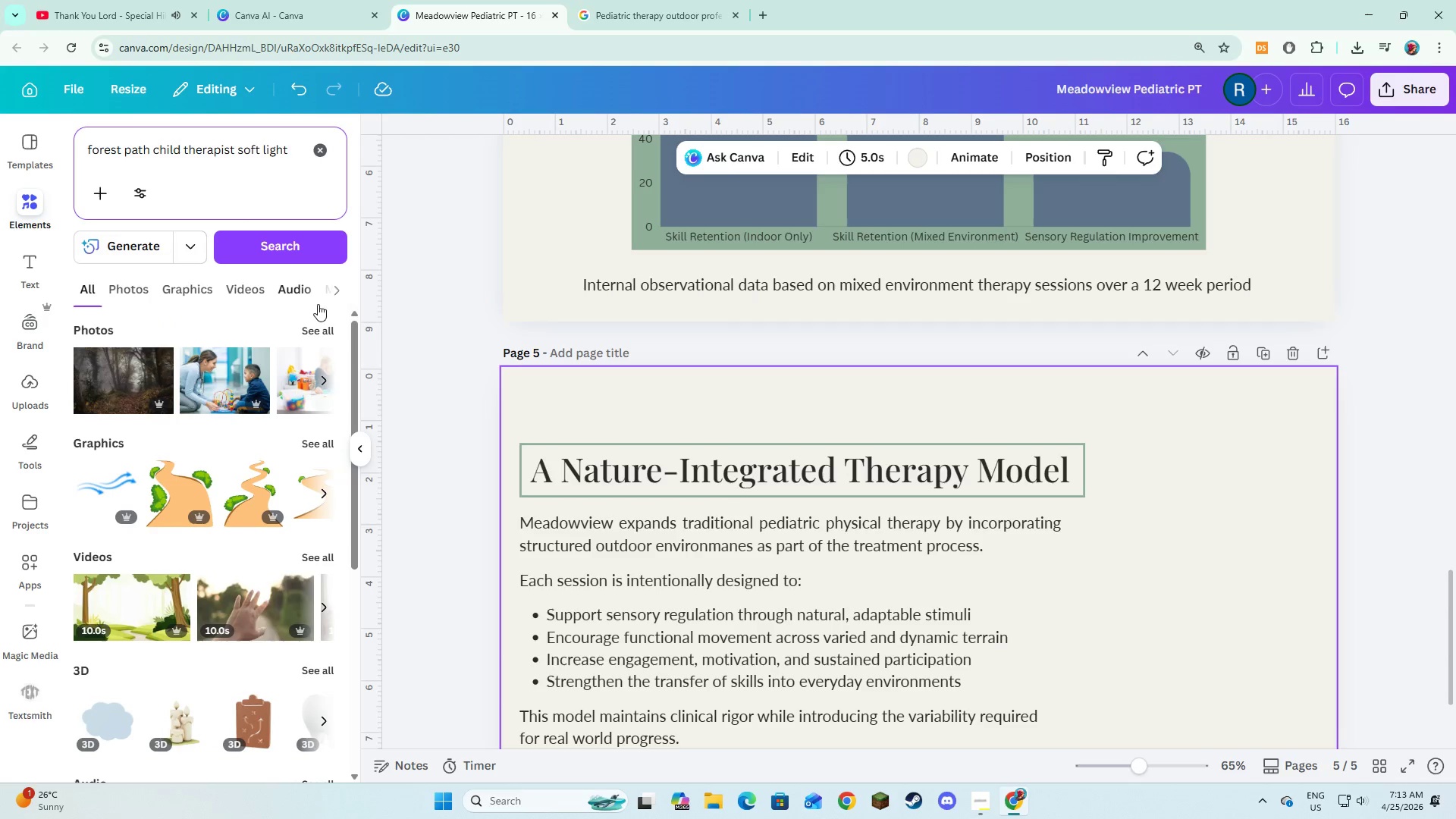 
left_click([321, 325])
 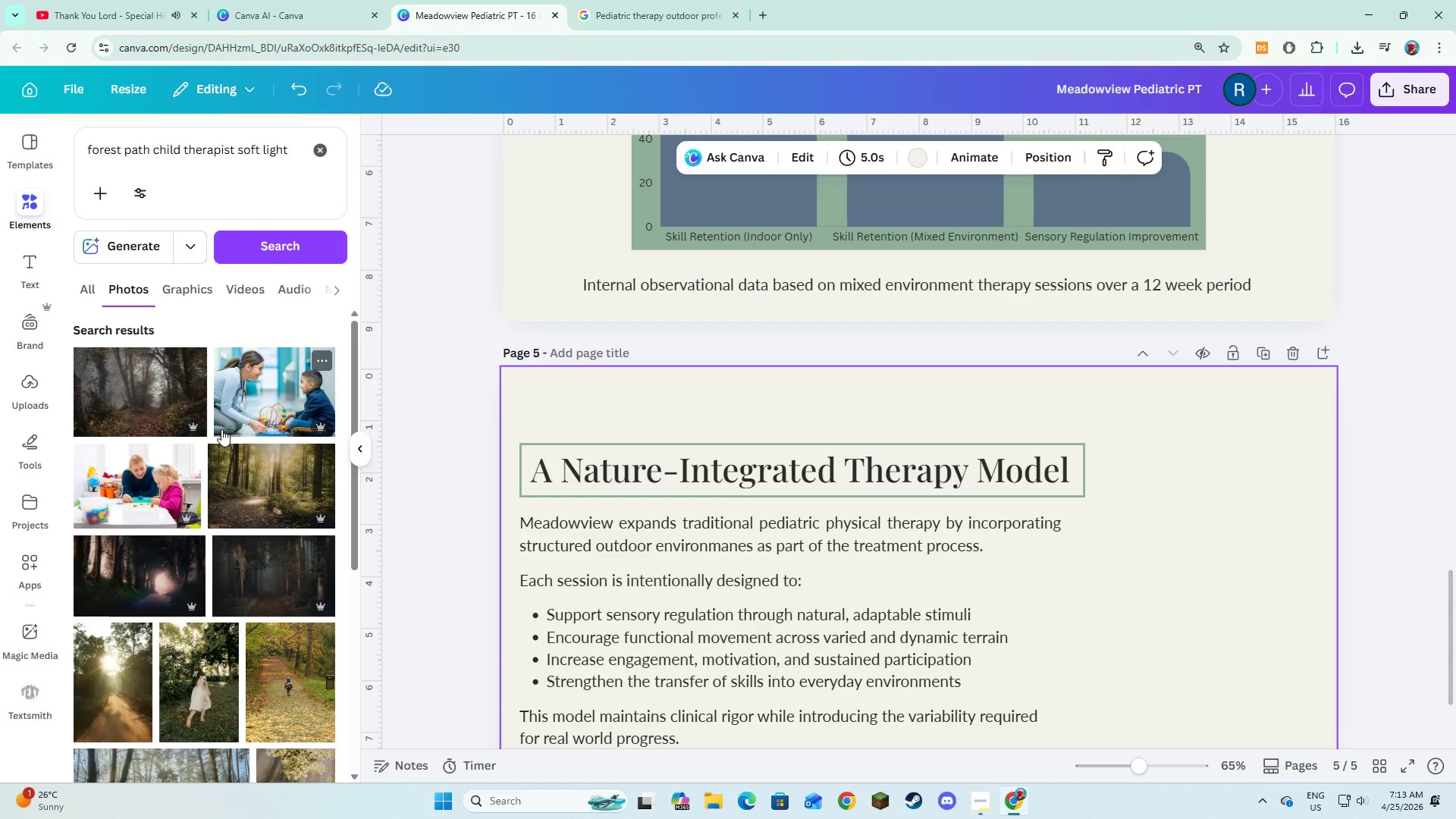 
wait(7.17)
 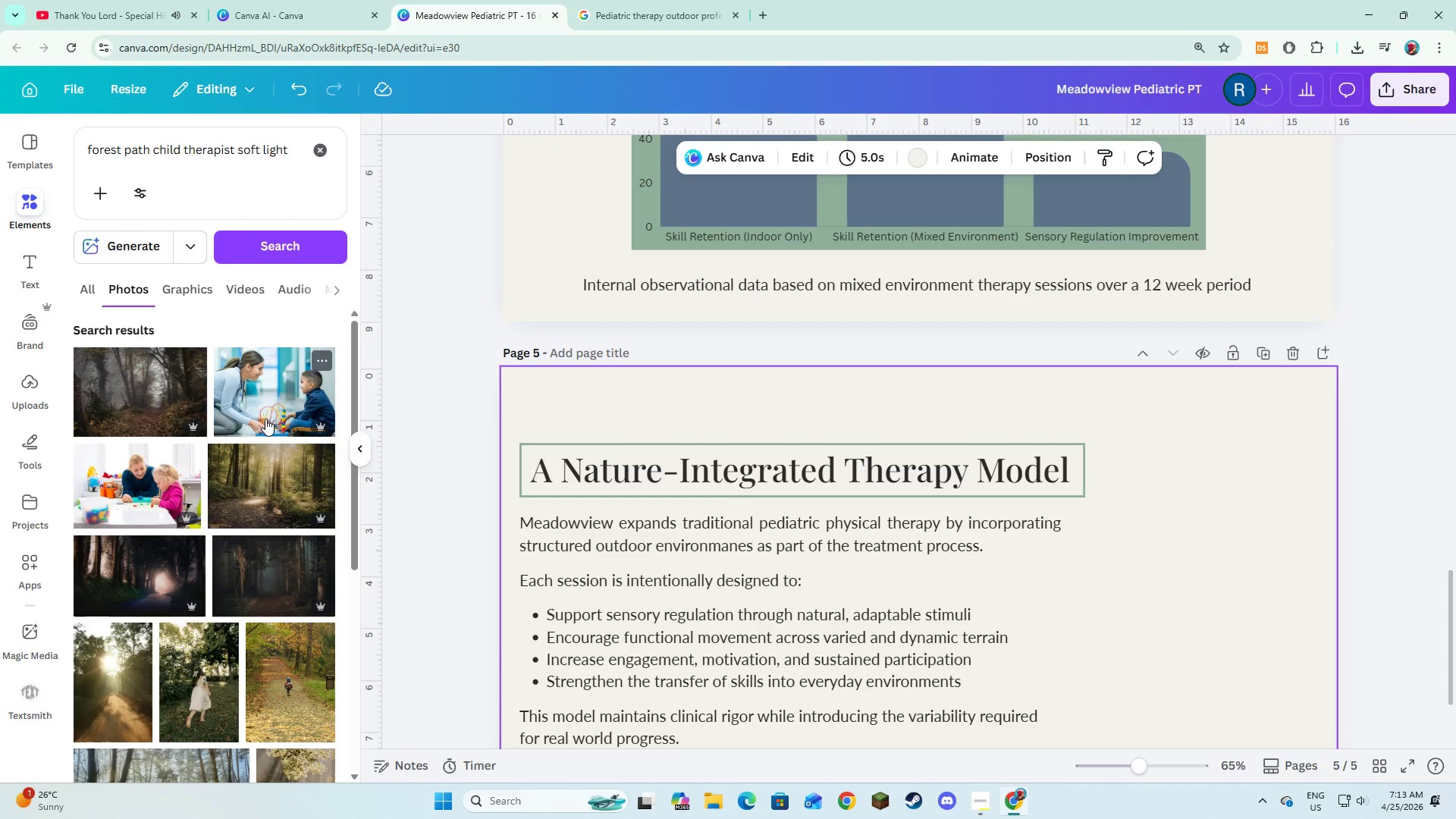 
scroll: coordinate [281, 584], scroll_direction: down, amount: 4.0
 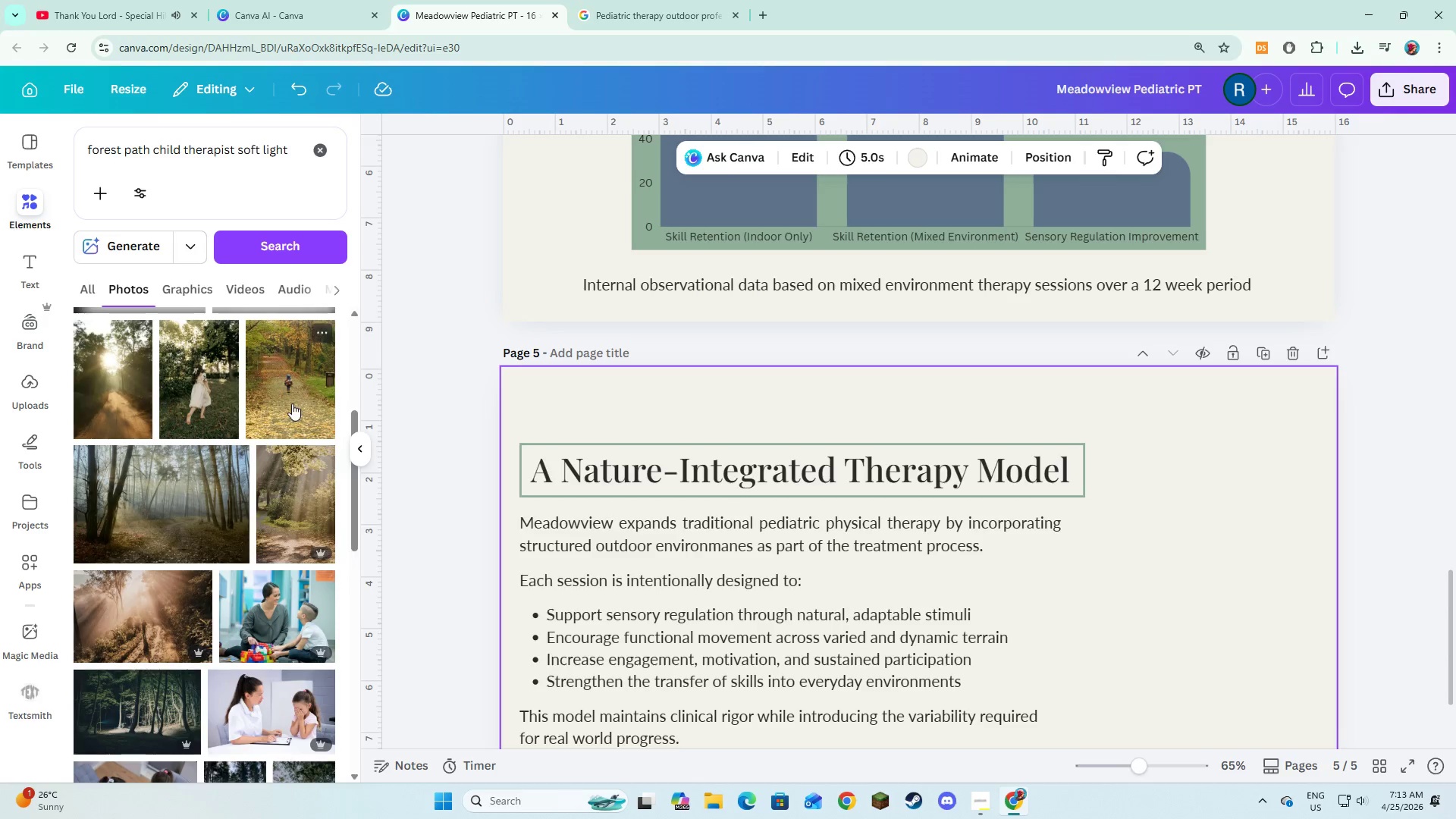 
left_click([292, 403])
 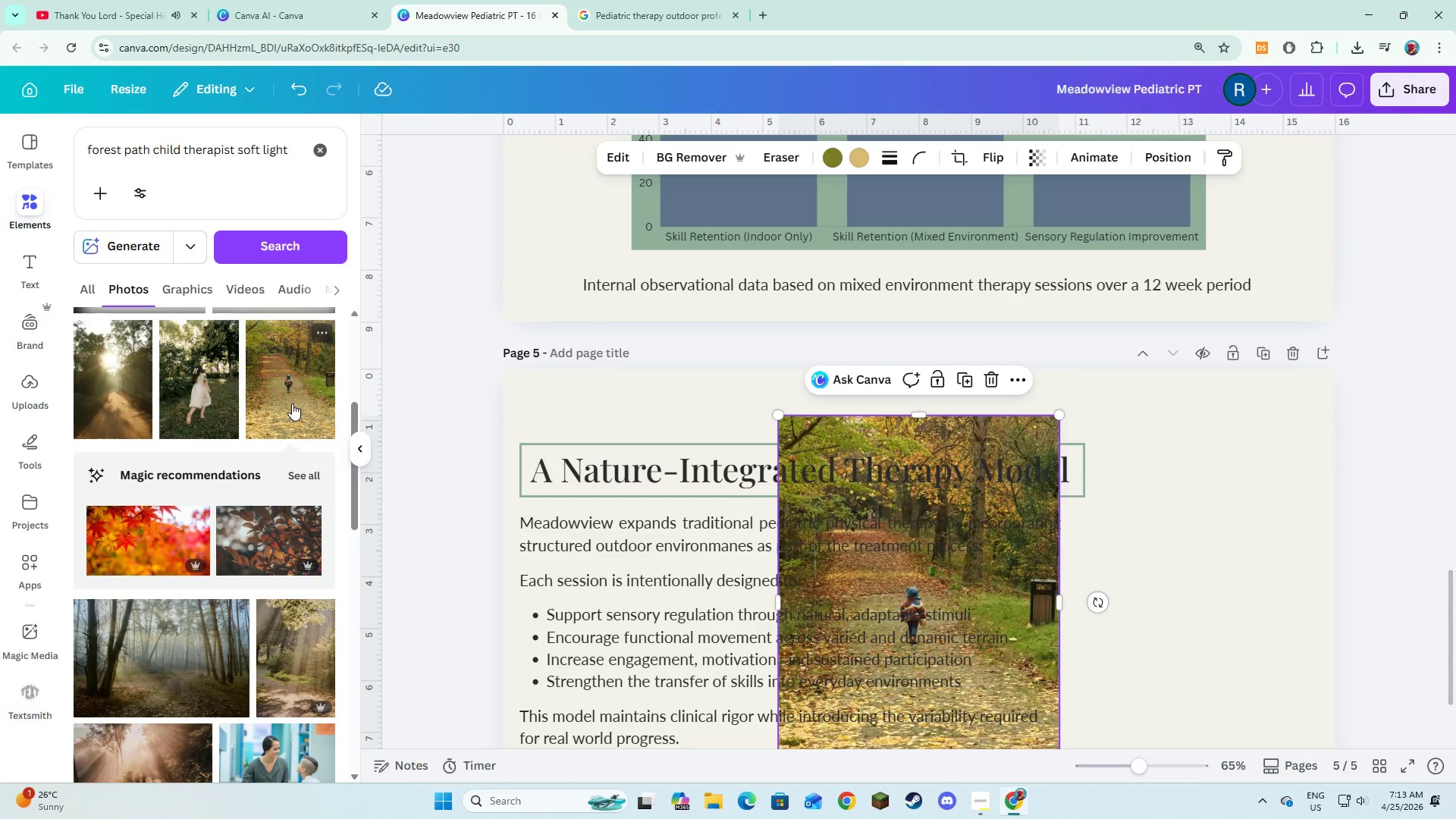 
scroll: coordinate [256, 455], scroll_direction: down, amount: 4.0
 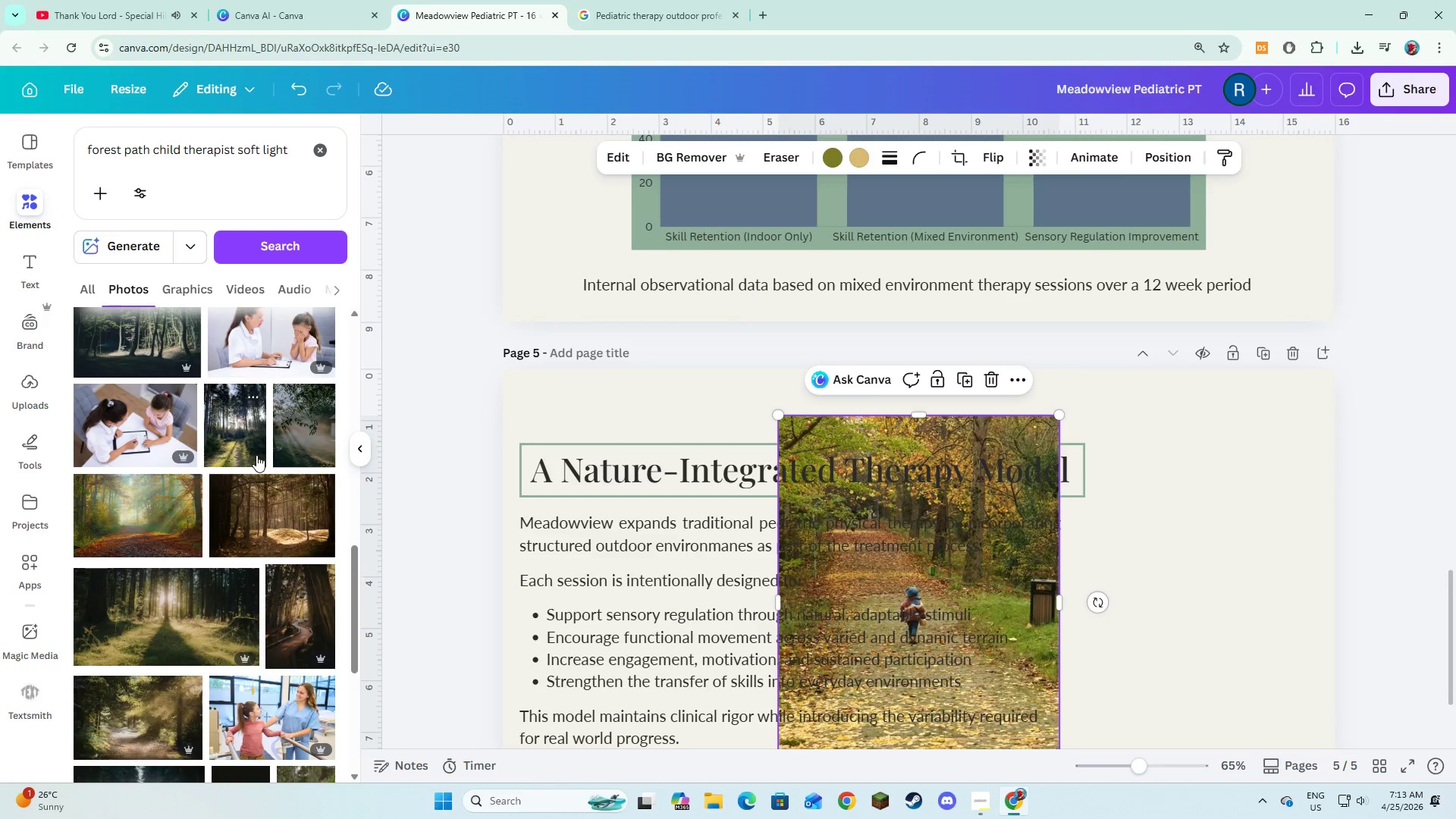 
scroll: coordinate [256, 455], scroll_direction: up, amount: 6.0
 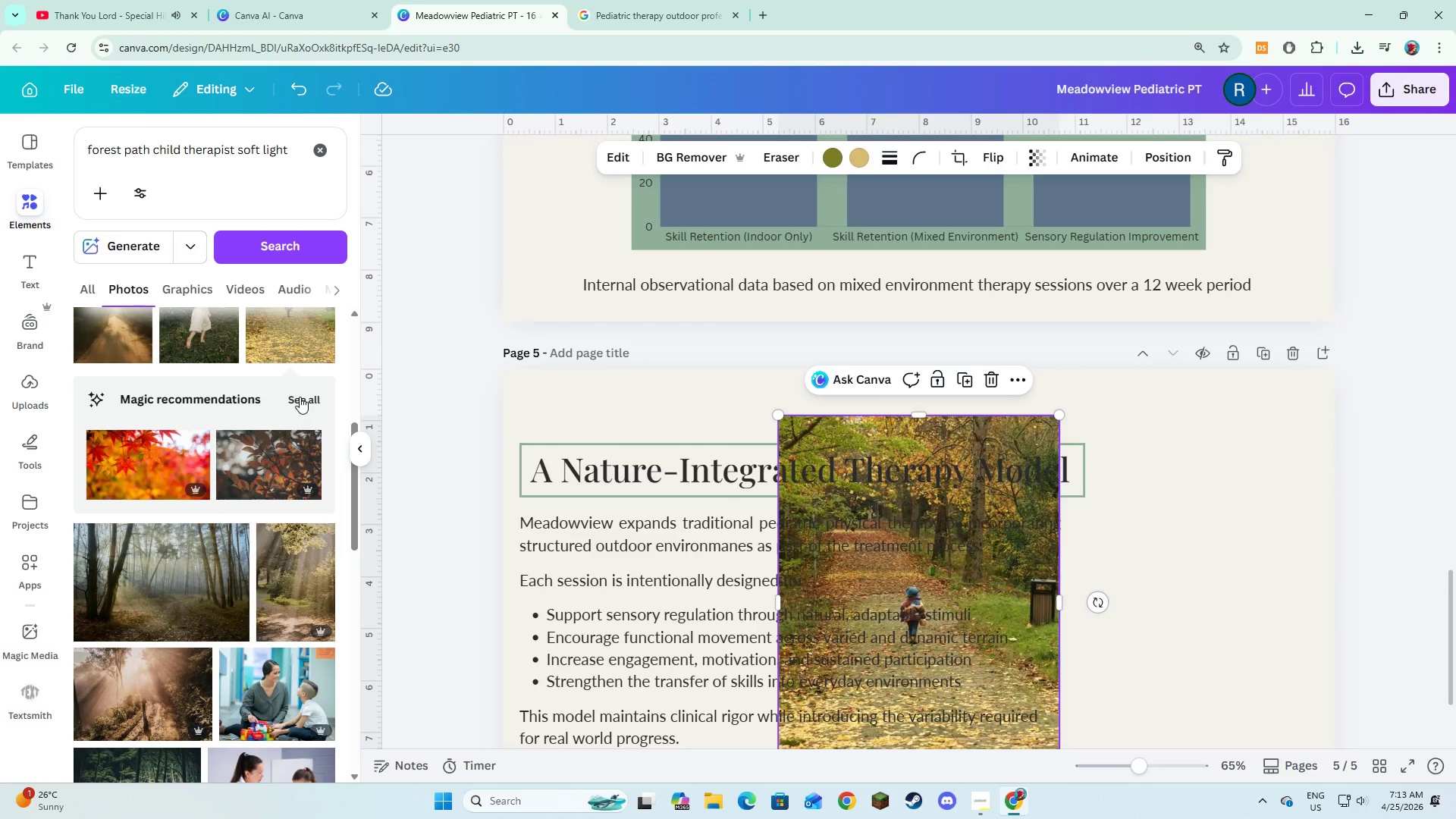 
left_click([300, 397])
 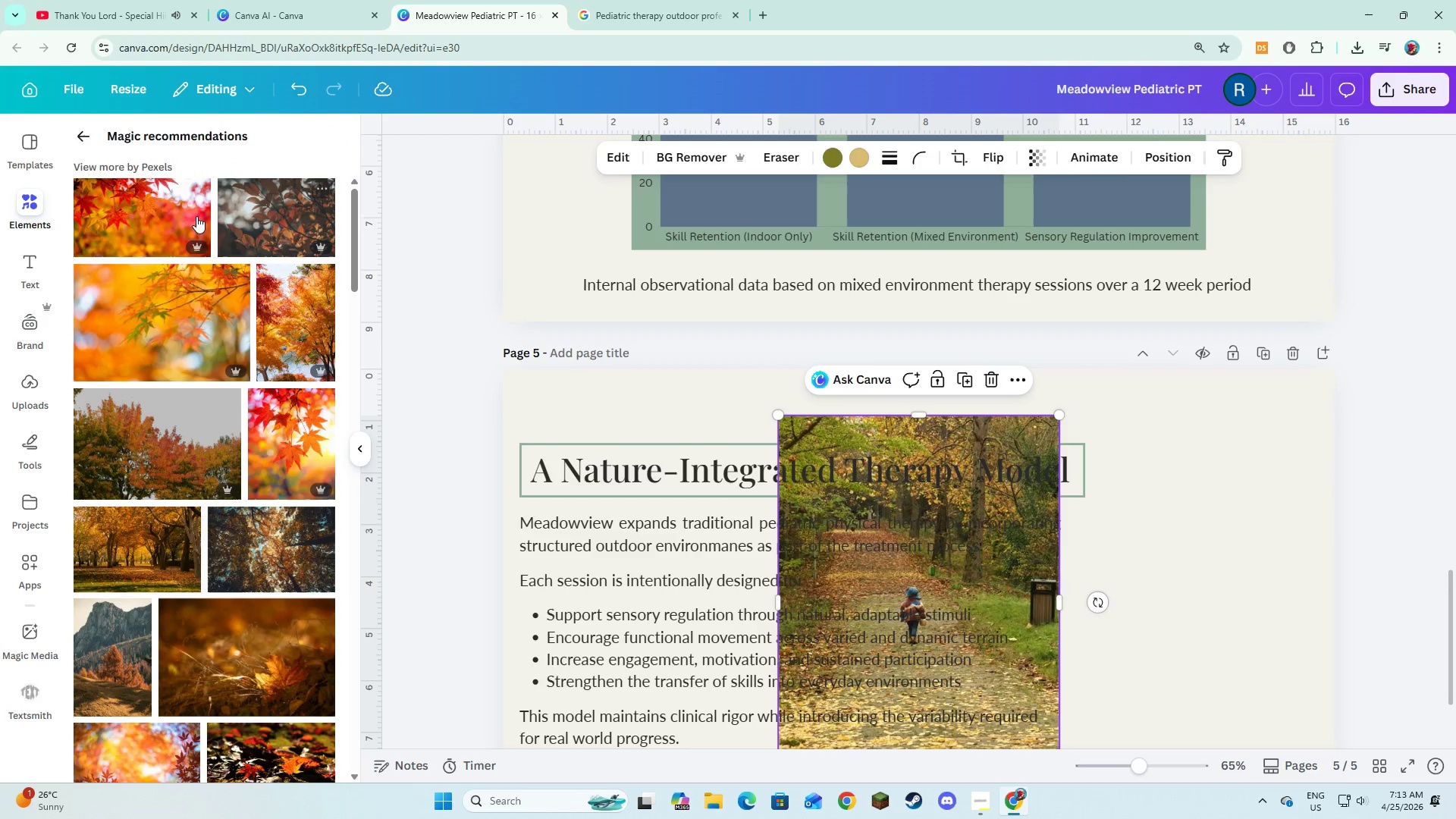 
left_click([92, 141])
 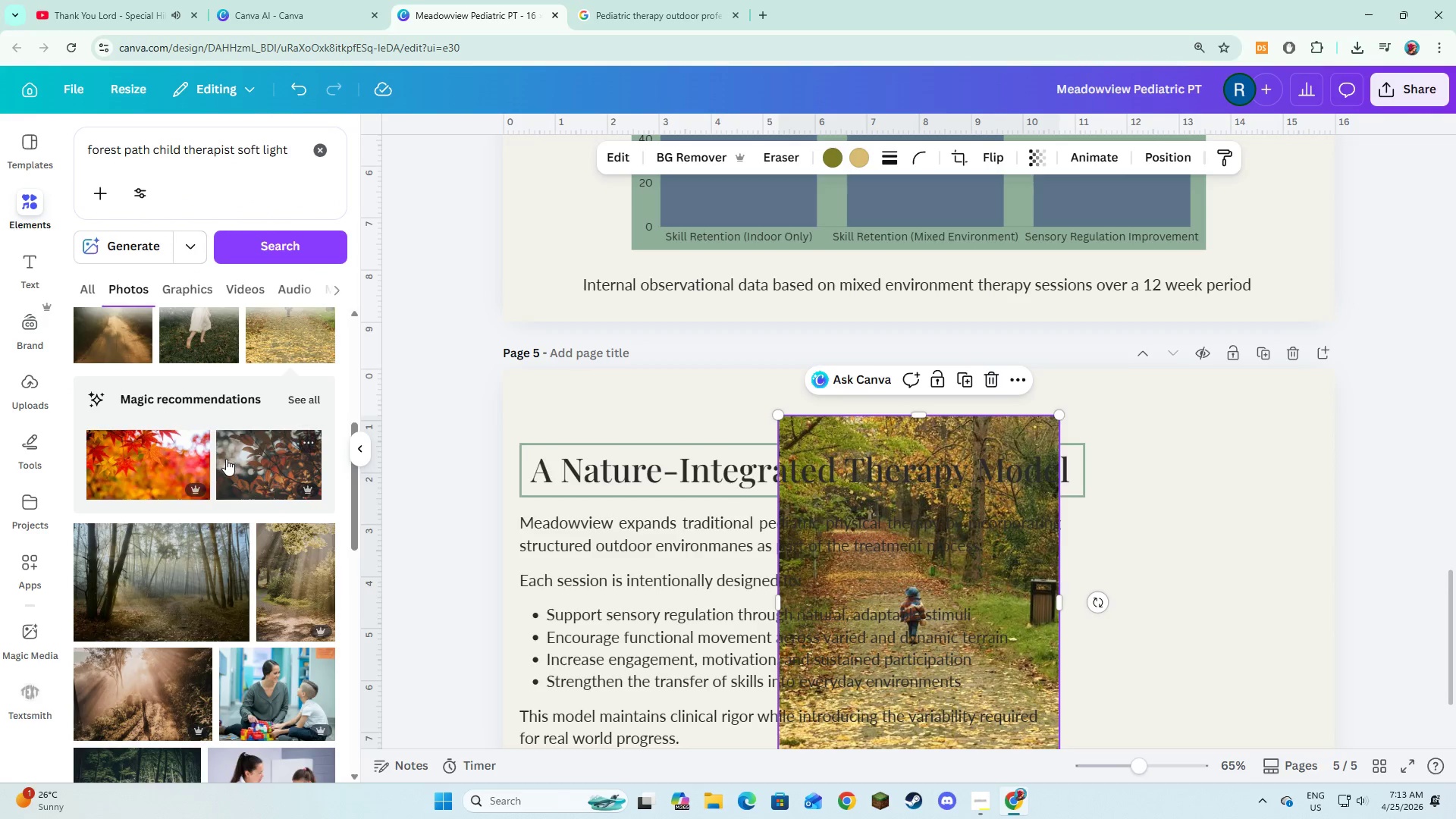 
scroll: coordinate [226, 460], scroll_direction: up, amount: 2.0
 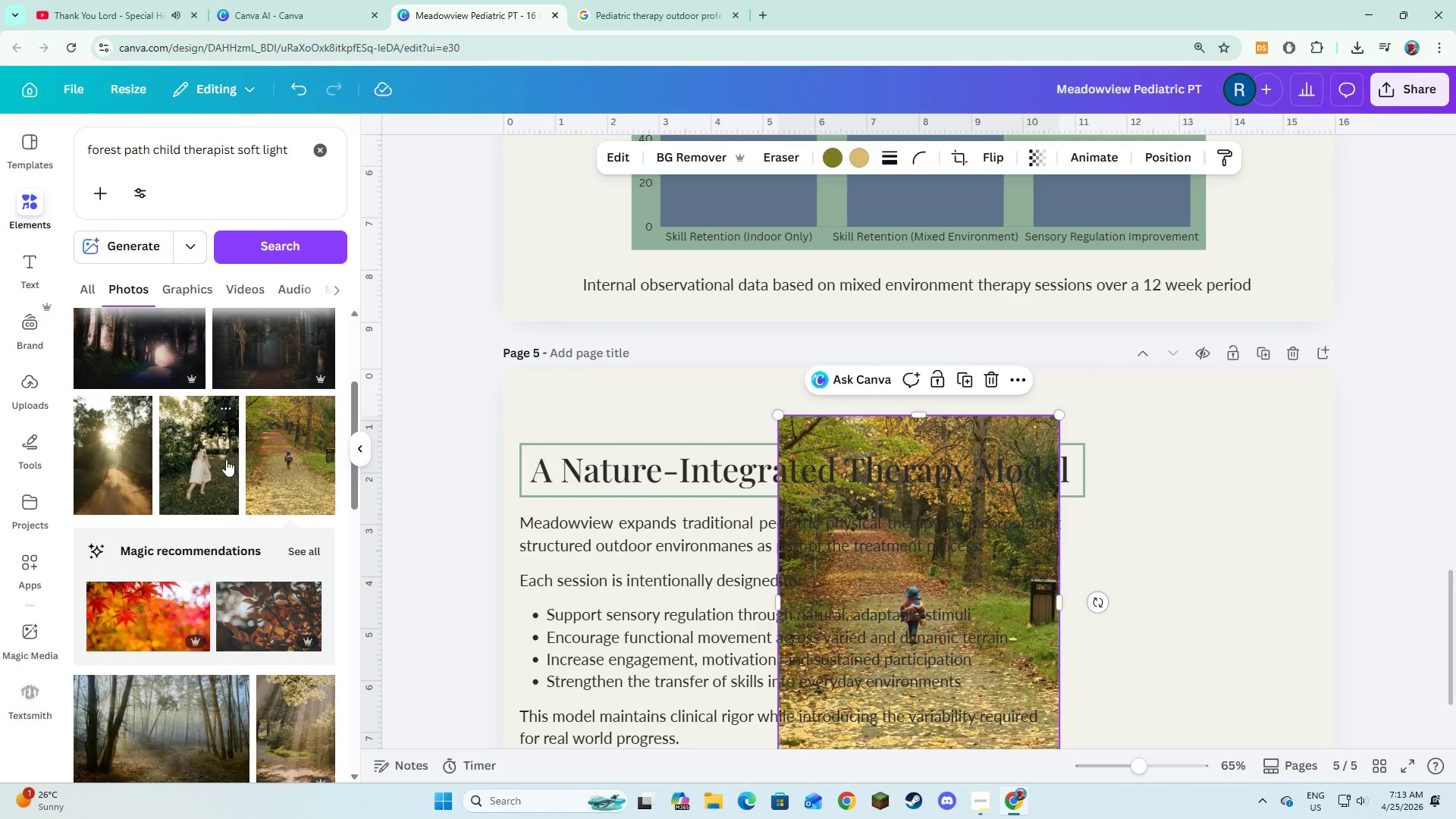 
wait(6.13)
 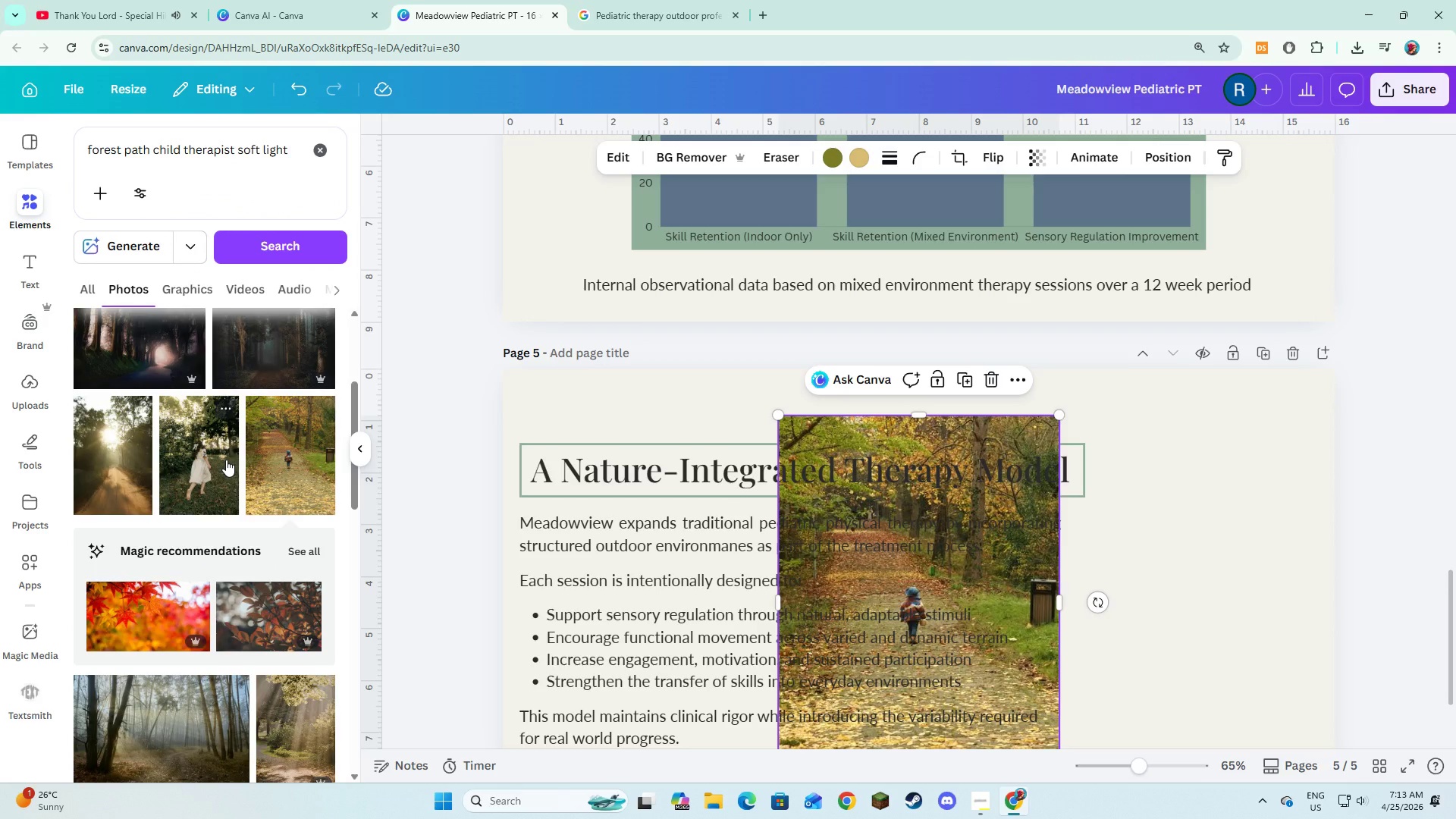 
left_click_drag(start_coordinate=[290, 155], to_coordinate=[85, 144])
 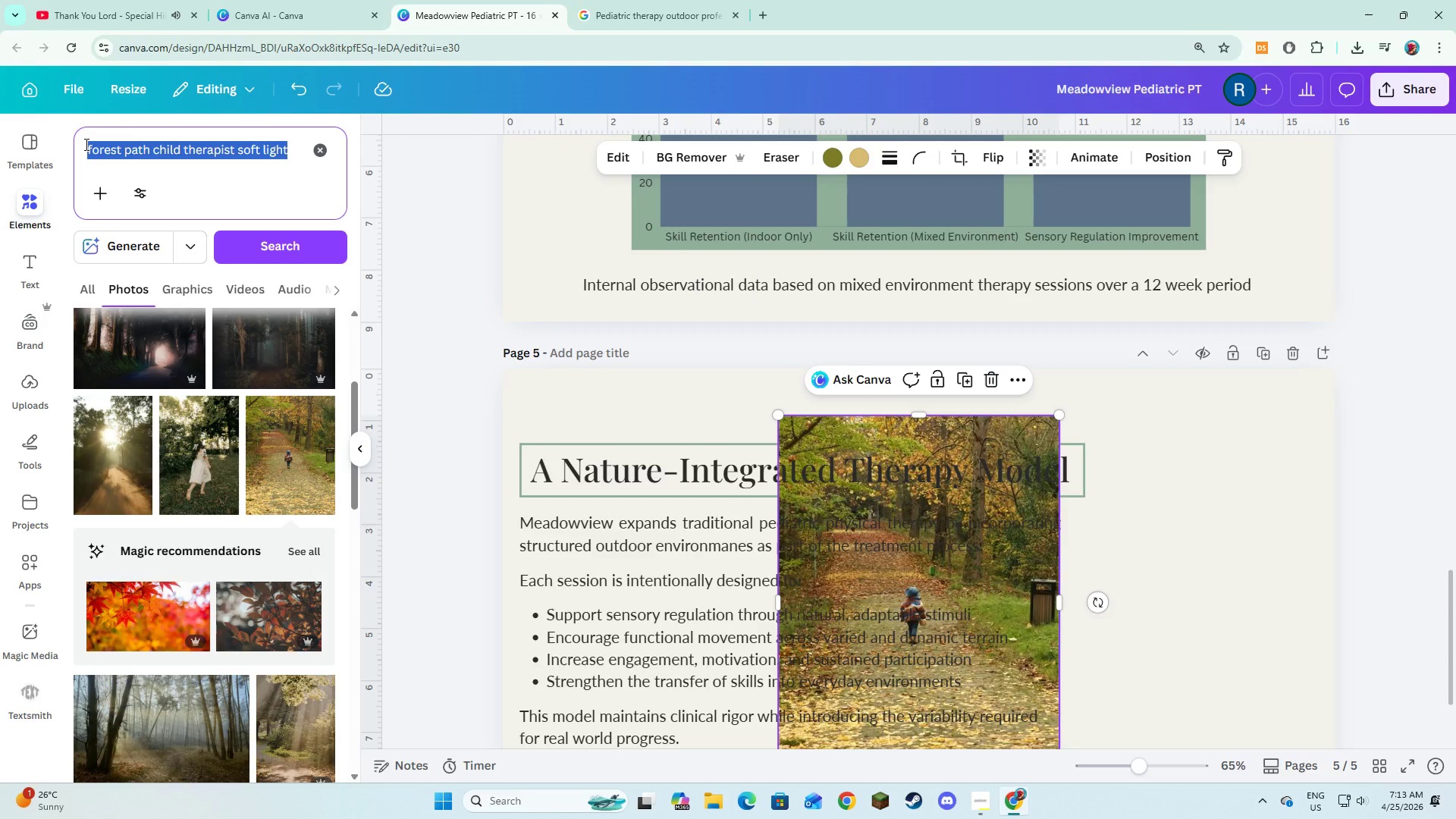 
key(Control+C)
 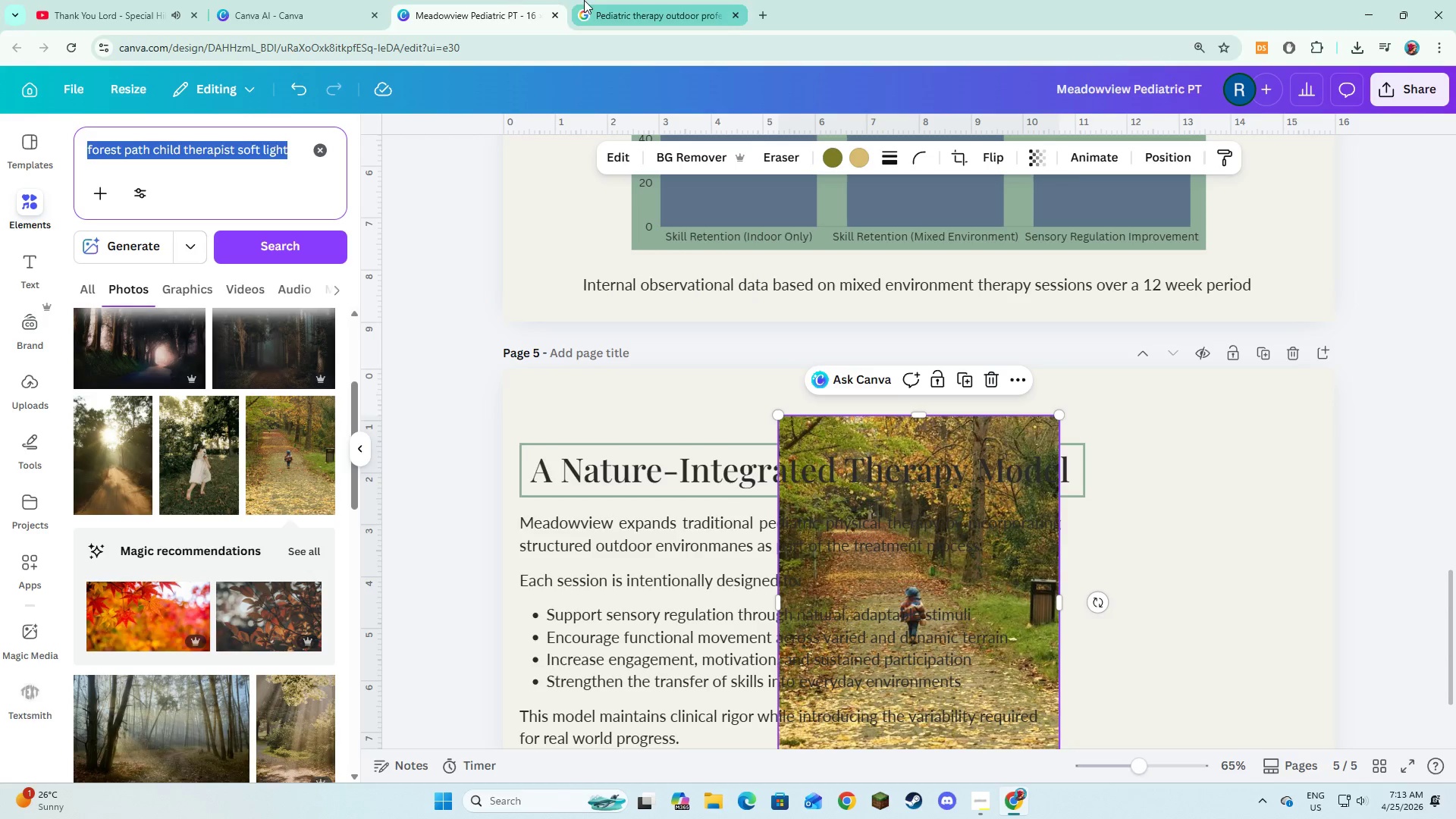 
left_click([584, 0])
 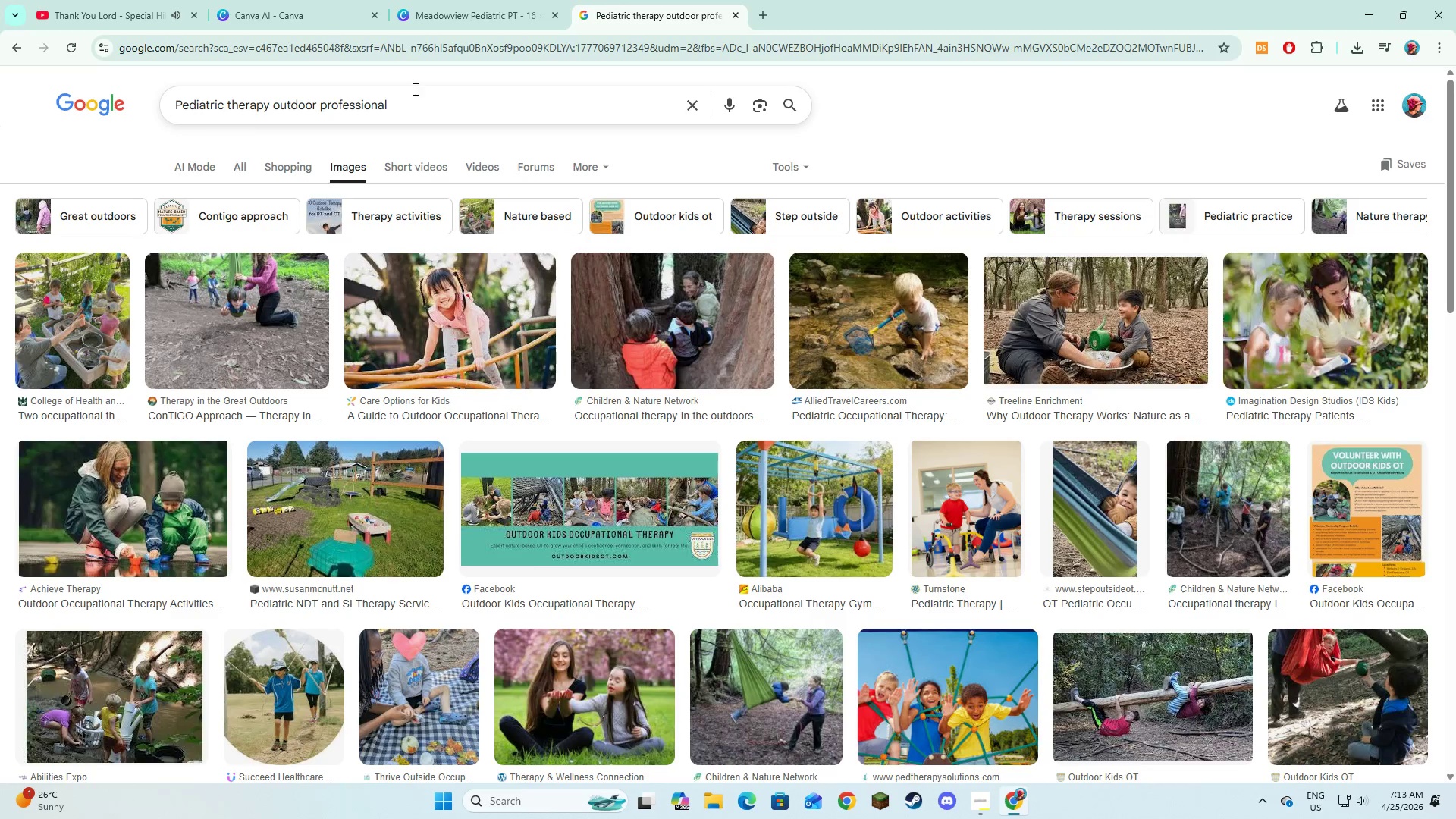 
left_click_drag(start_coordinate=[414, 89], to_coordinate=[99, 103])
 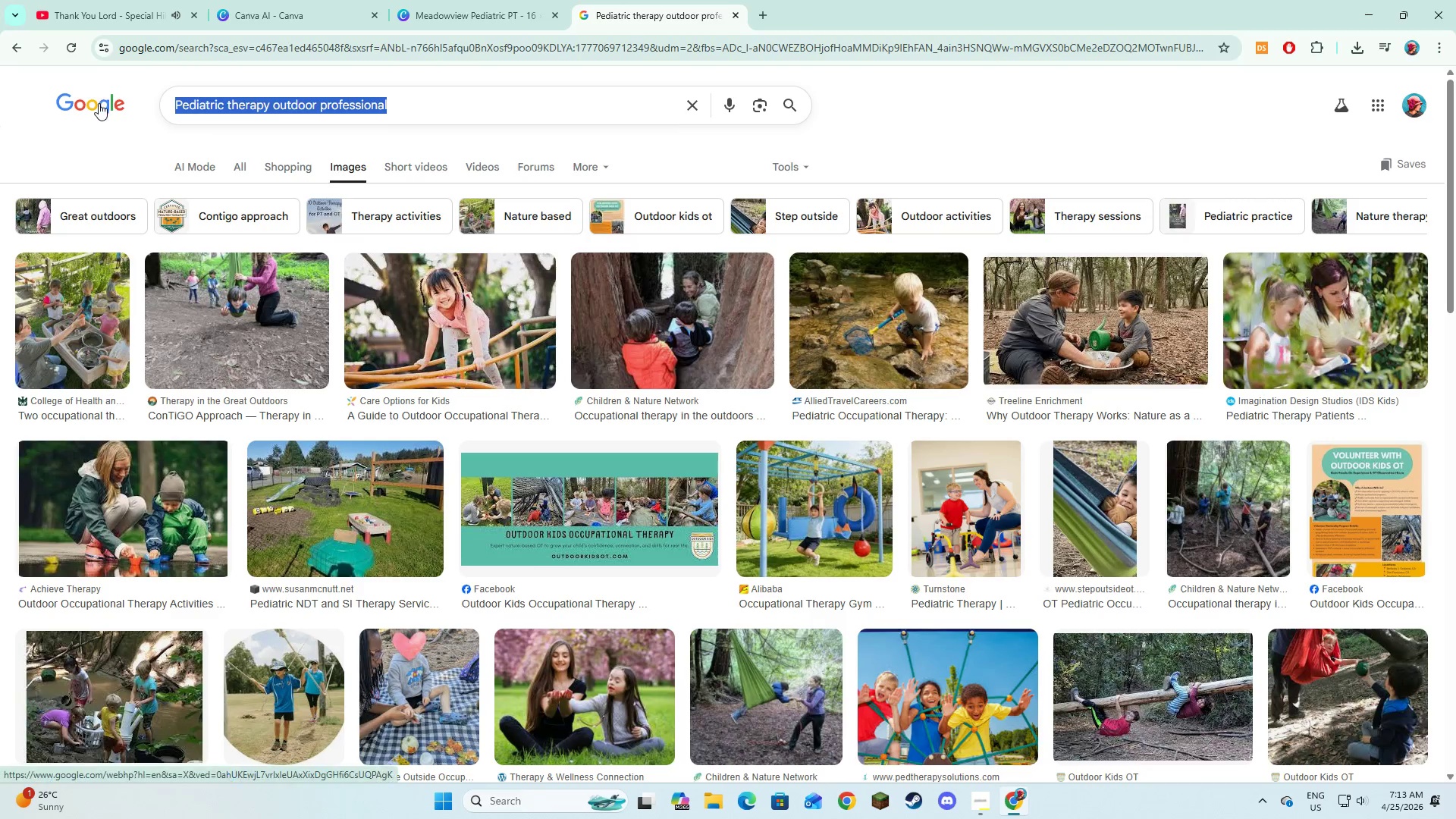 
key(Control+V)
 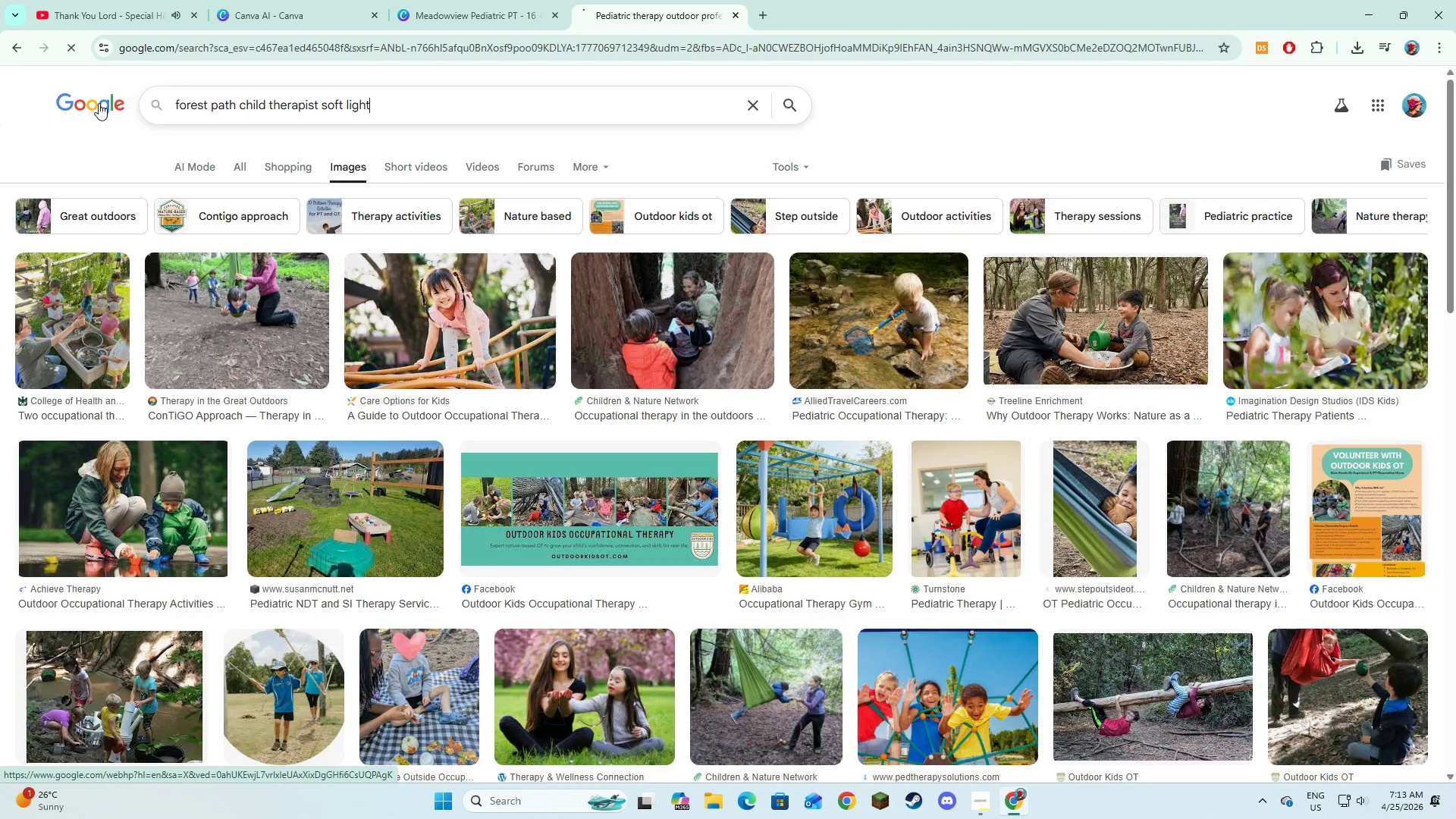 
key(NumpadEnter)
 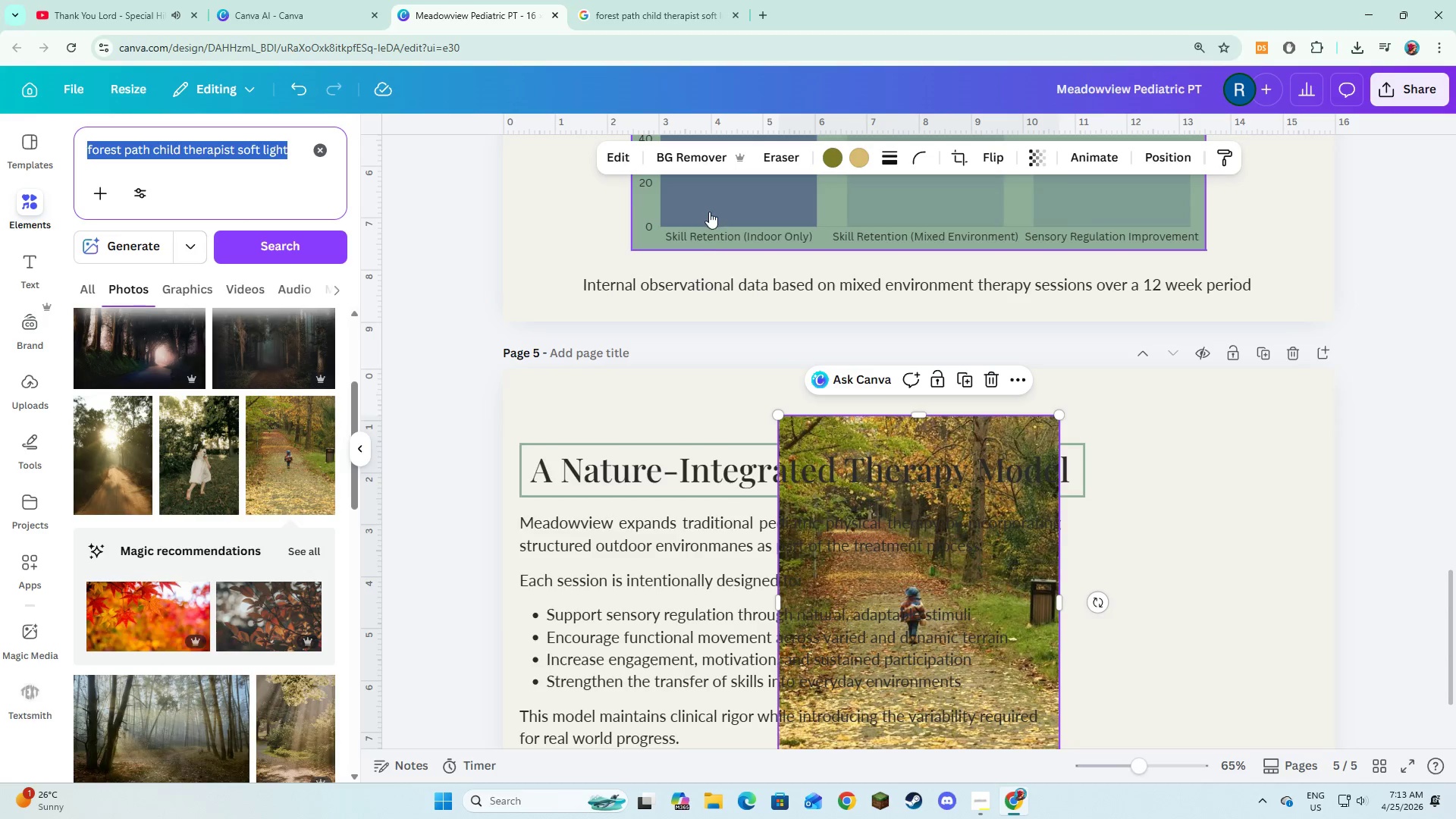 
scroll: coordinate [205, 551], scroll_direction: down, amount: 15.0
 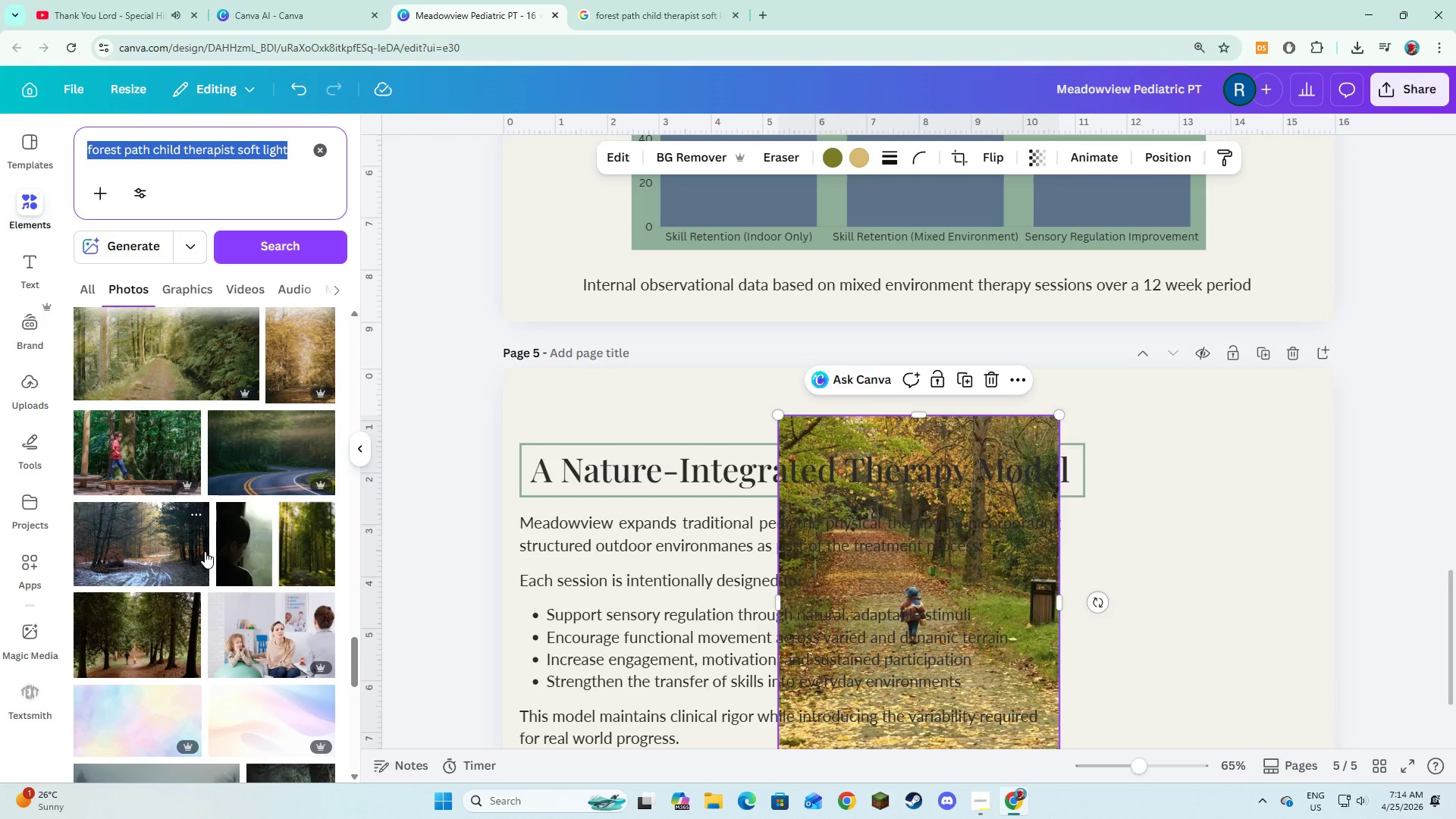 
scroll: coordinate [205, 551], scroll_direction: down, amount: 5.0
 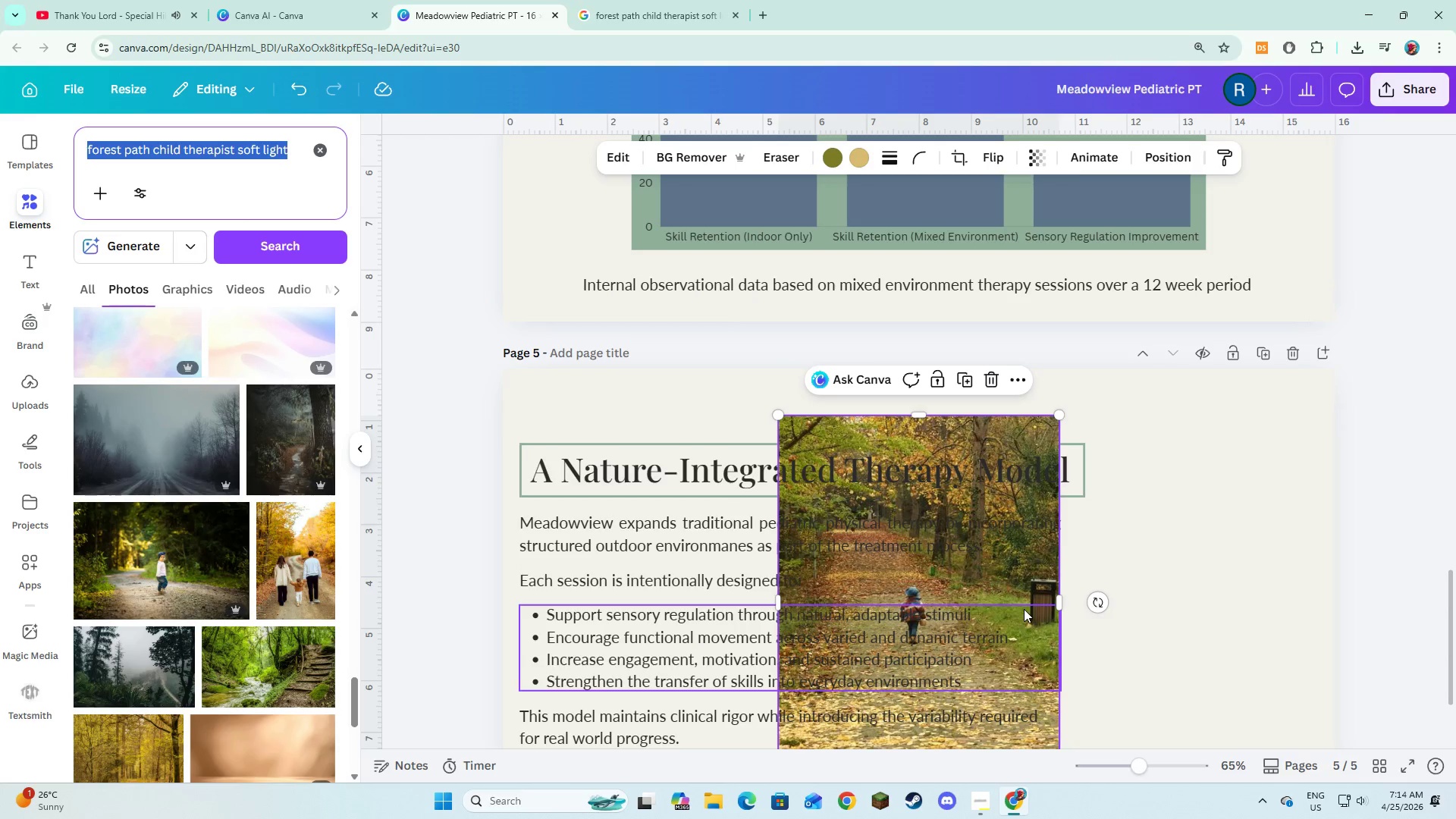 
wait(5.03)
 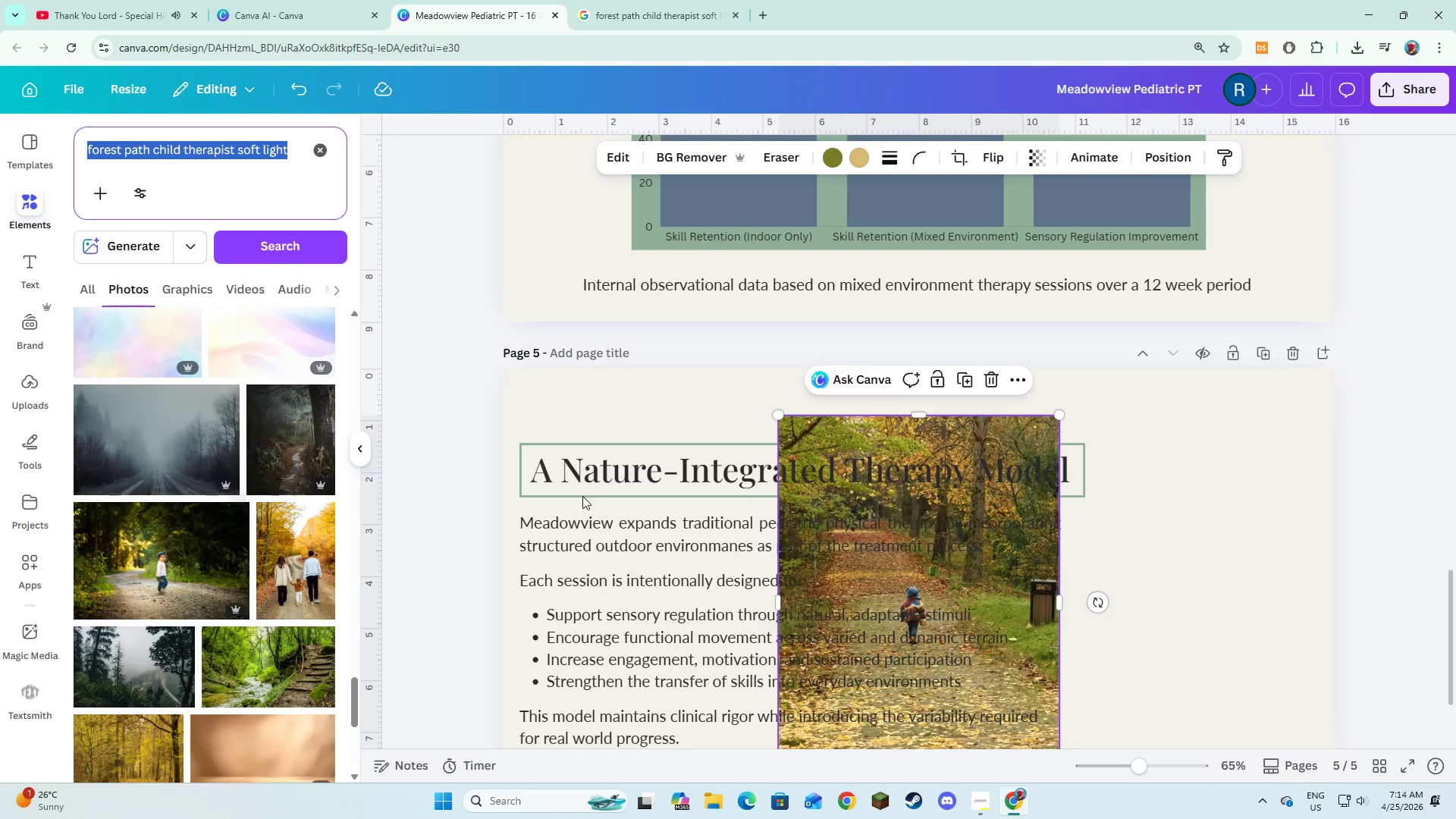 
right_click([1015, 429])
 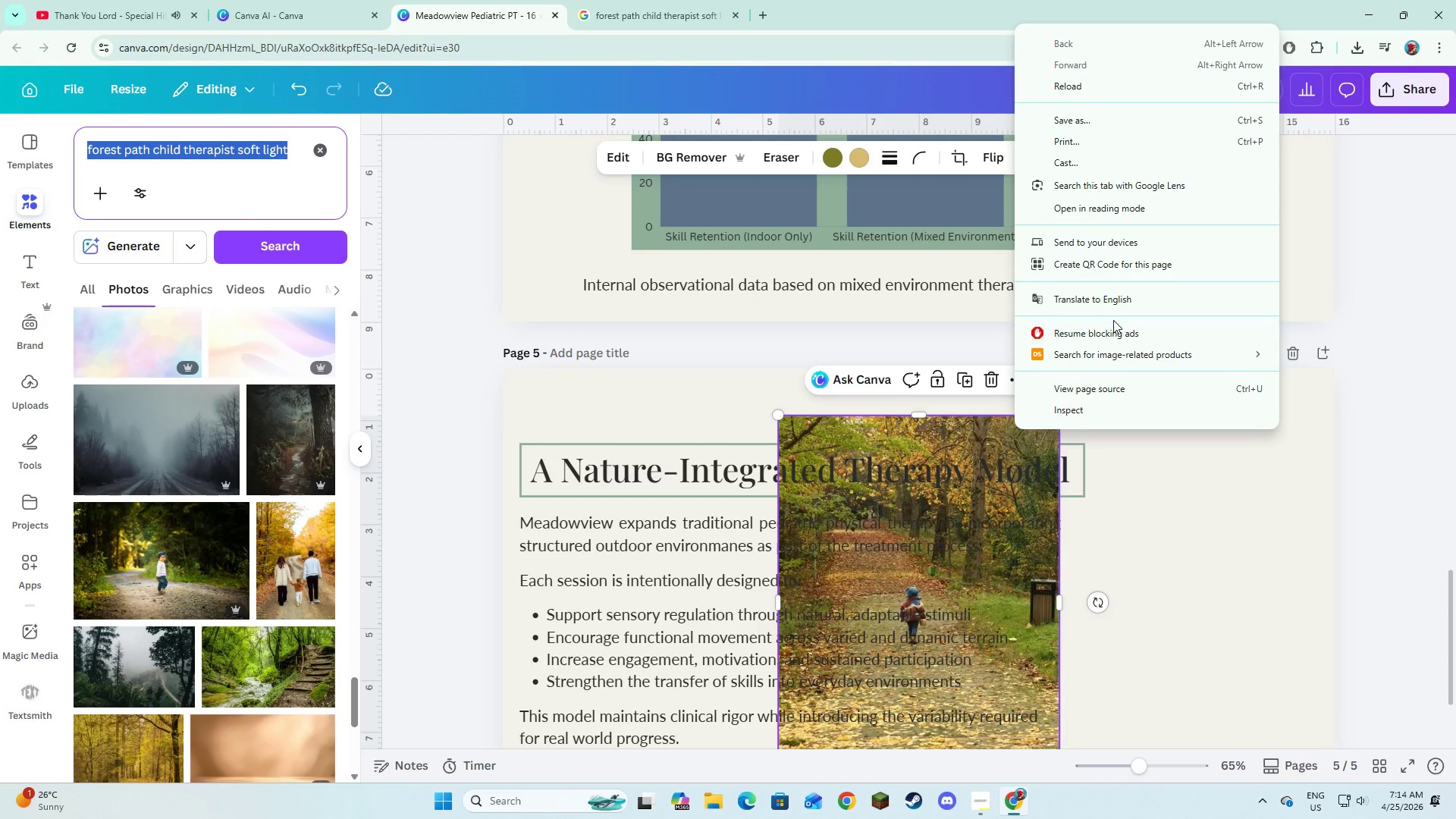 
left_click([1234, 560])
 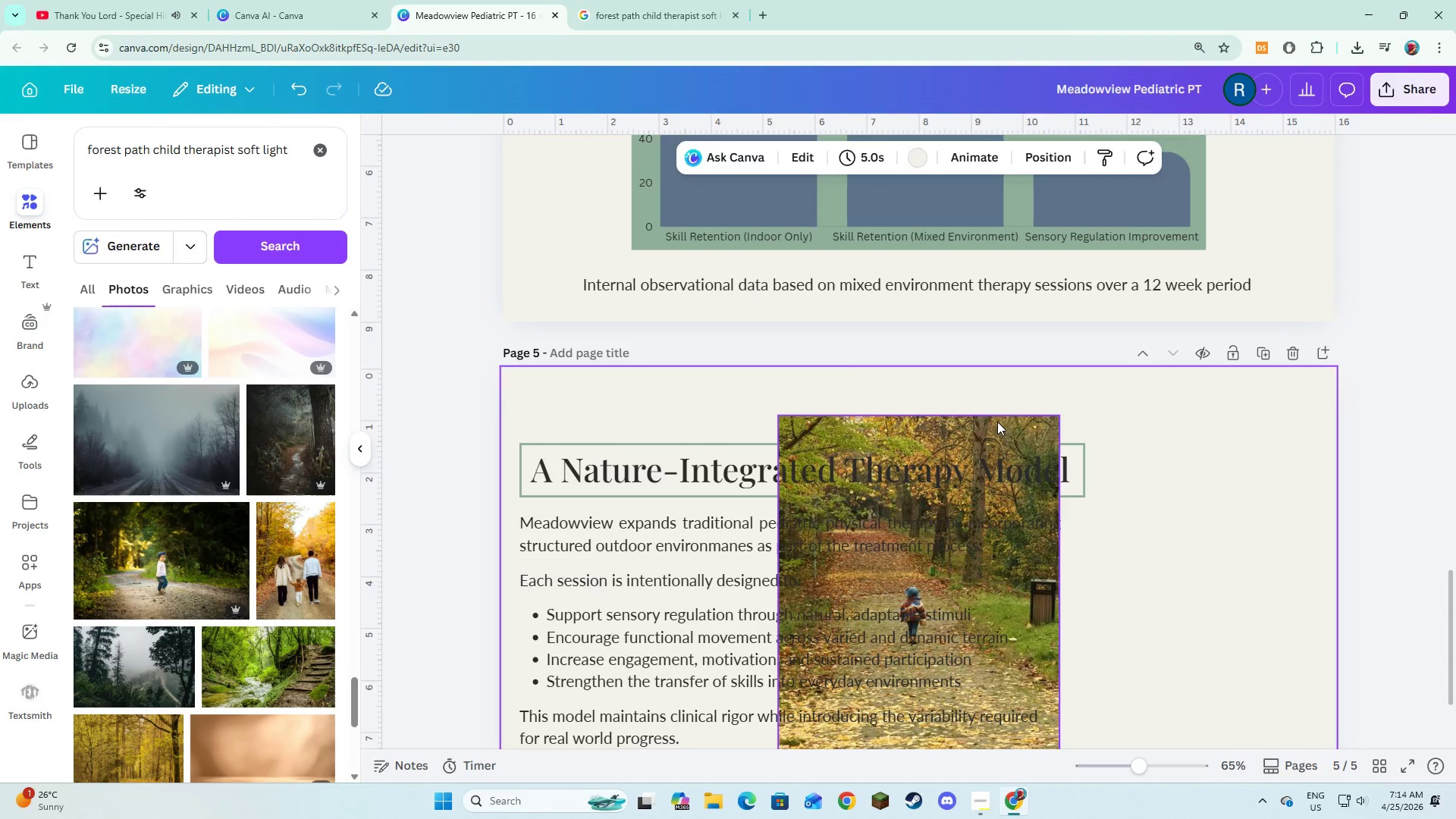 
left_click([997, 422])
 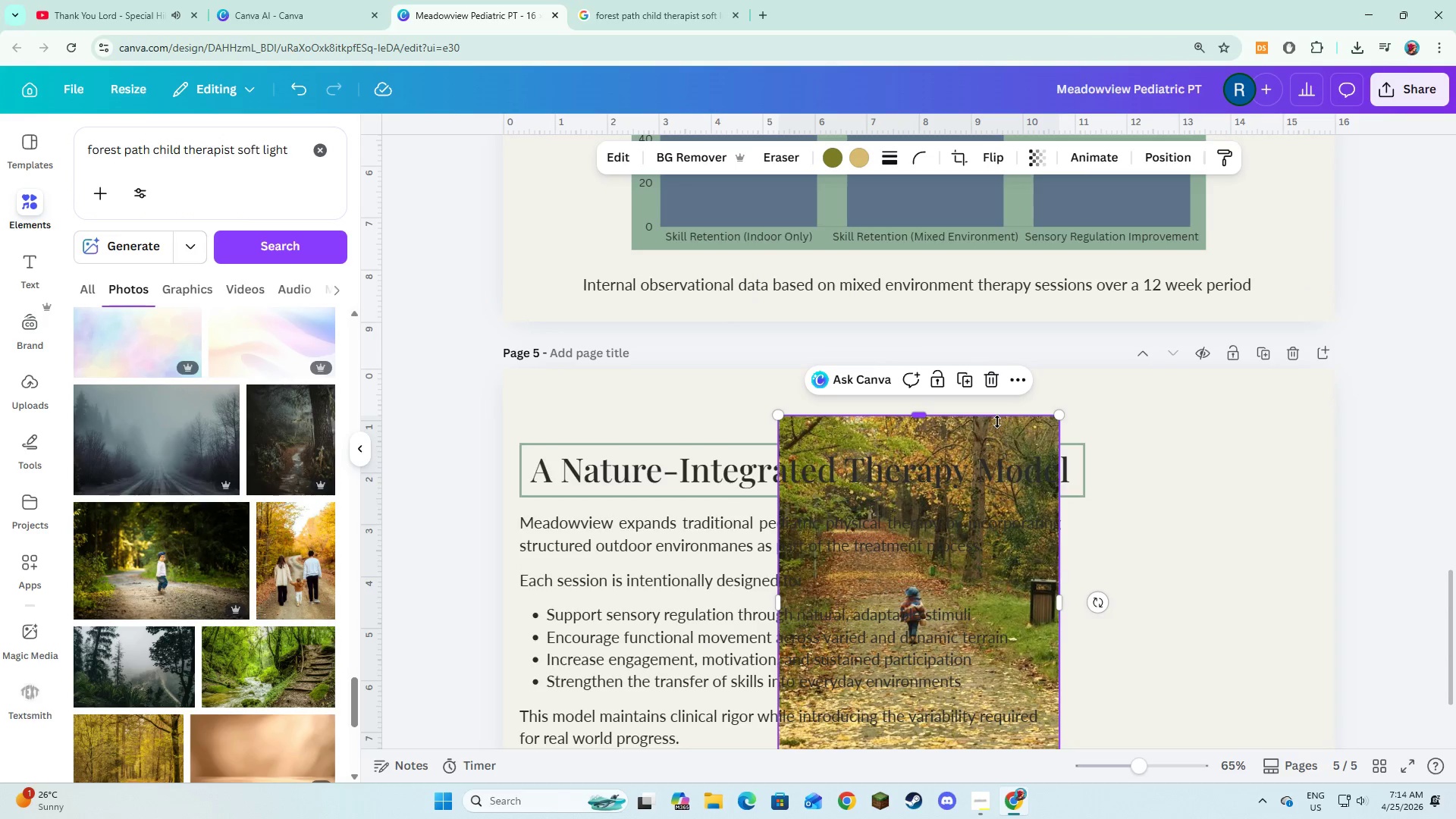 
right_click([997, 422])
 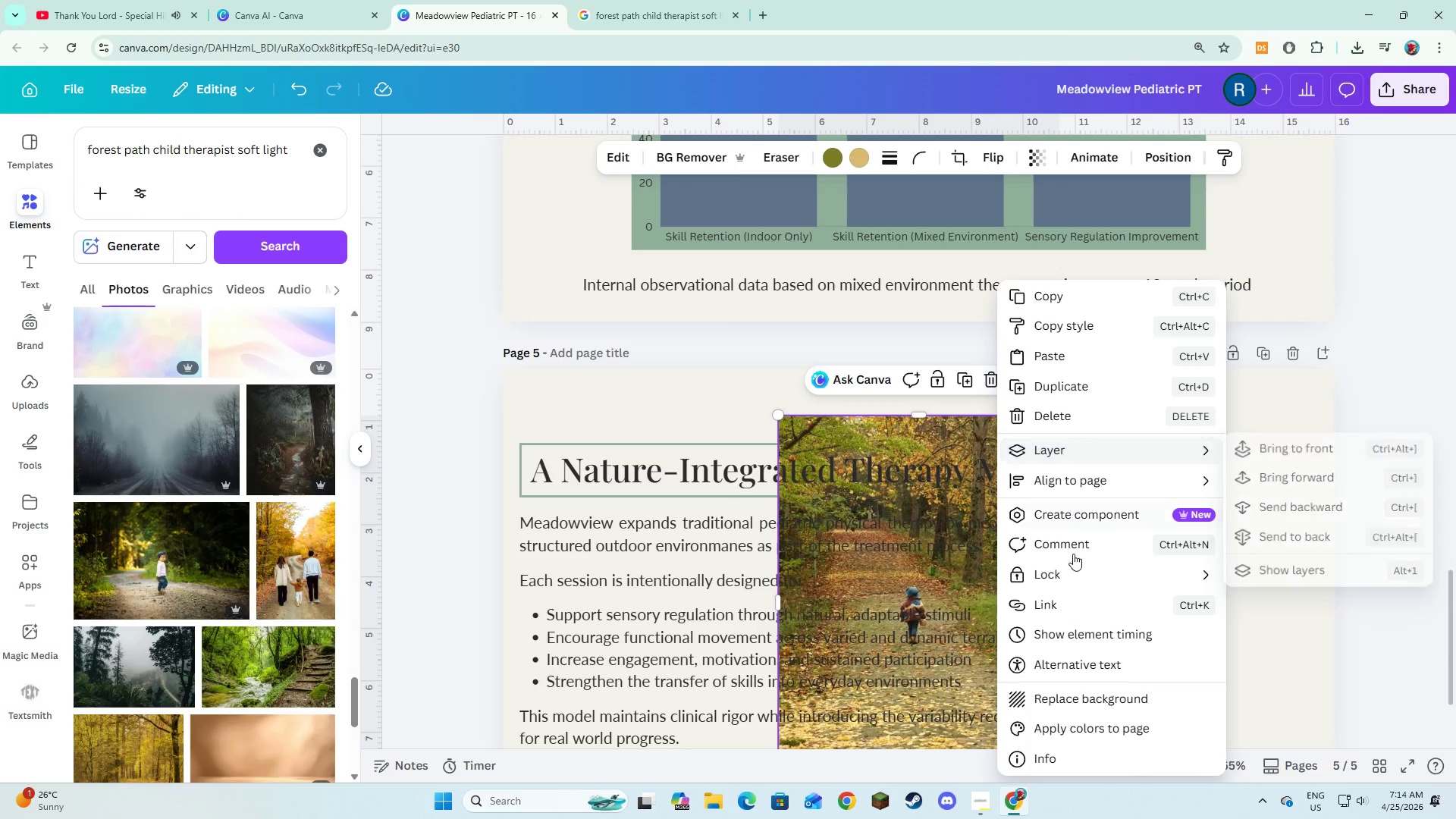 
left_click([1075, 691])
 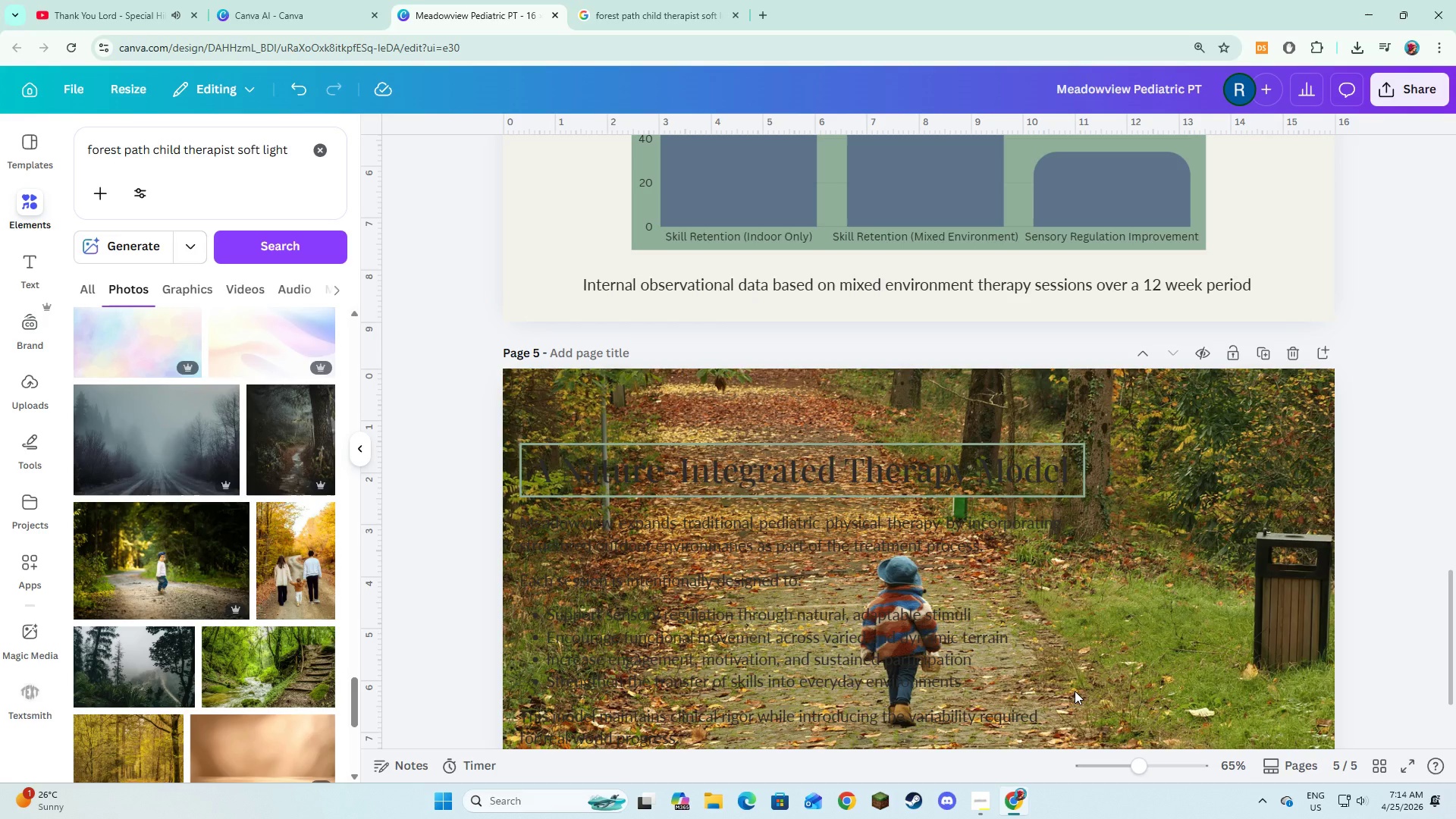 
scroll: coordinate [1075, 691], scroll_direction: down, amount: 2.0
 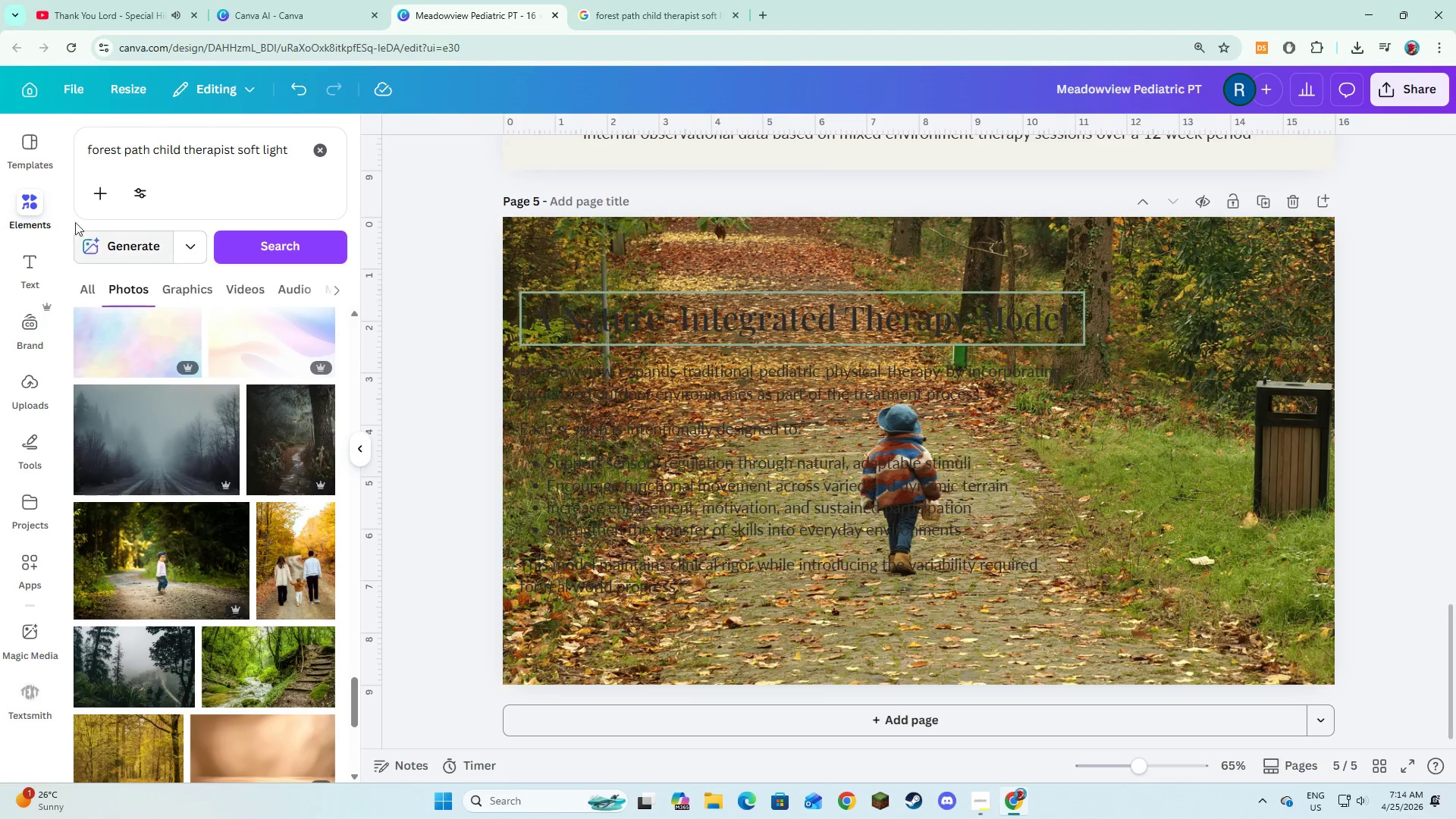 
left_click([309, 146])
 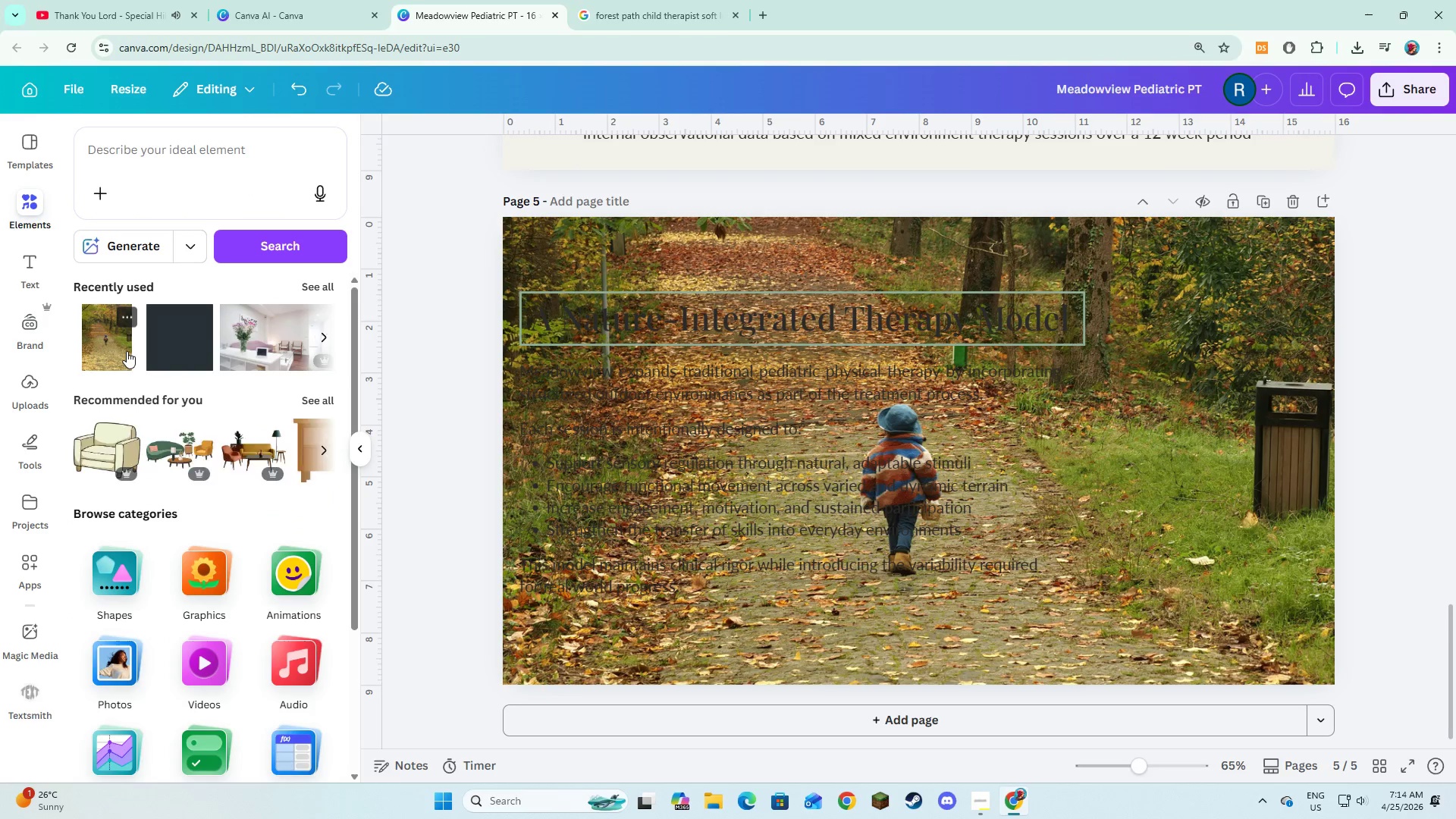 
left_click([154, 343])
 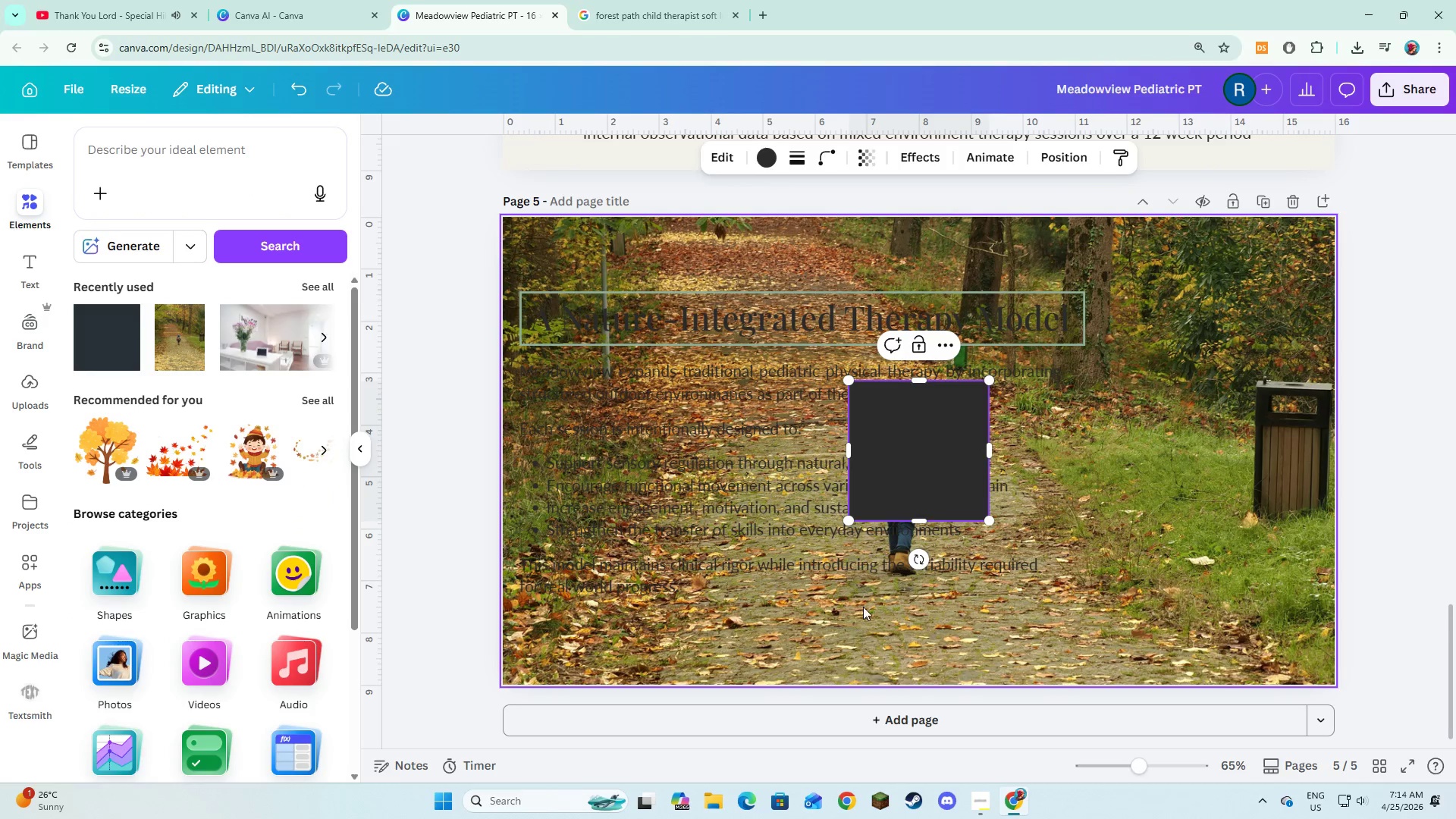 
left_click([863, 607])
 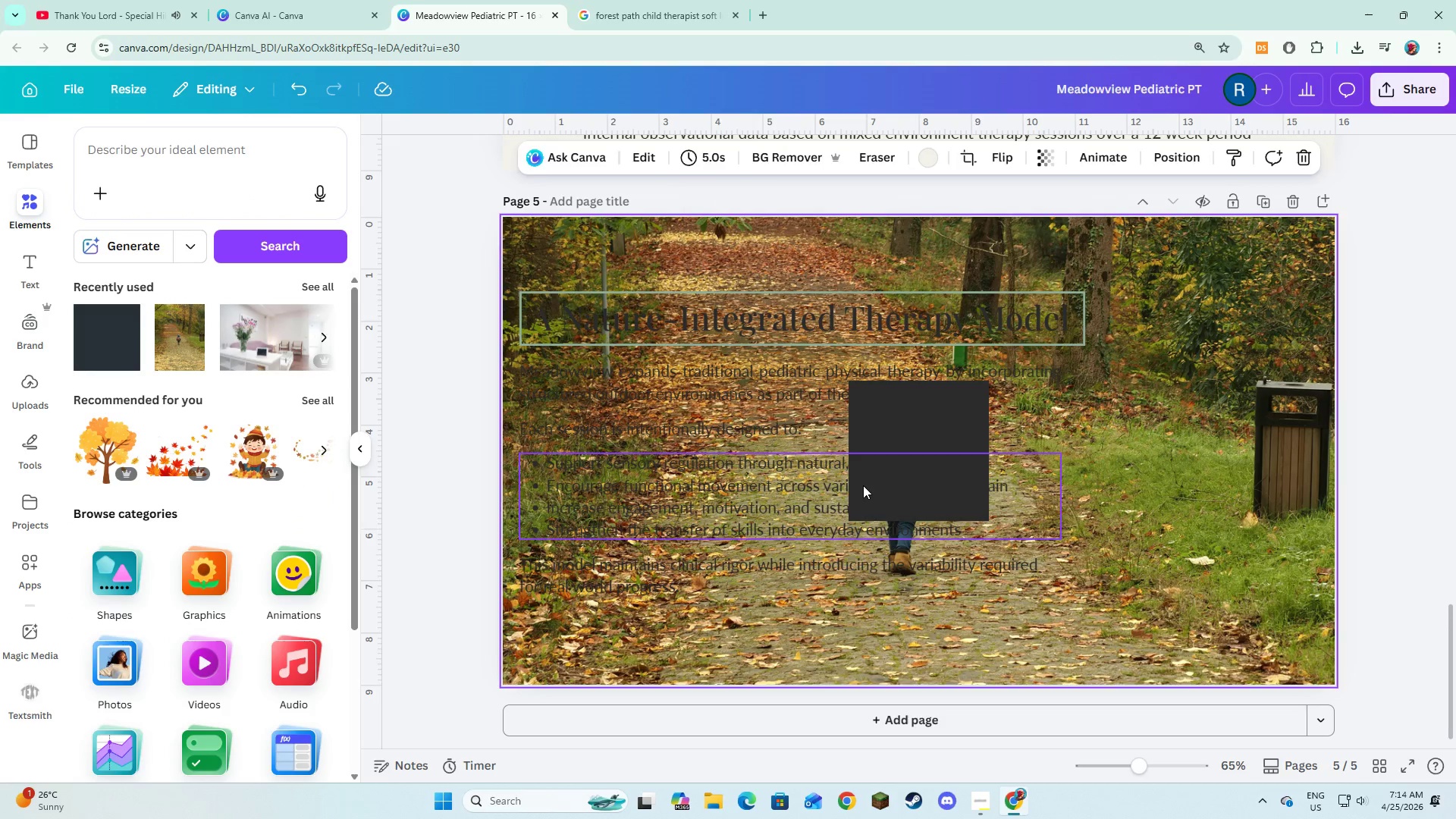 
left_click([863, 485])
 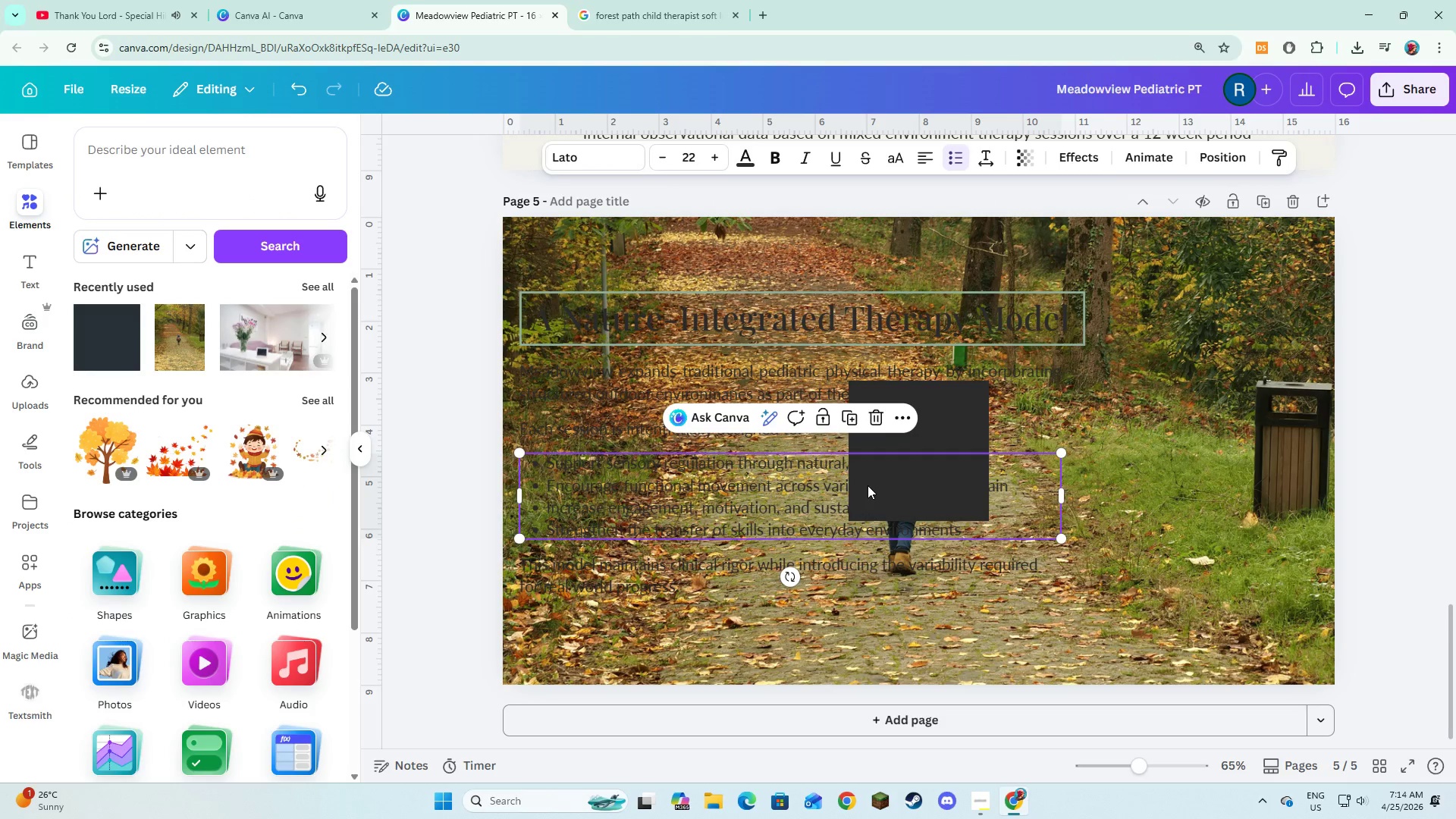 
left_click_drag(start_coordinate=[868, 487], to_coordinate=[600, 402])
 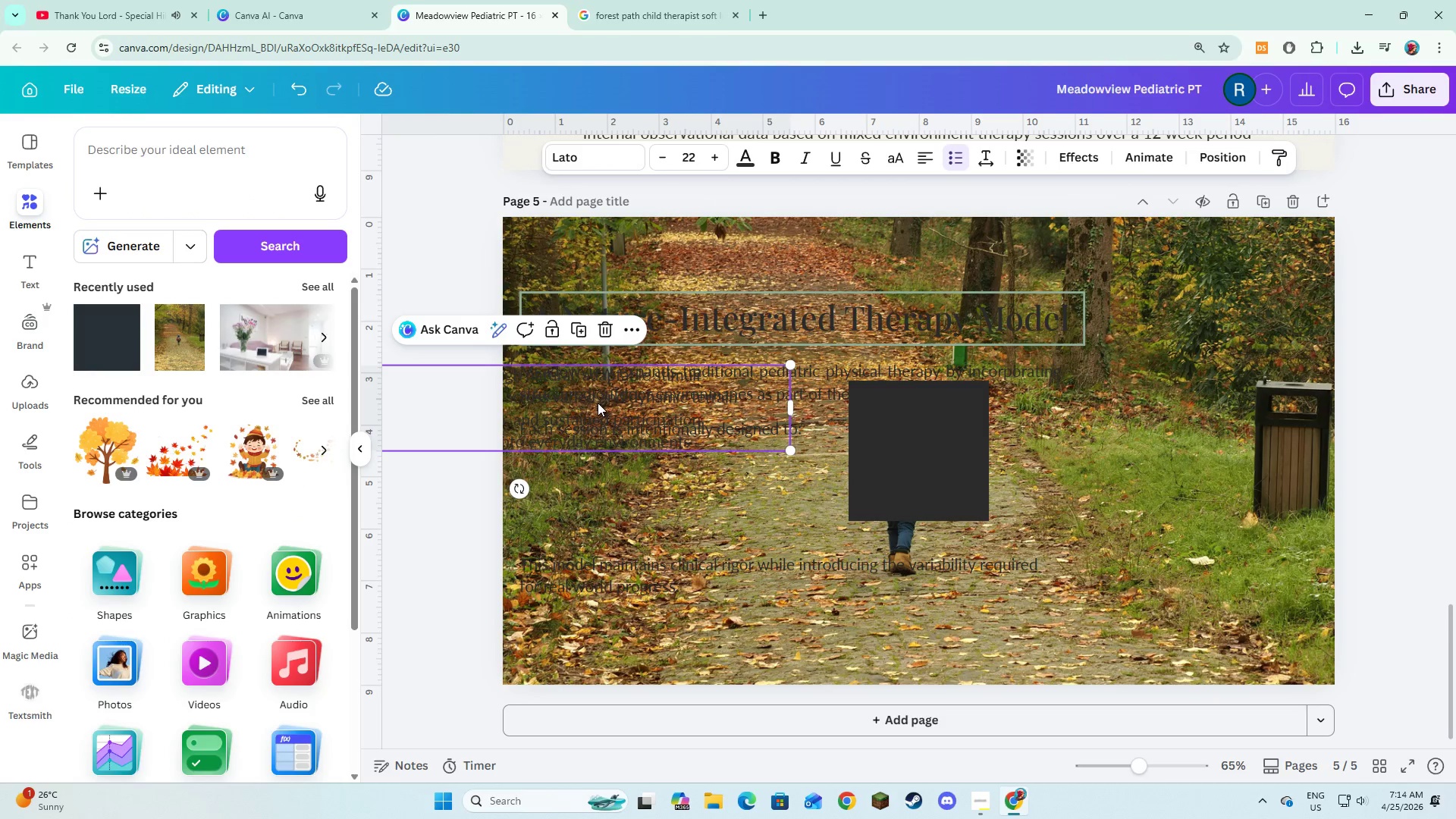 
key(Control+ControlLeft)
 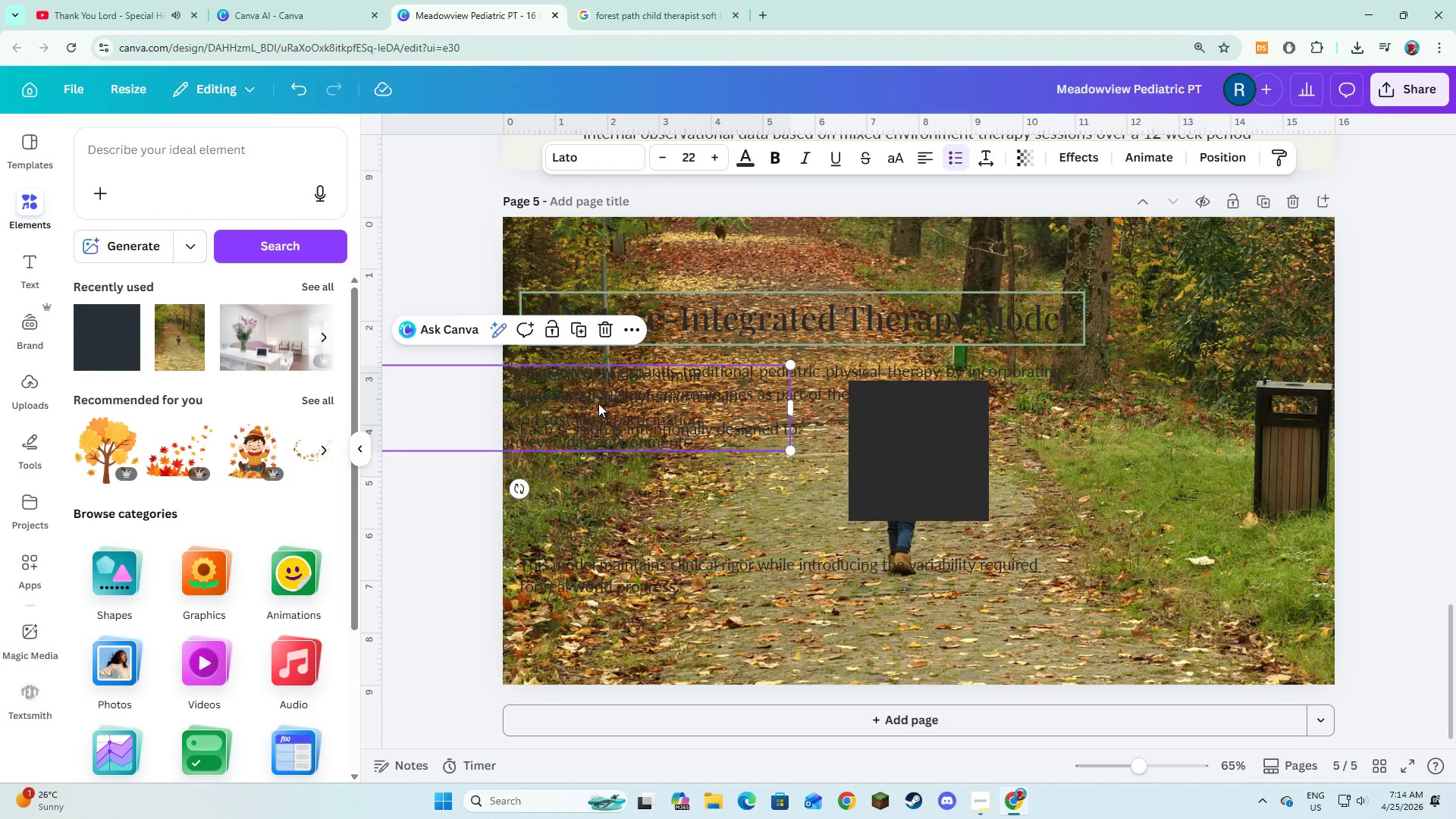 
key(Control+Z)
 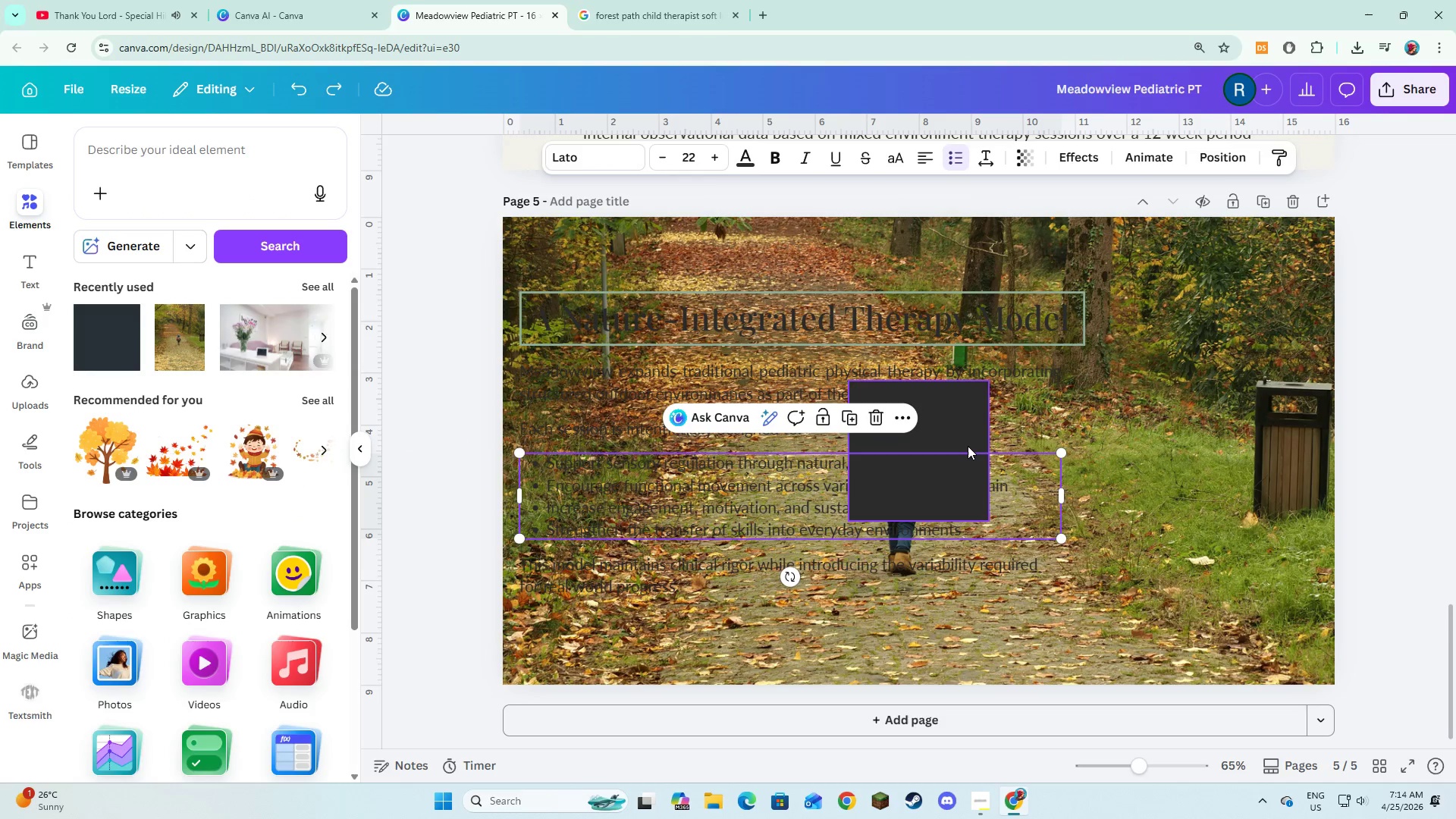 
left_click([966, 447])
 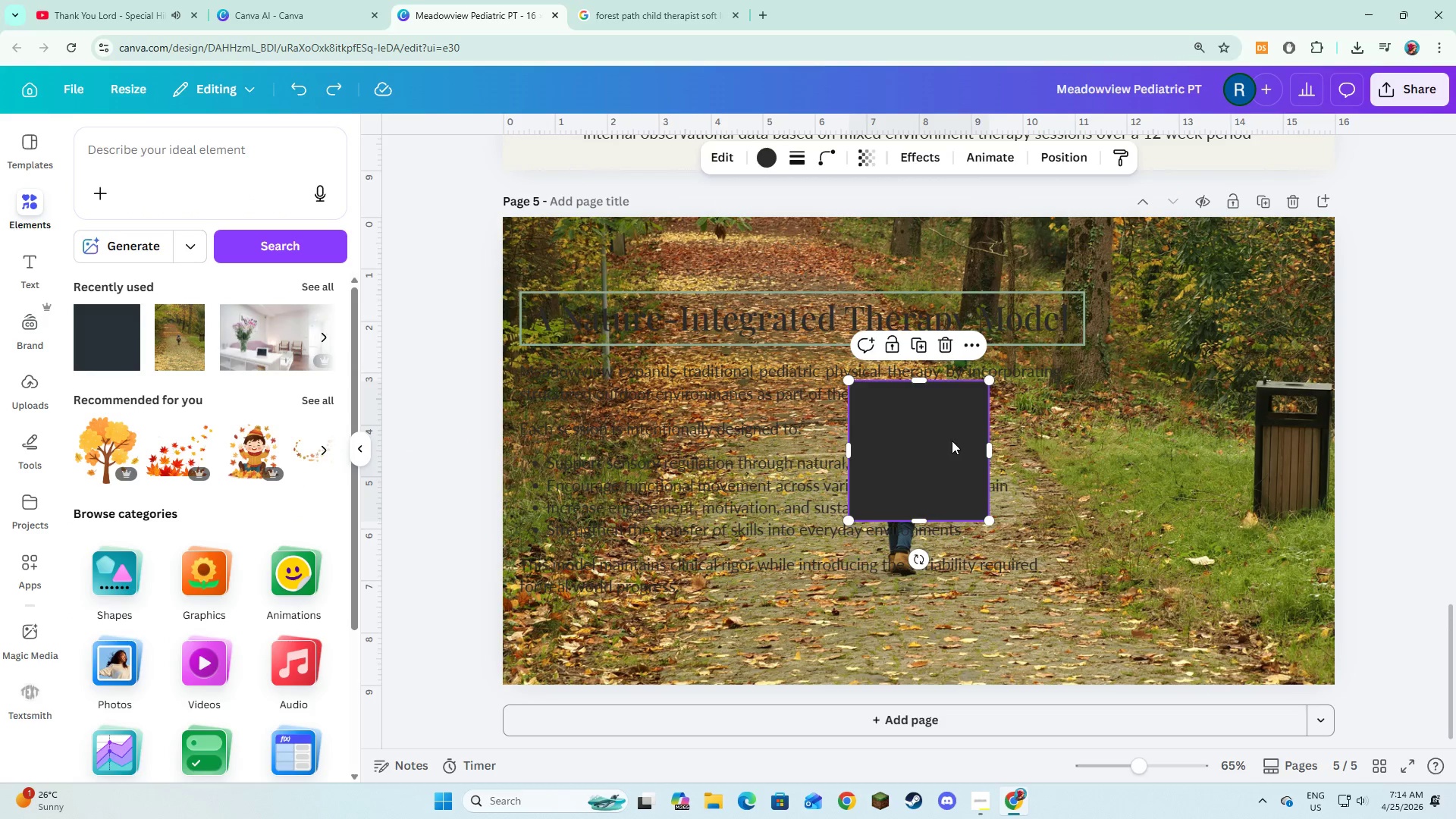 
left_click_drag(start_coordinate=[952, 441], to_coordinate=[603, 275])
 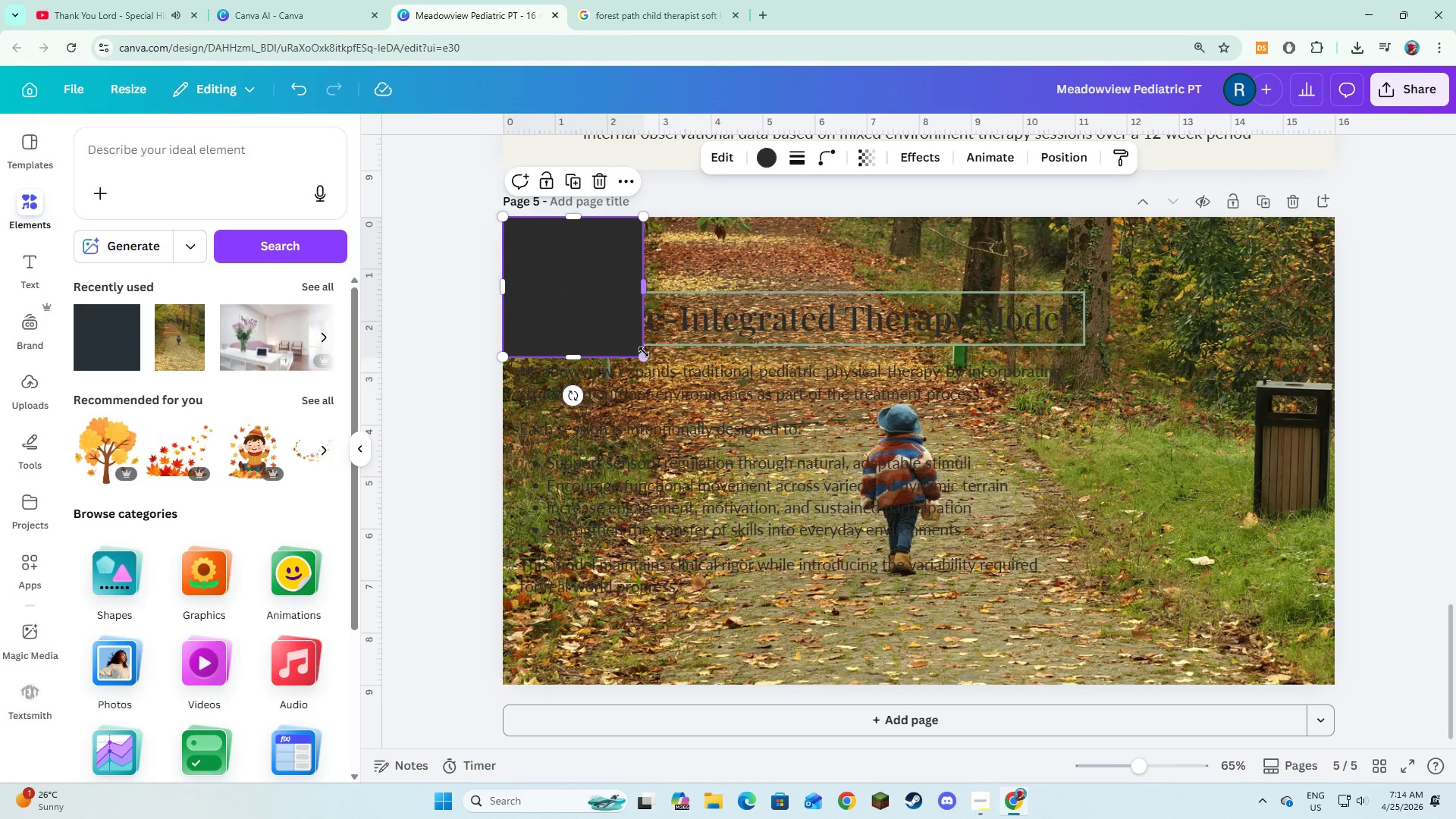 
left_click_drag(start_coordinate=[644, 352], to_coordinate=[1334, 679])
 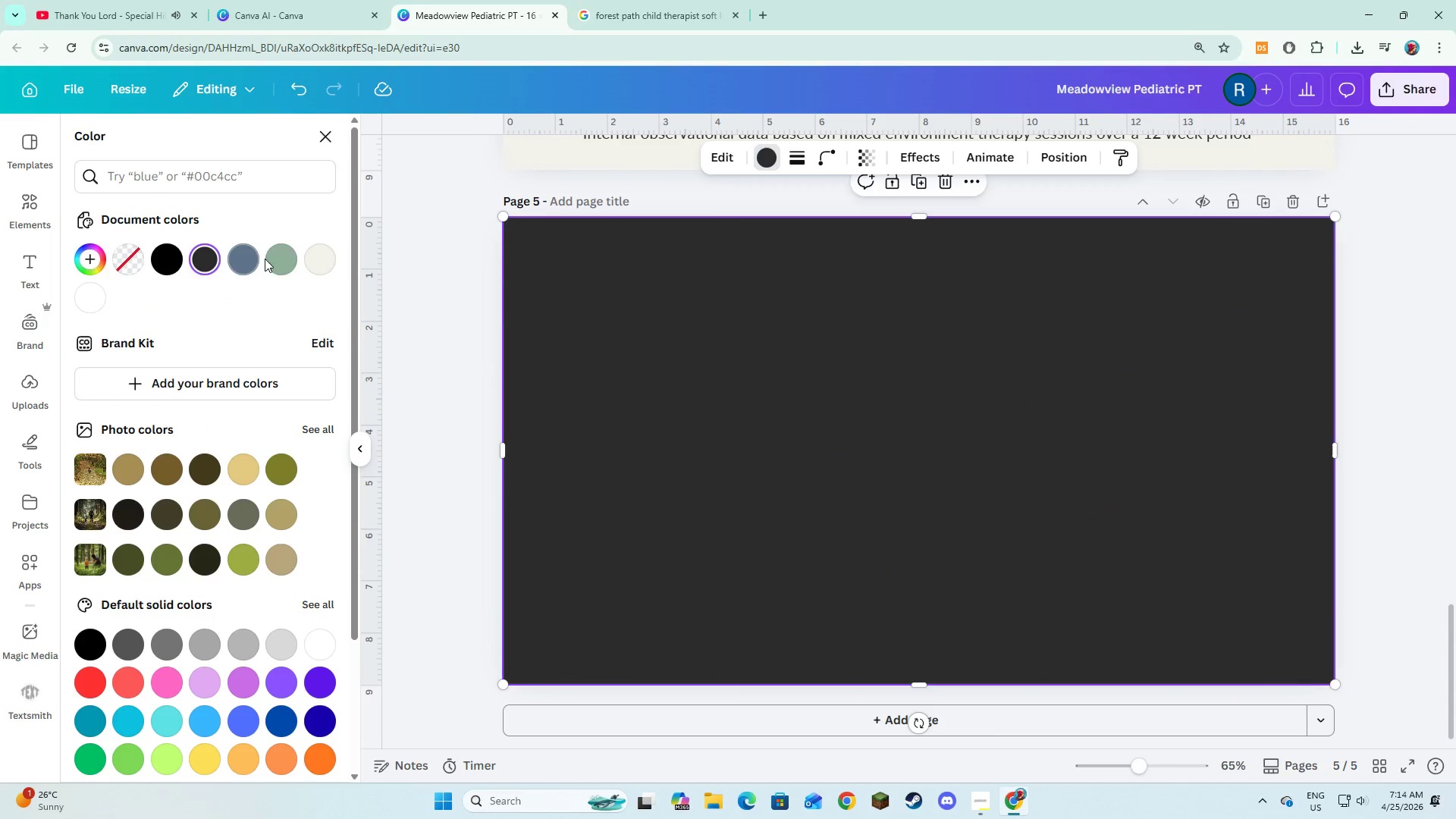 
wait(6.0)
 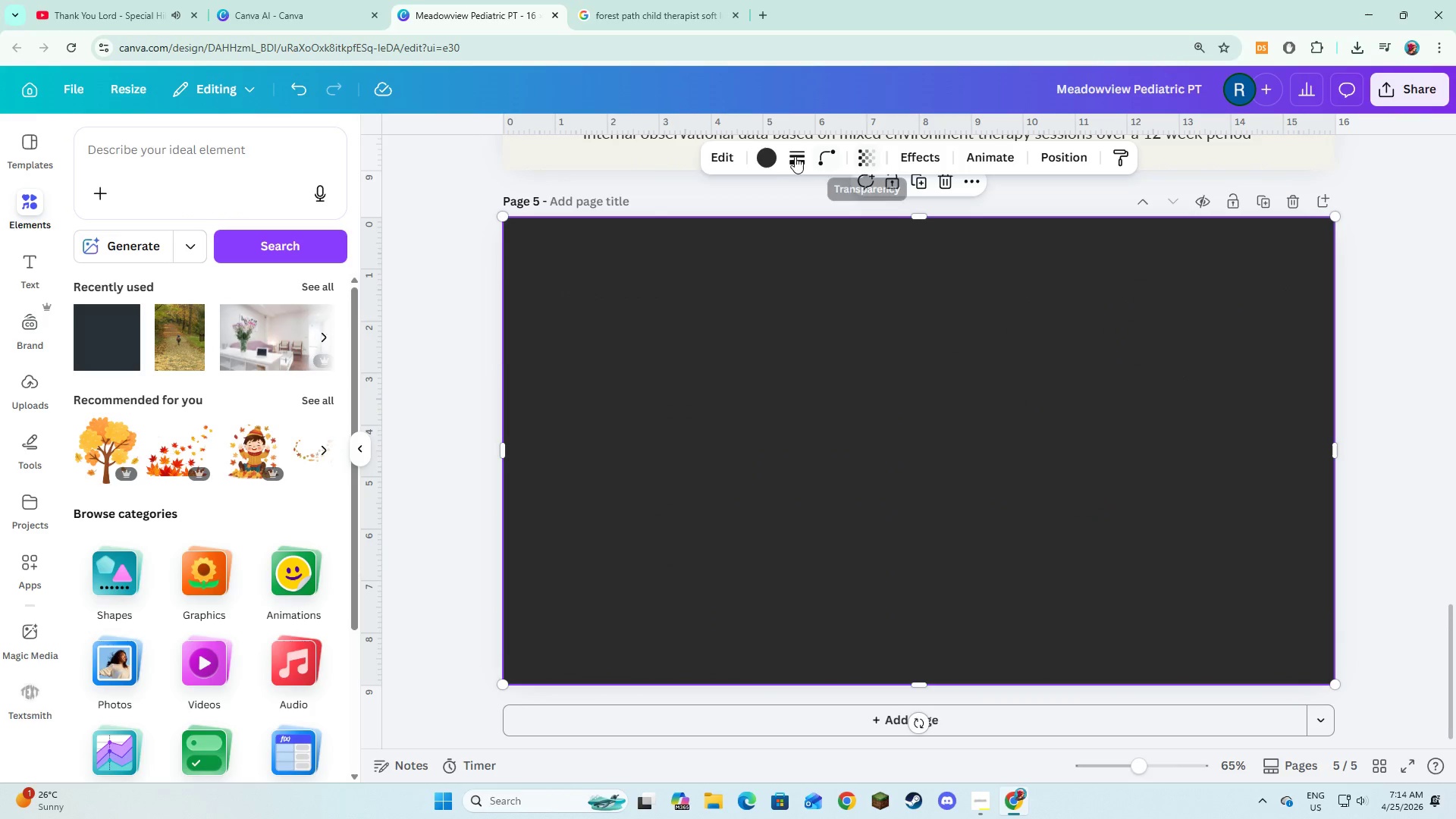 
left_click([273, 256])
 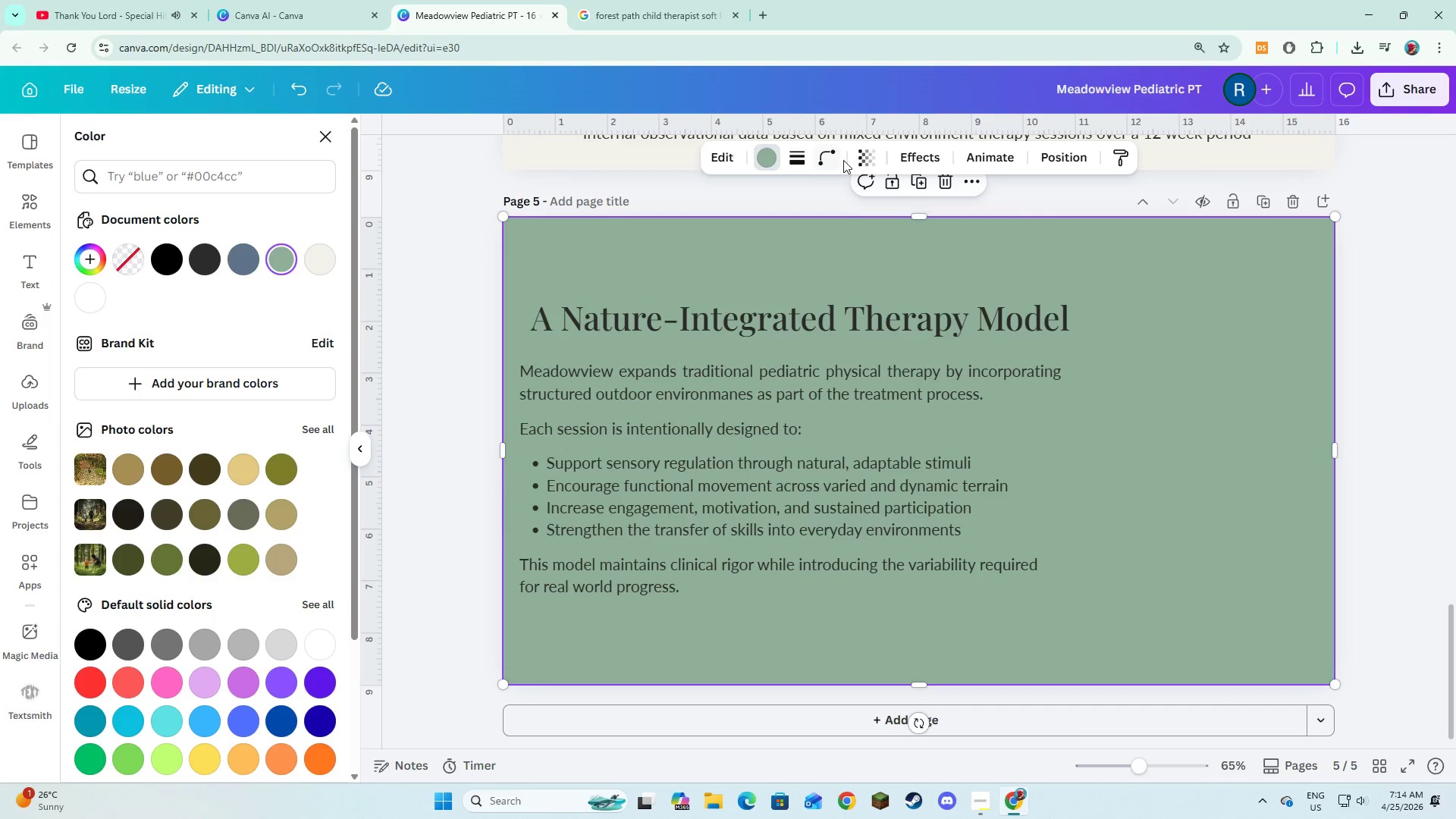 
left_click([854, 156])
 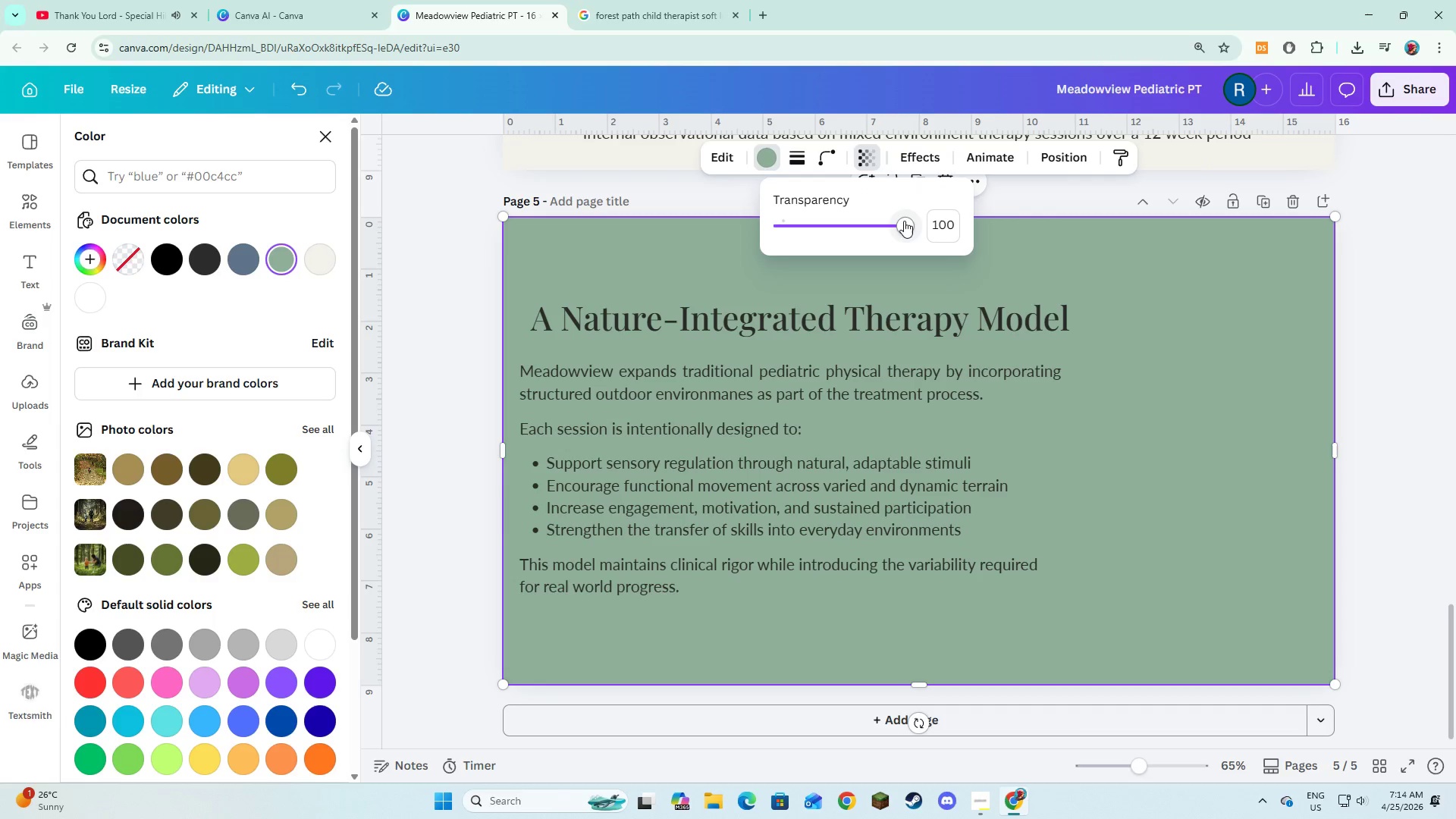 
left_click_drag(start_coordinate=[902, 222], to_coordinate=[871, 223])
 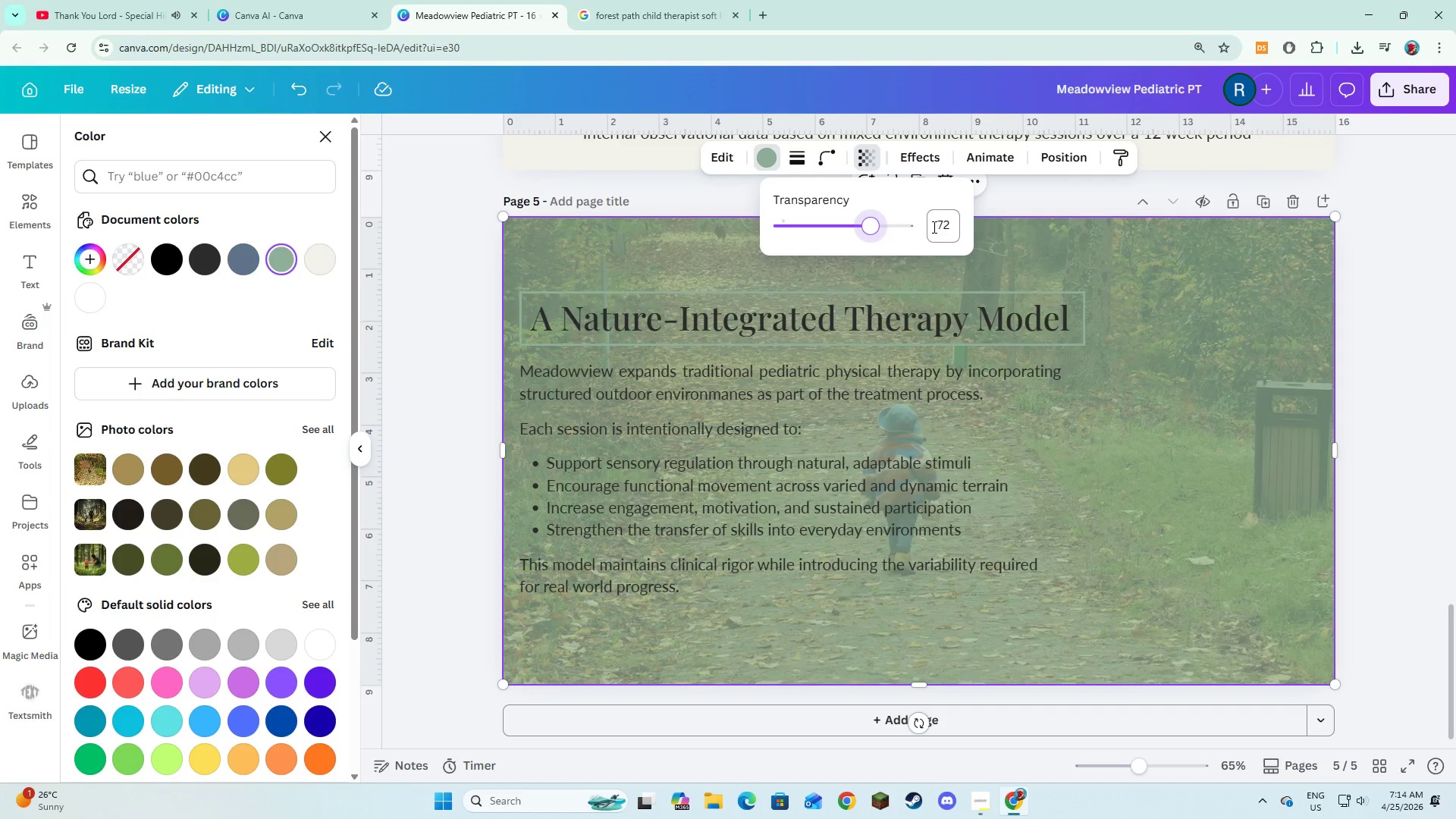 
left_click([933, 227])
 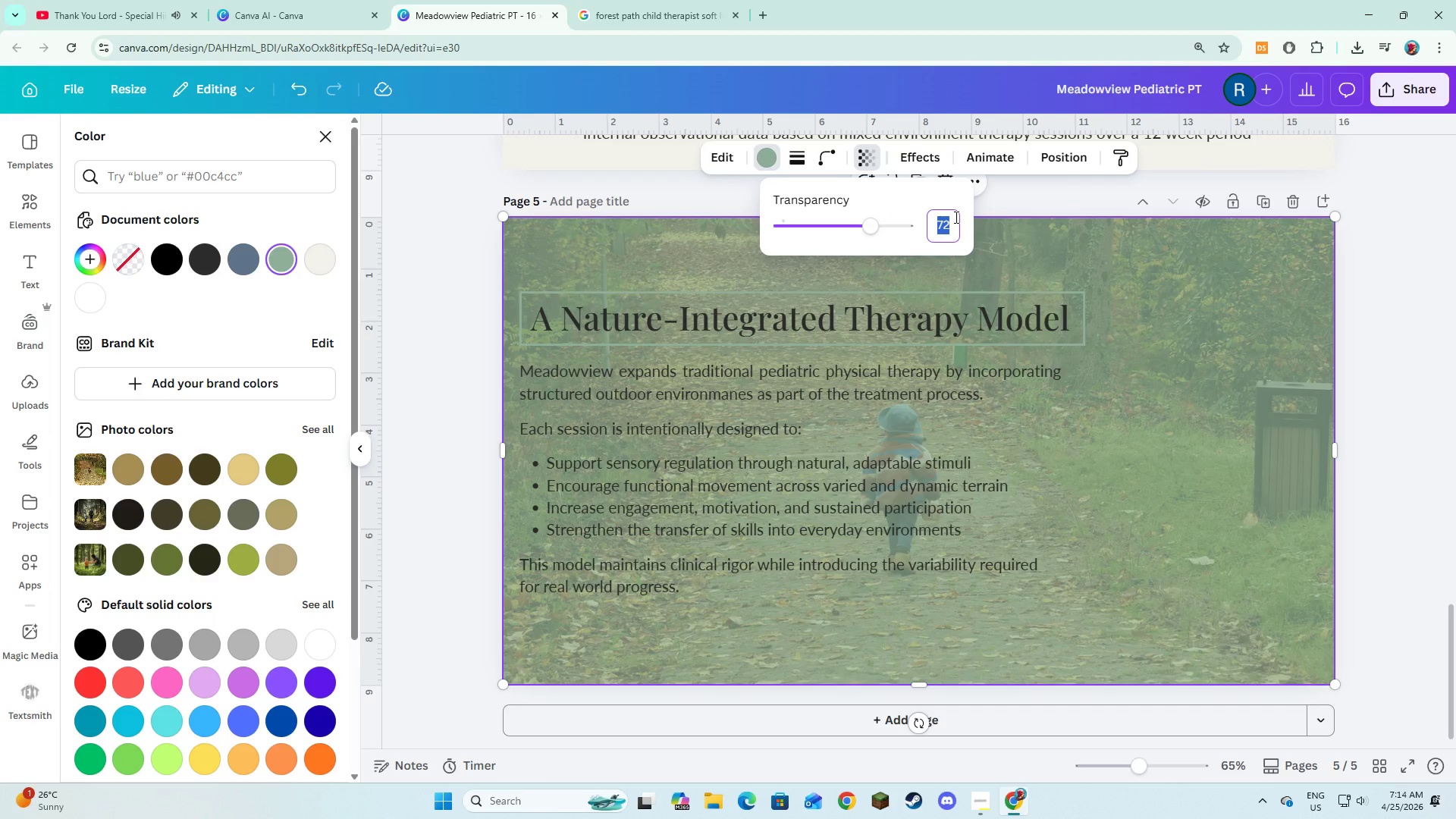 
key(Numpad7)
 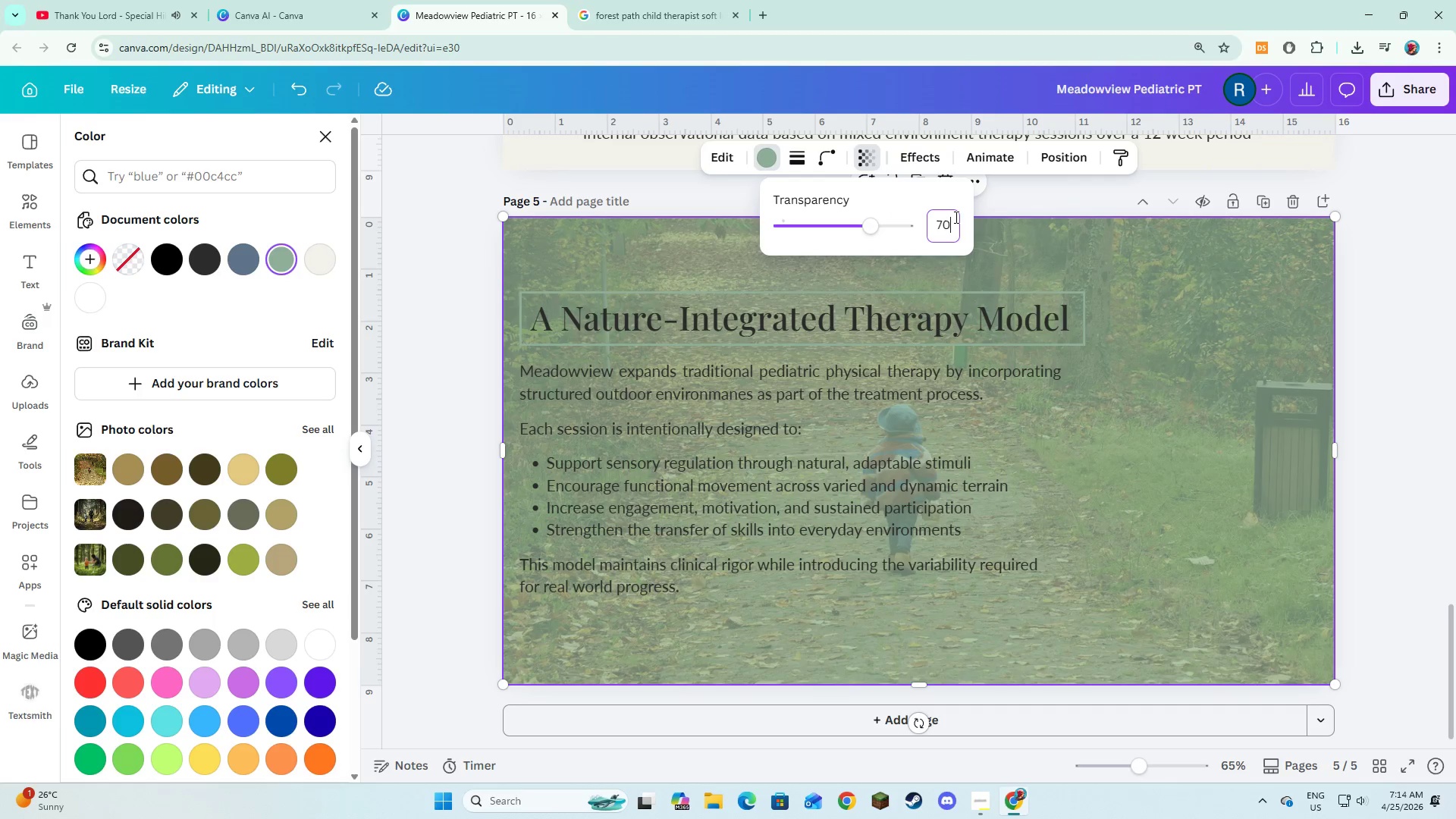 
key(Numpad0)
 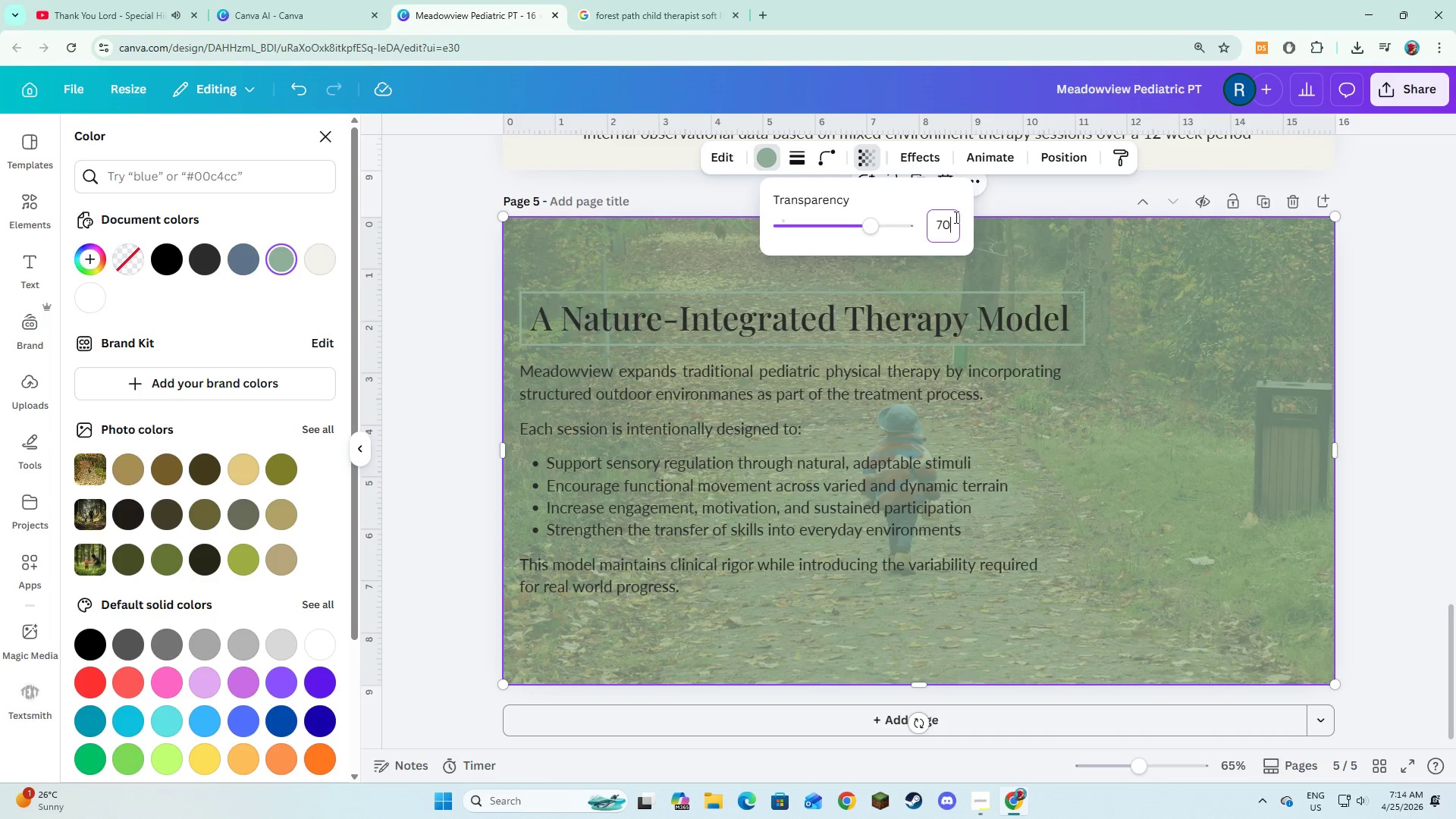 
key(NumpadEnter)
 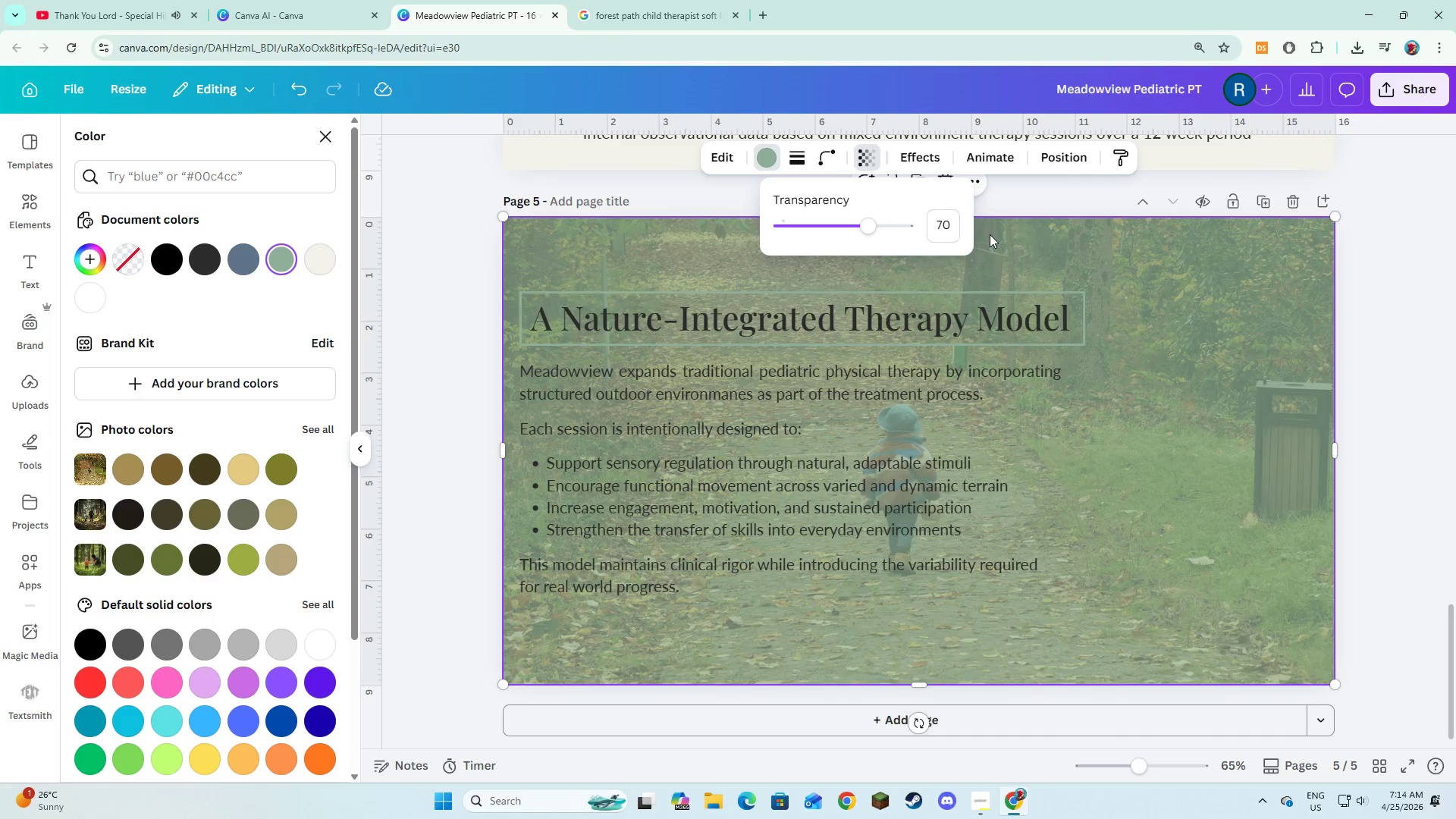 
left_click([956, 232])
 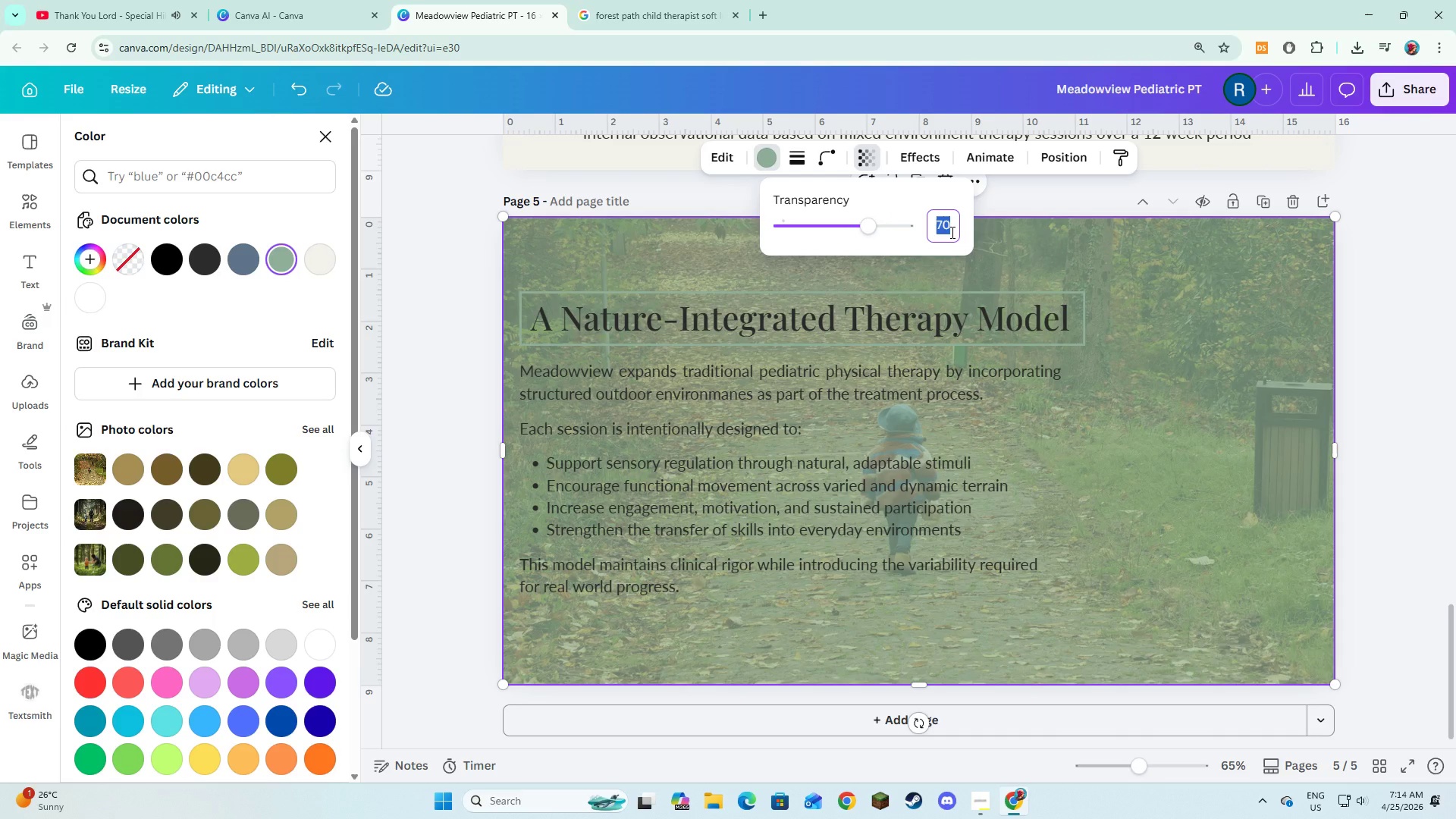 
key(Numpad6)
 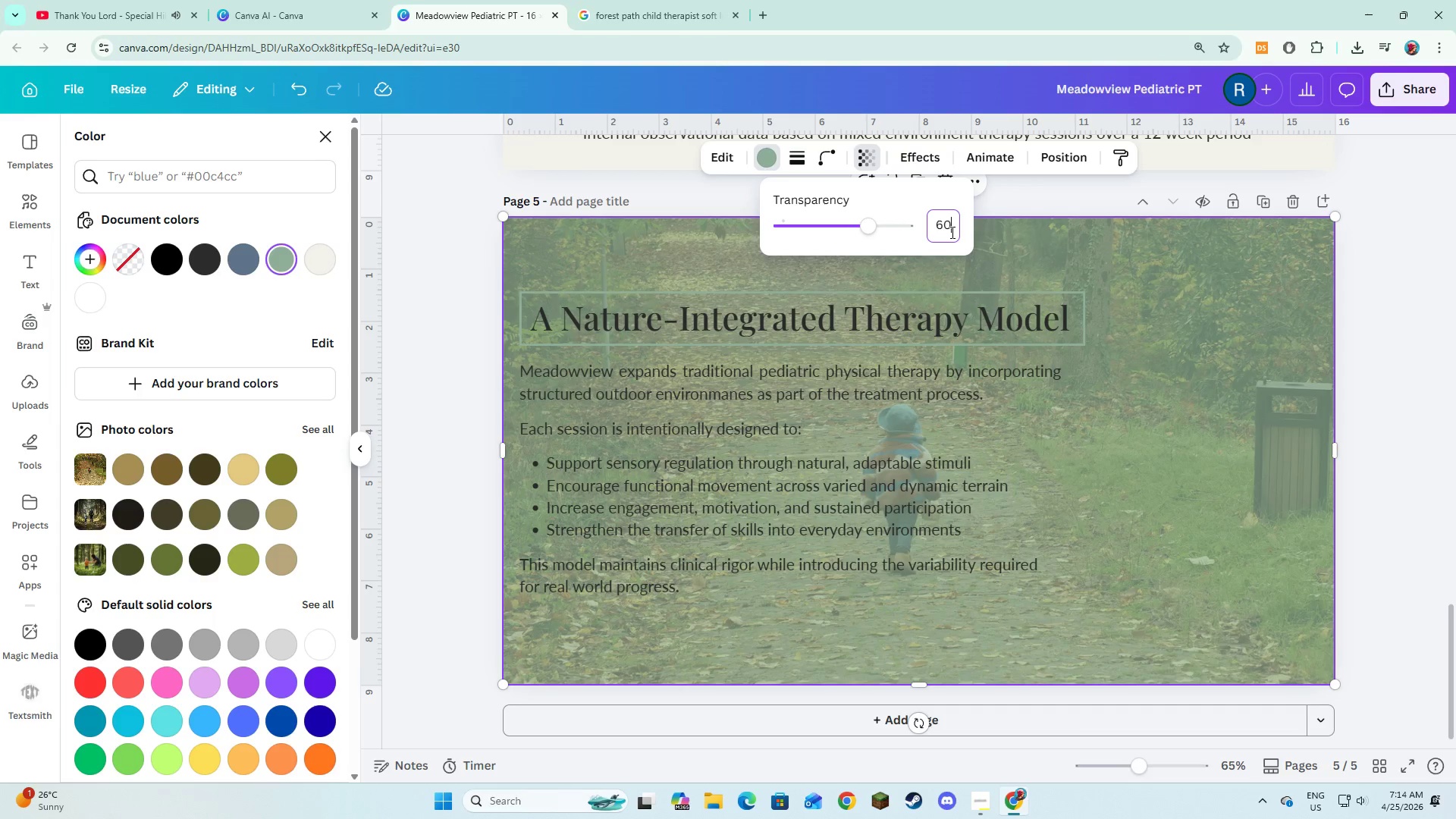 
key(Numpad0)
 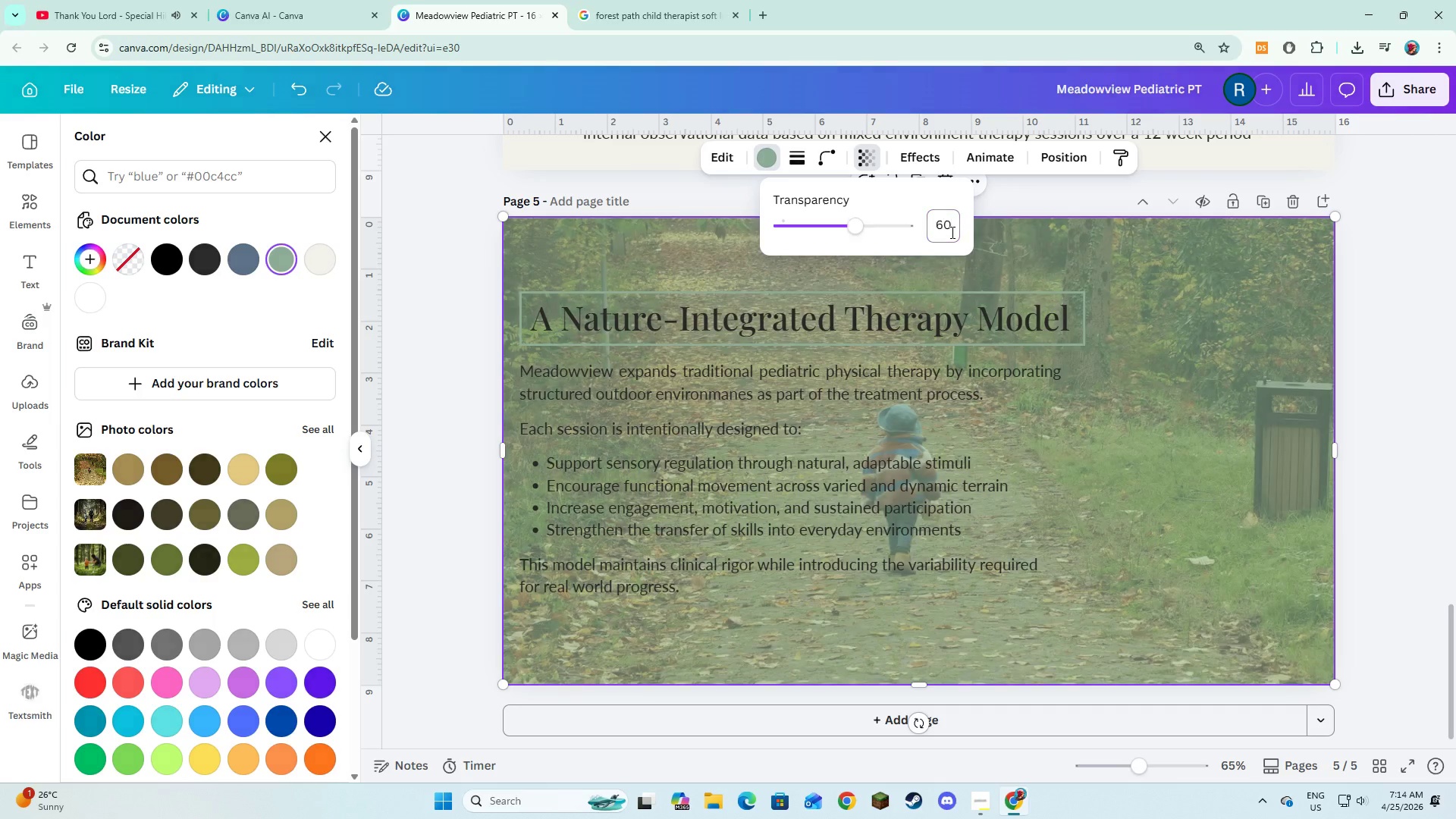 
key(NumpadEnter)
 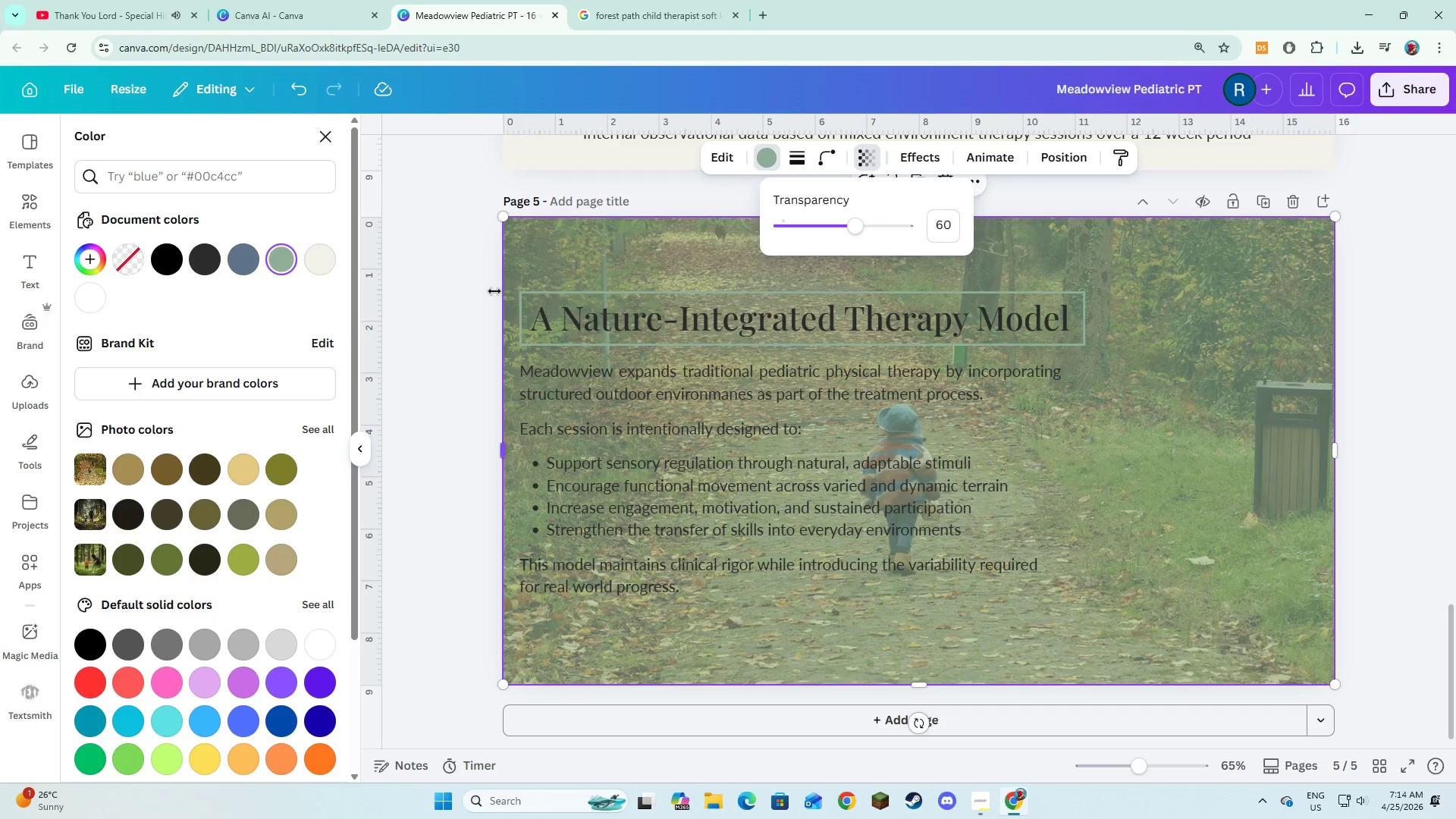 
left_click([444, 281])
 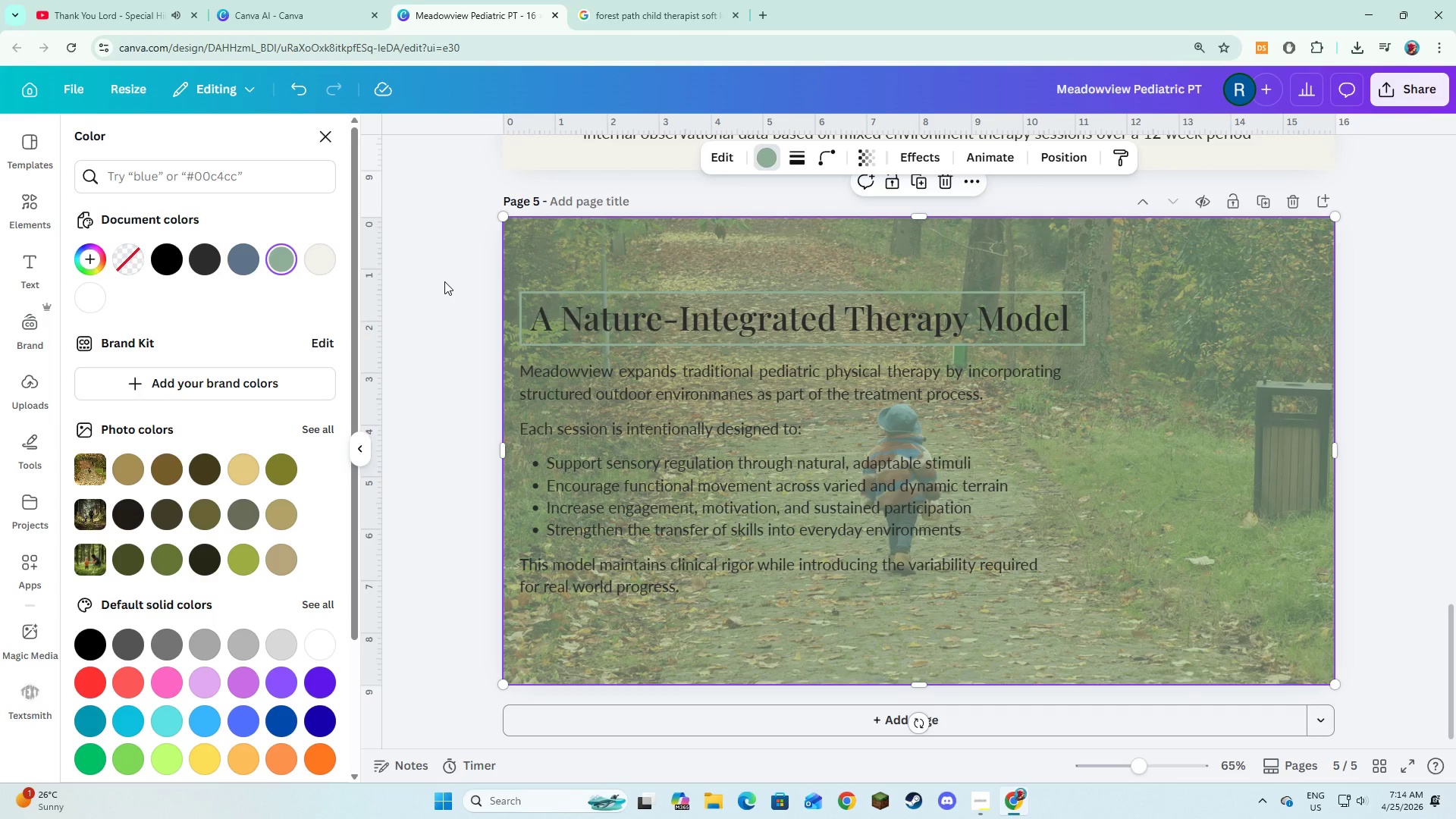 
left_click([444, 281])
 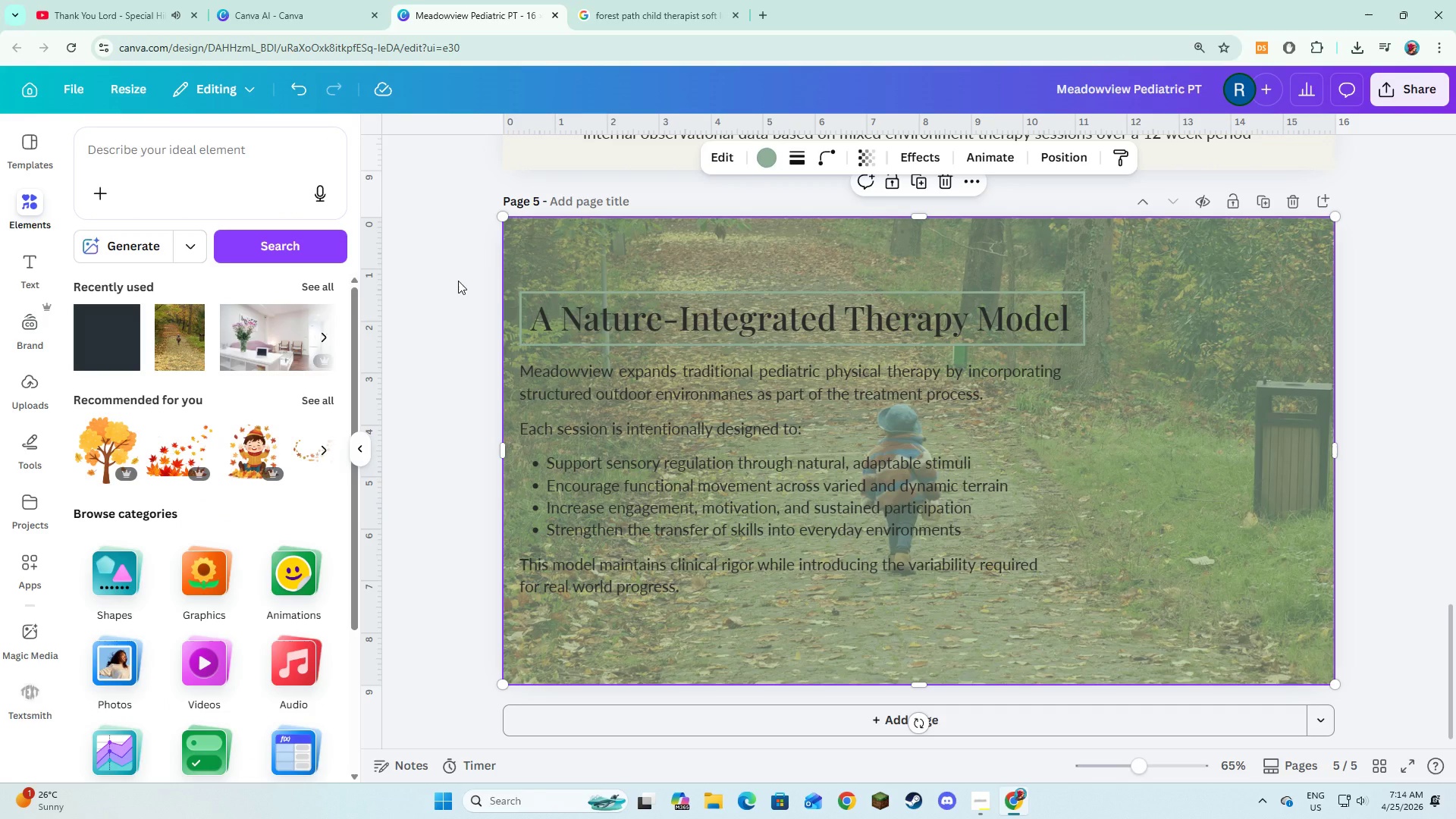 
left_click([458, 281])
 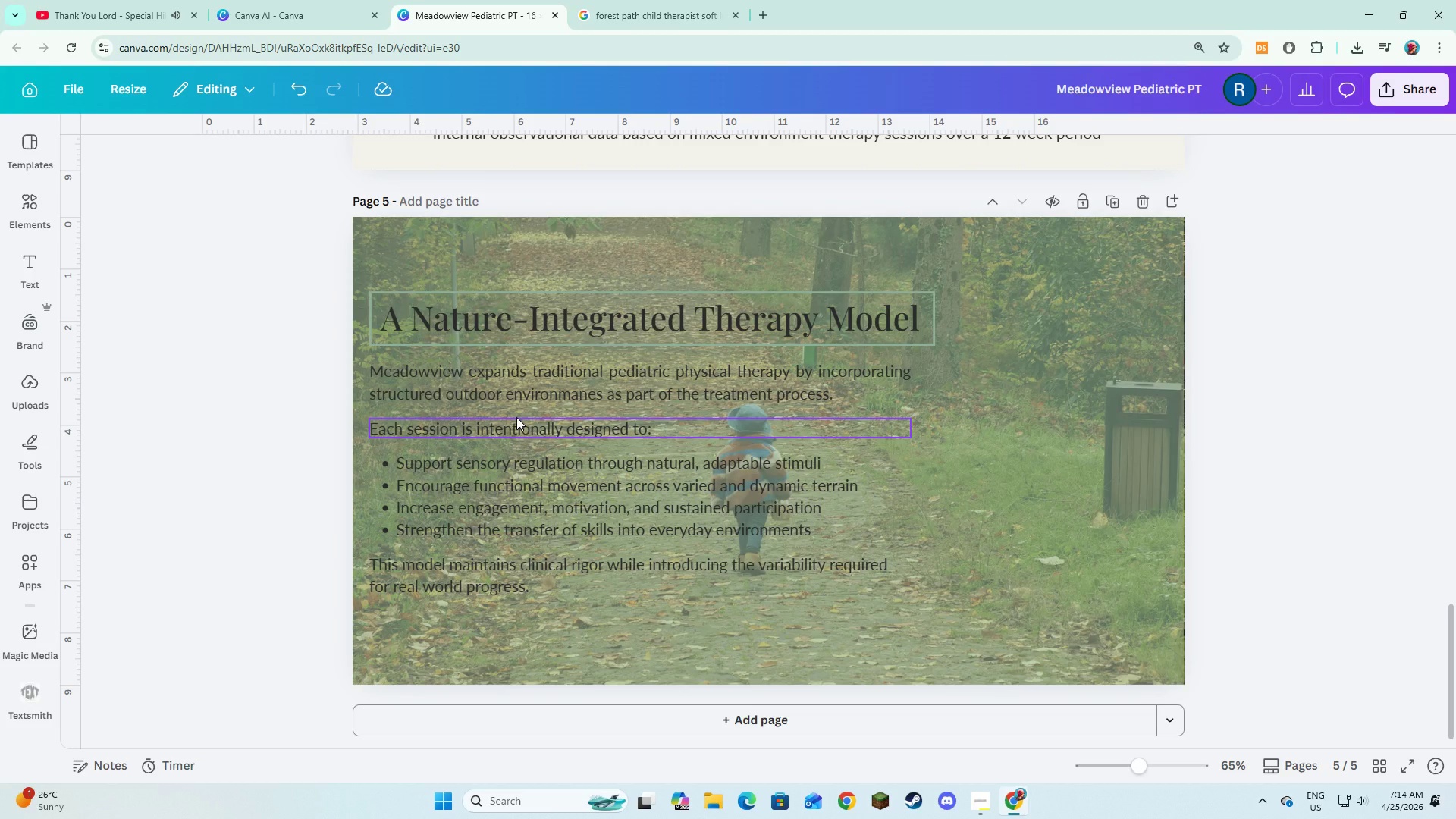 
wait(6.8)
 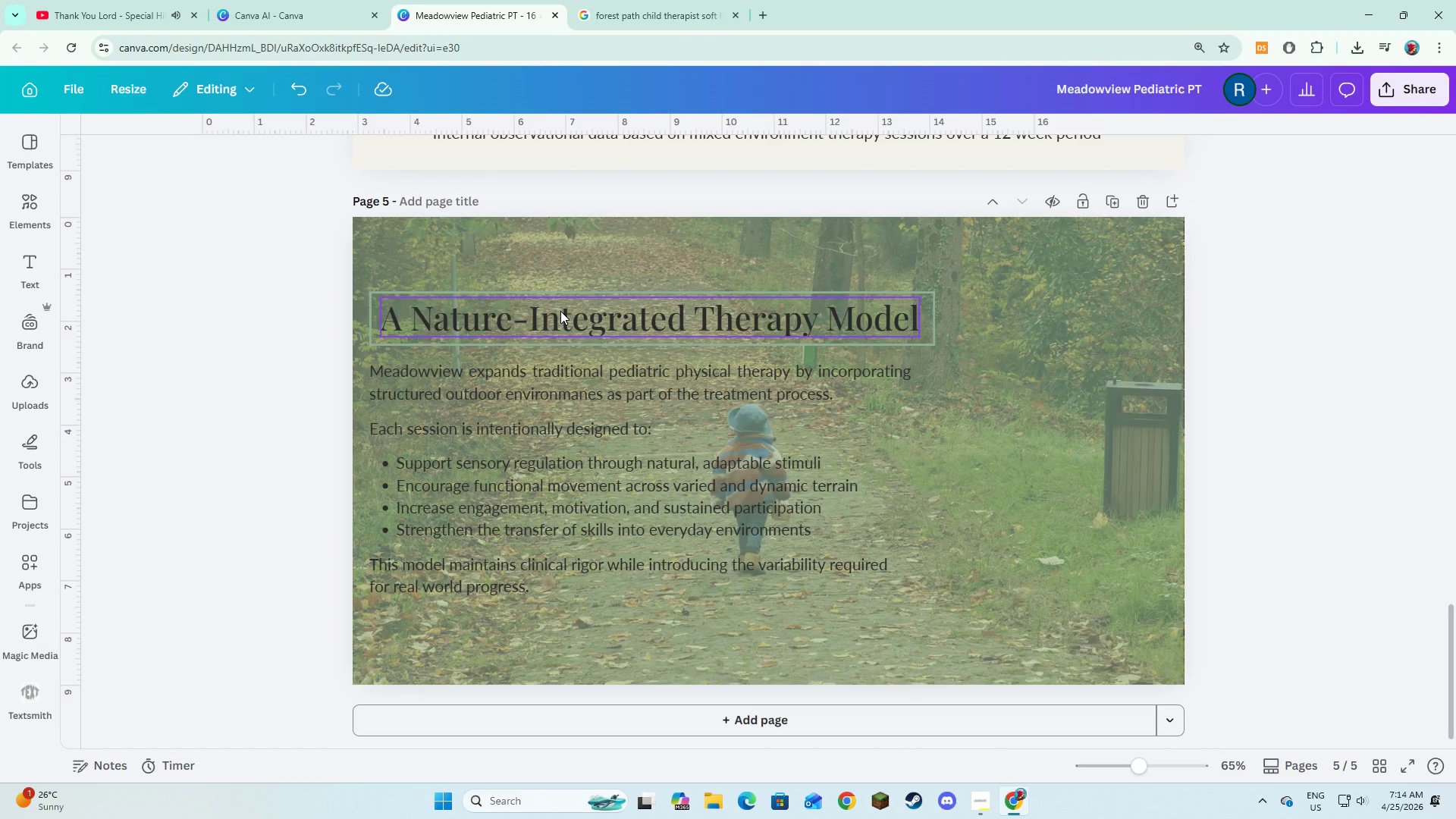 
scroll: coordinate [526, 418], scroll_direction: up, amount: 4.0
 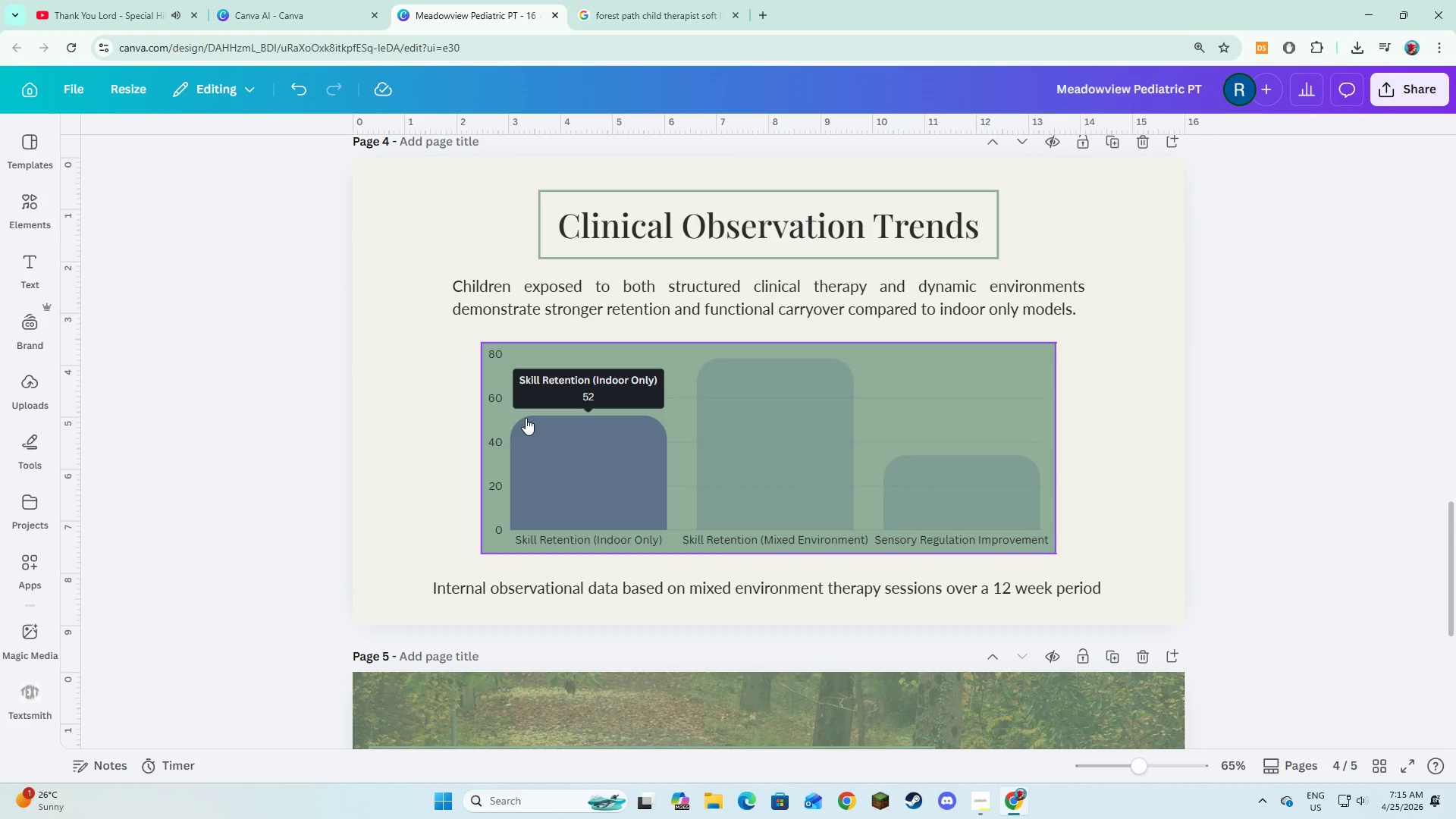 
scroll: coordinate [526, 418], scroll_direction: down, amount: 3.0
 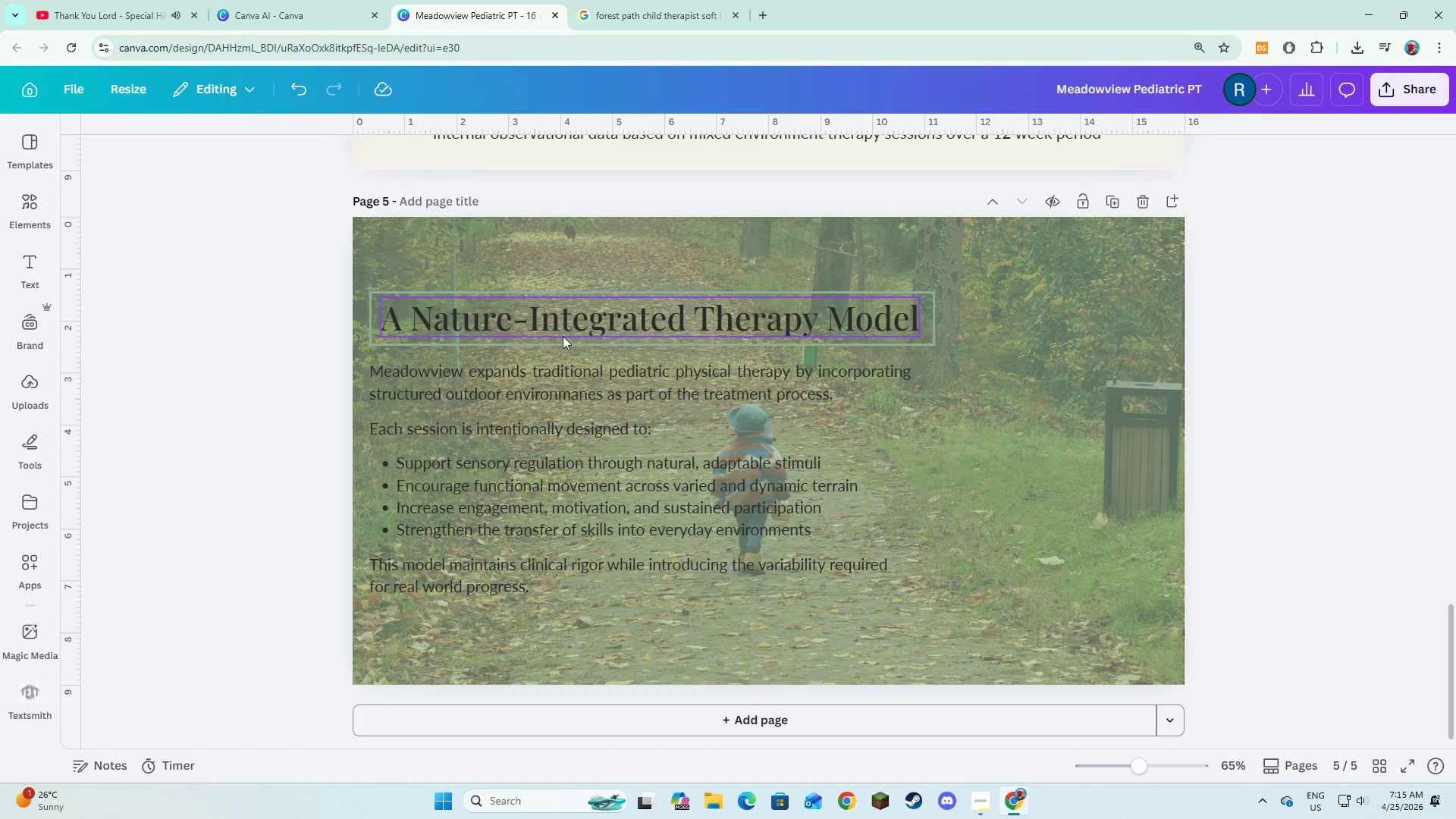 
wait(19.17)
 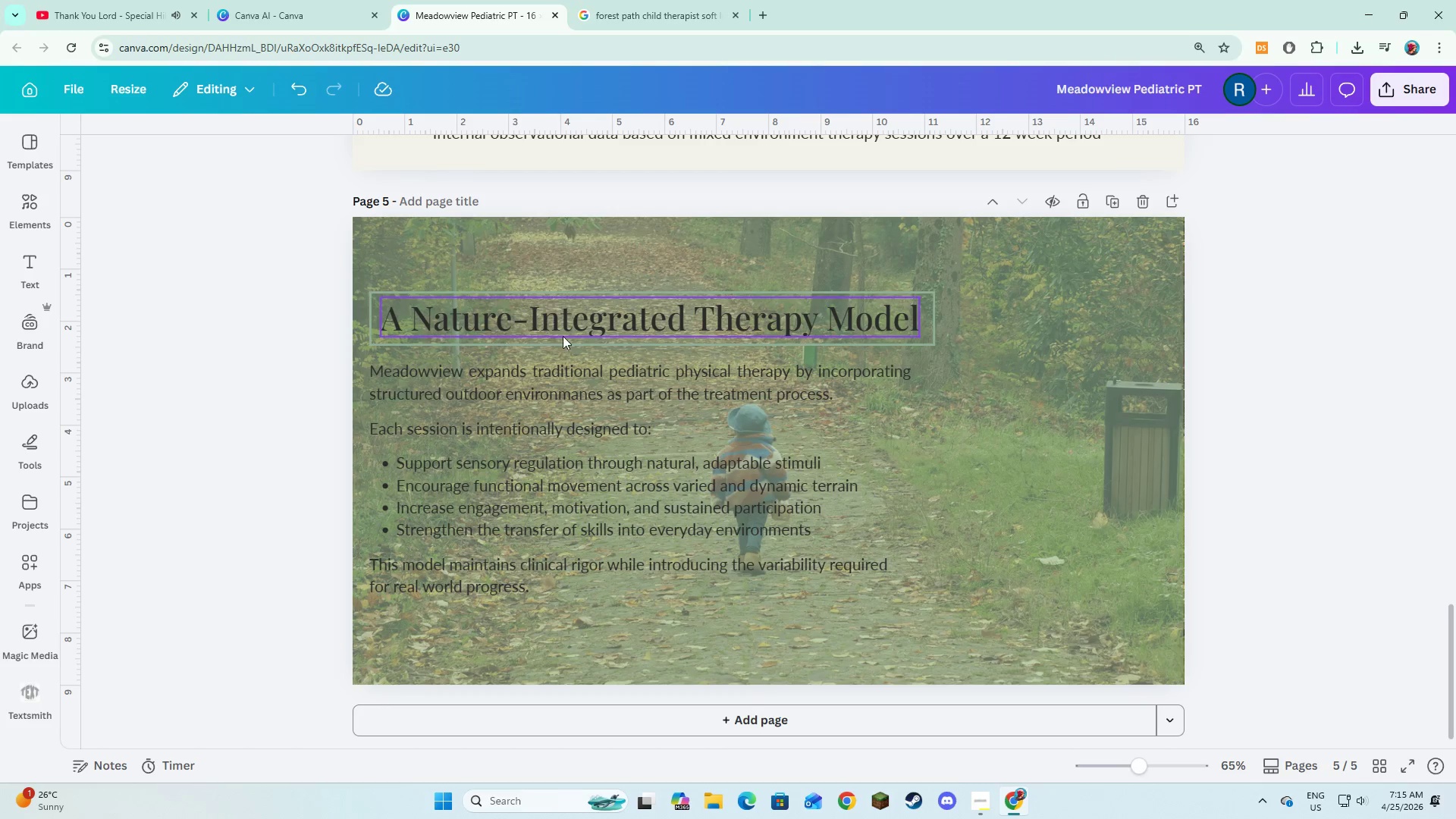 
scroll: coordinate [525, 332], scroll_direction: up, amount: 6.0
 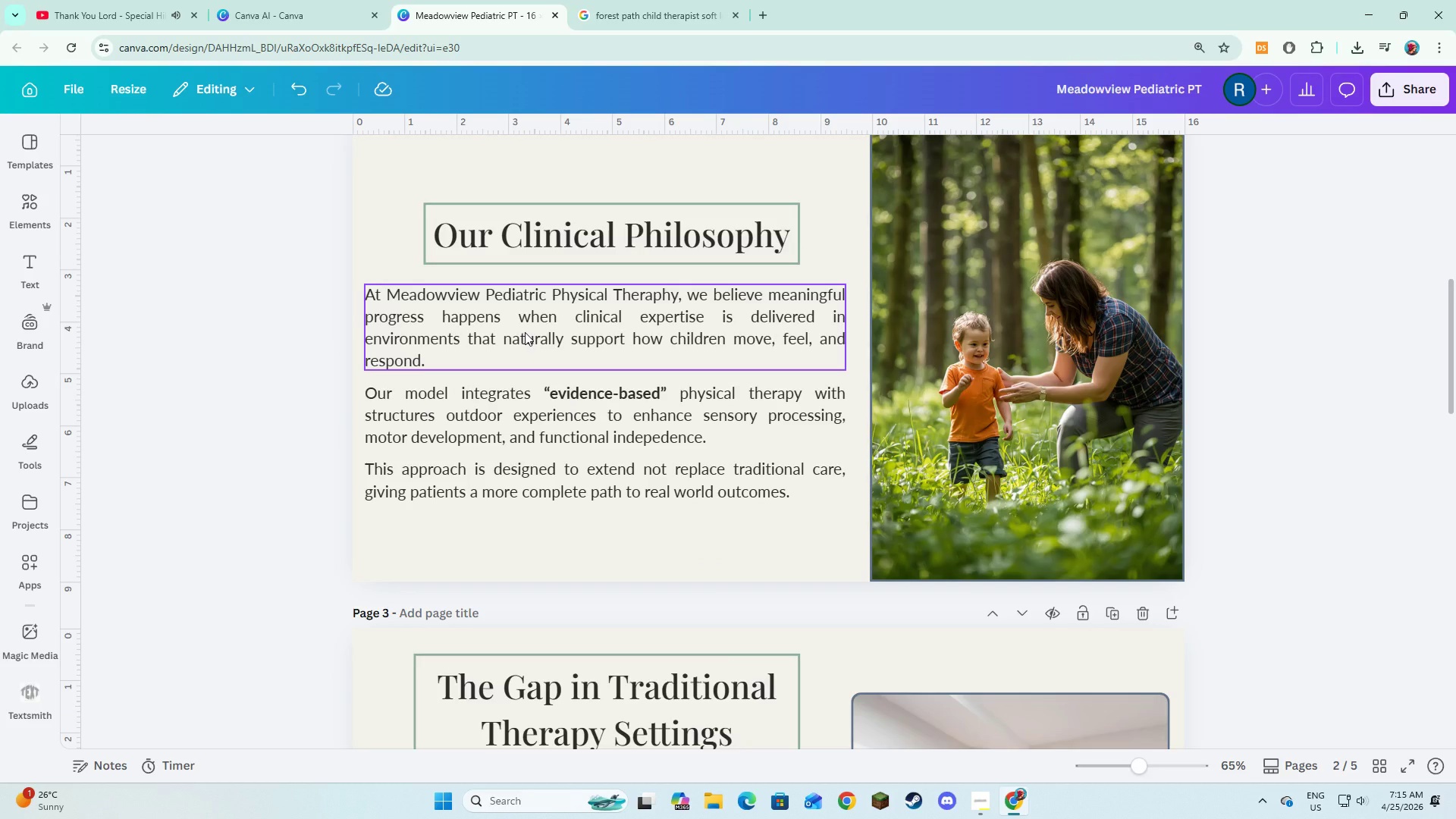 
wait(19.95)
 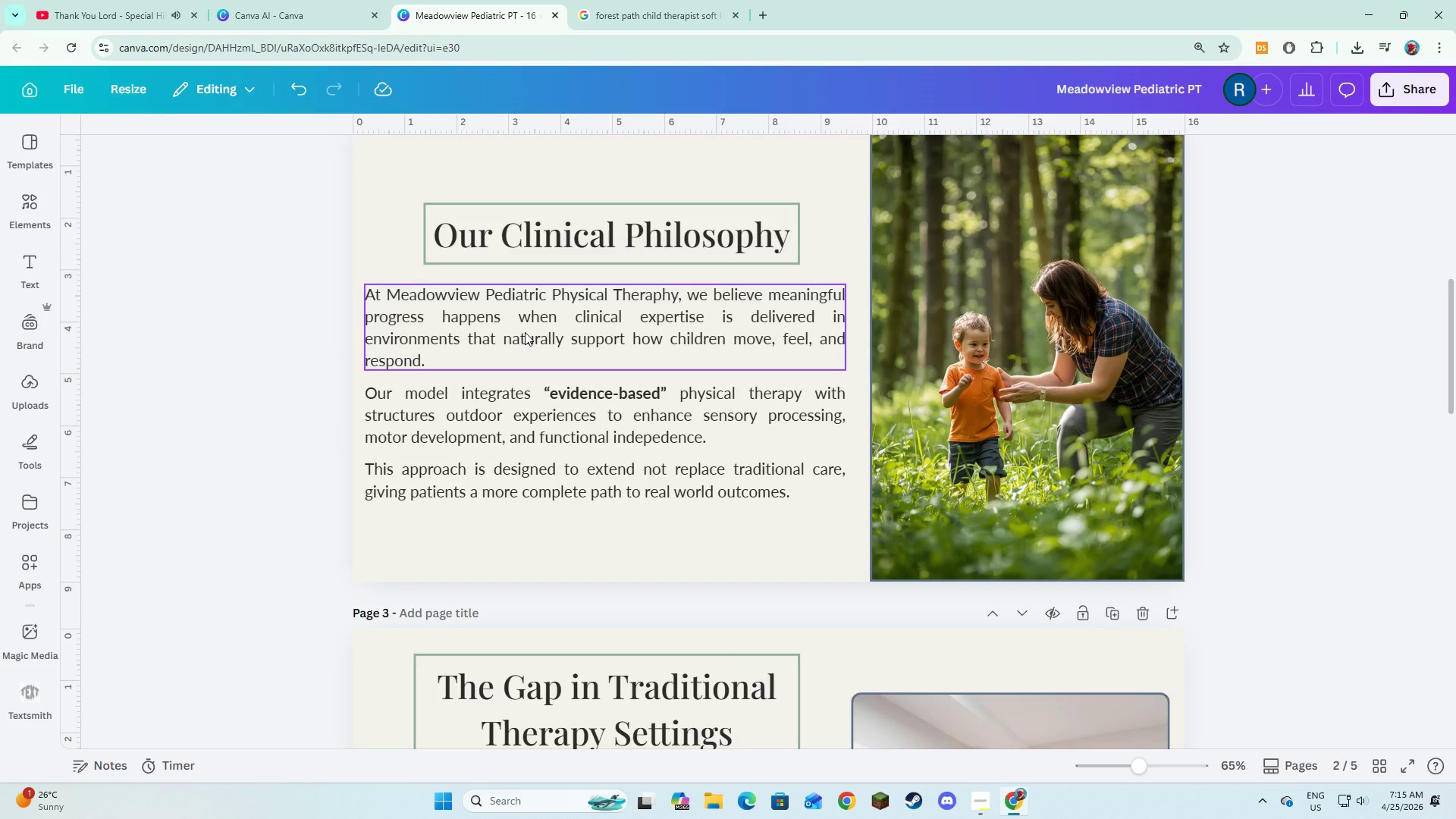 
scroll: coordinate [664, 442], scroll_direction: down, amount: 9.0
 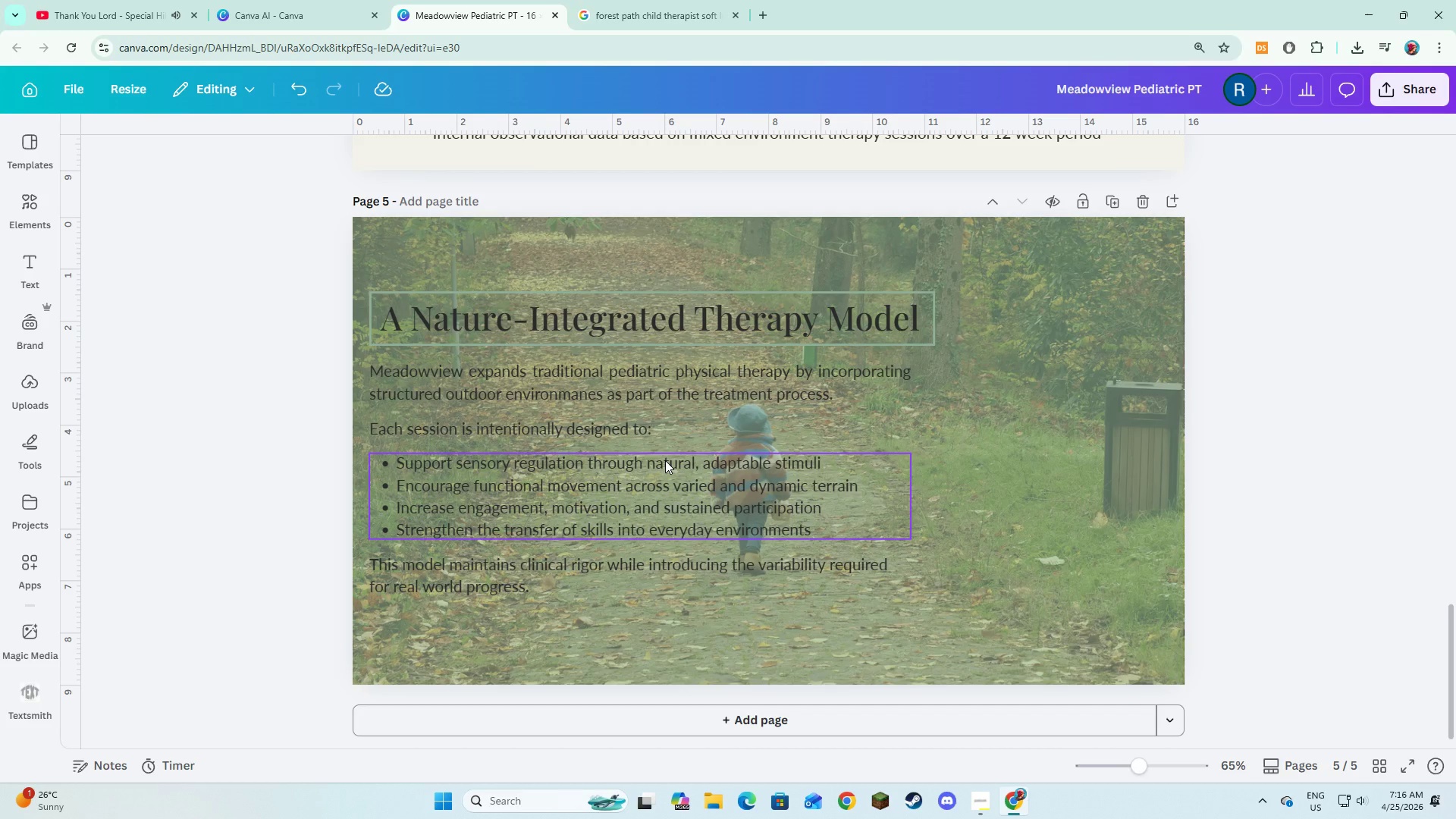 
wait(17.31)
 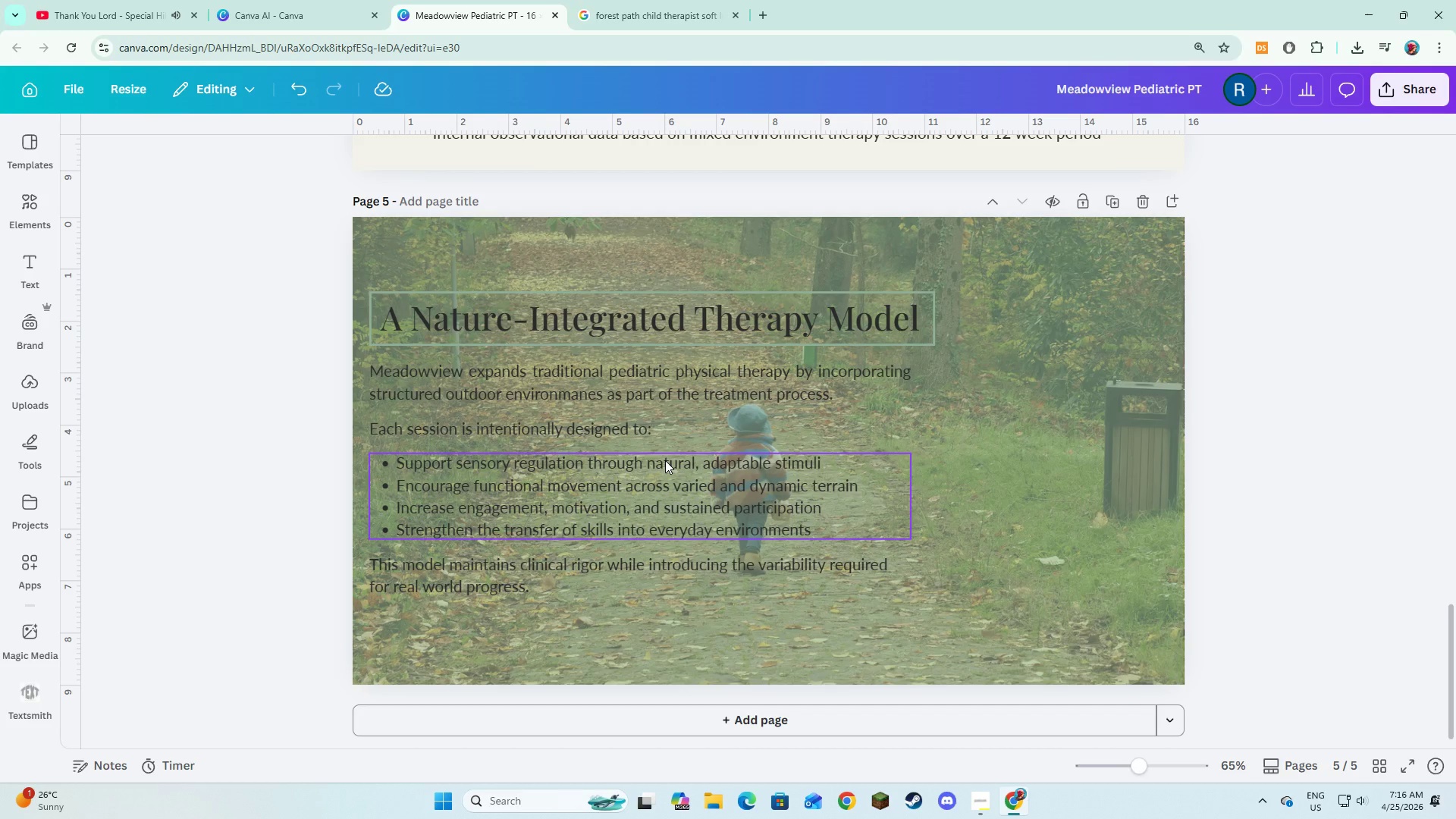 
left_click([697, 325])
 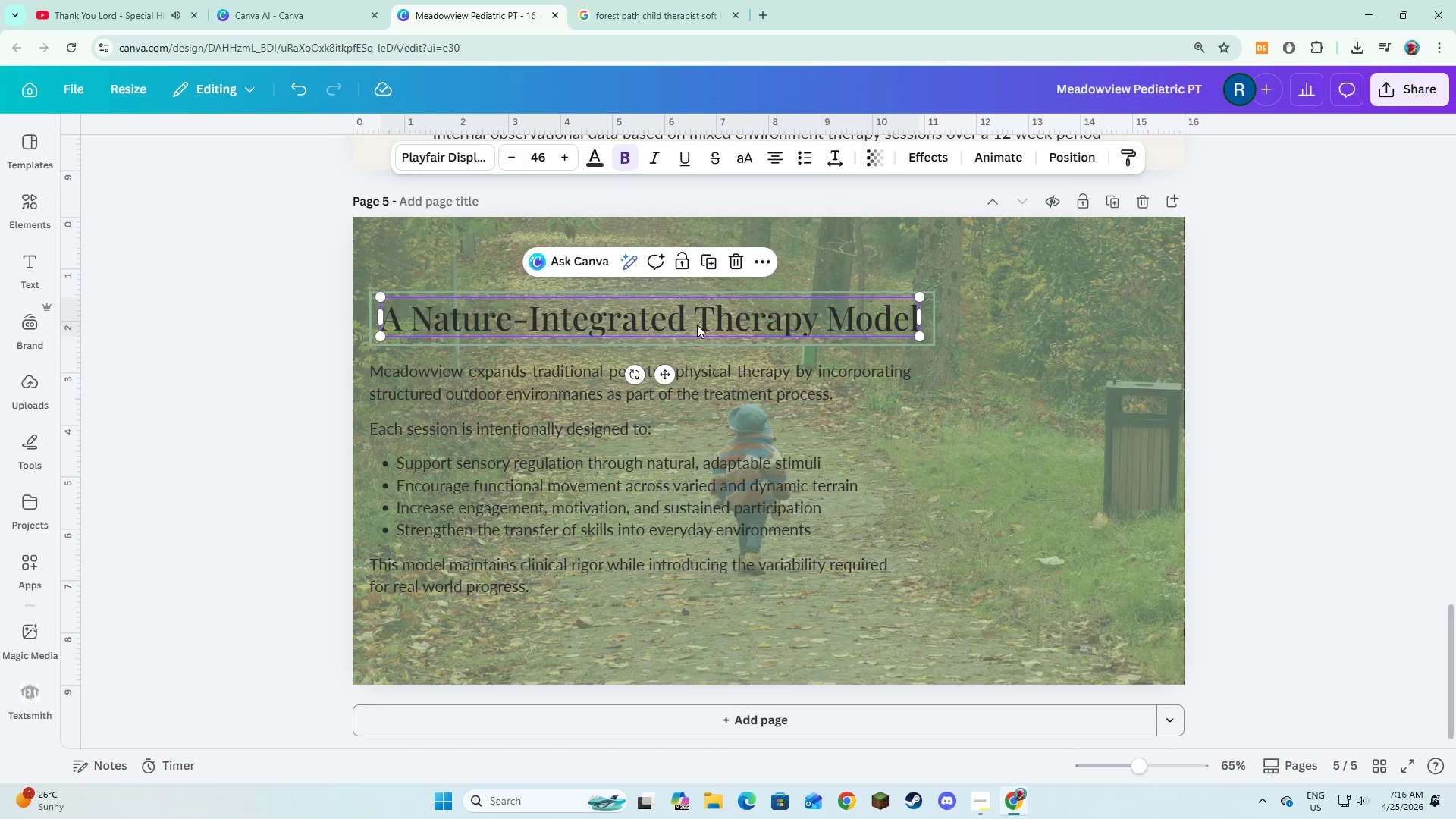 
hold_key(key=ShiftLeft, duration=3.38)
left_click([731, 391])
 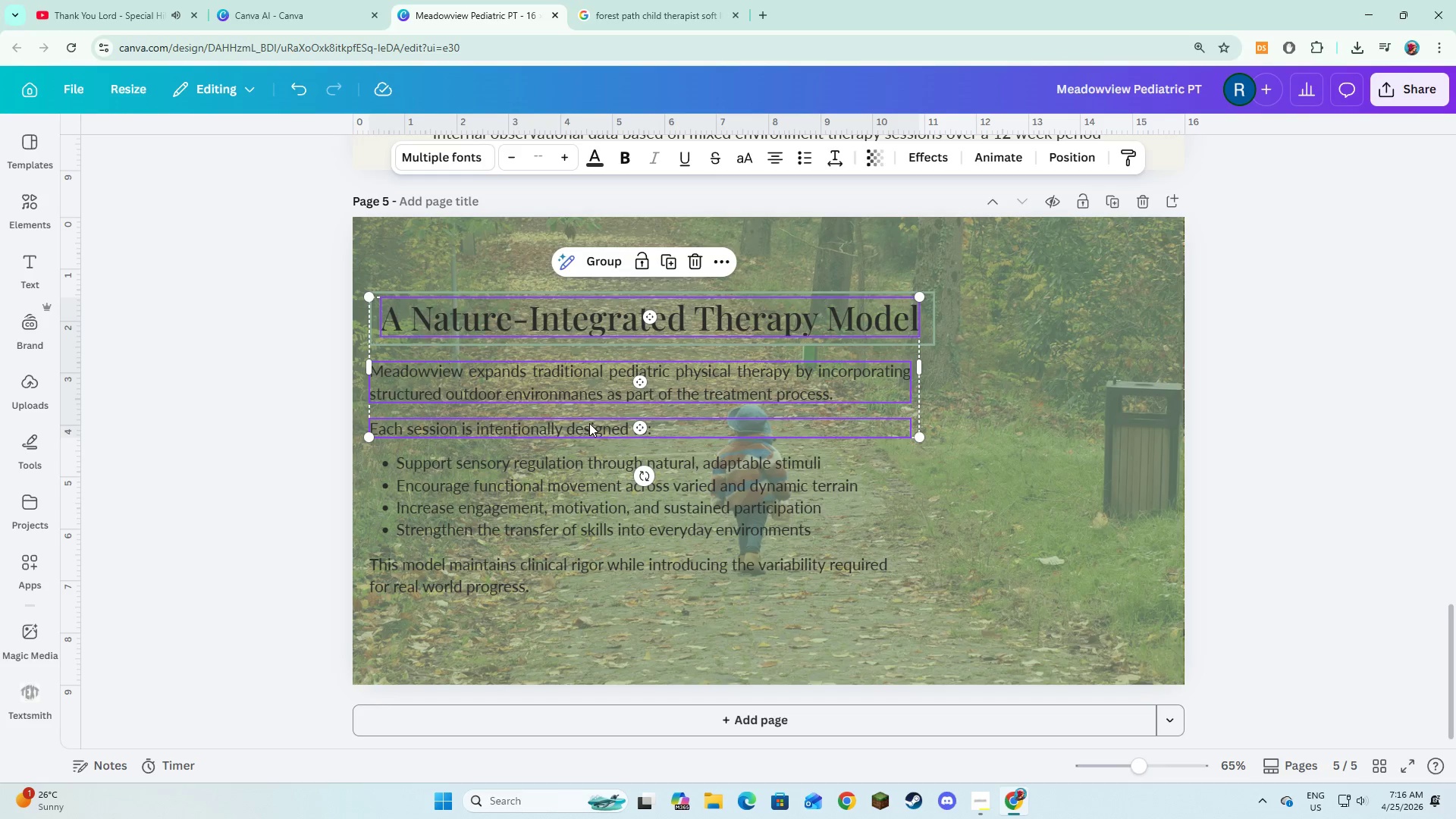 
double_click([534, 499])
 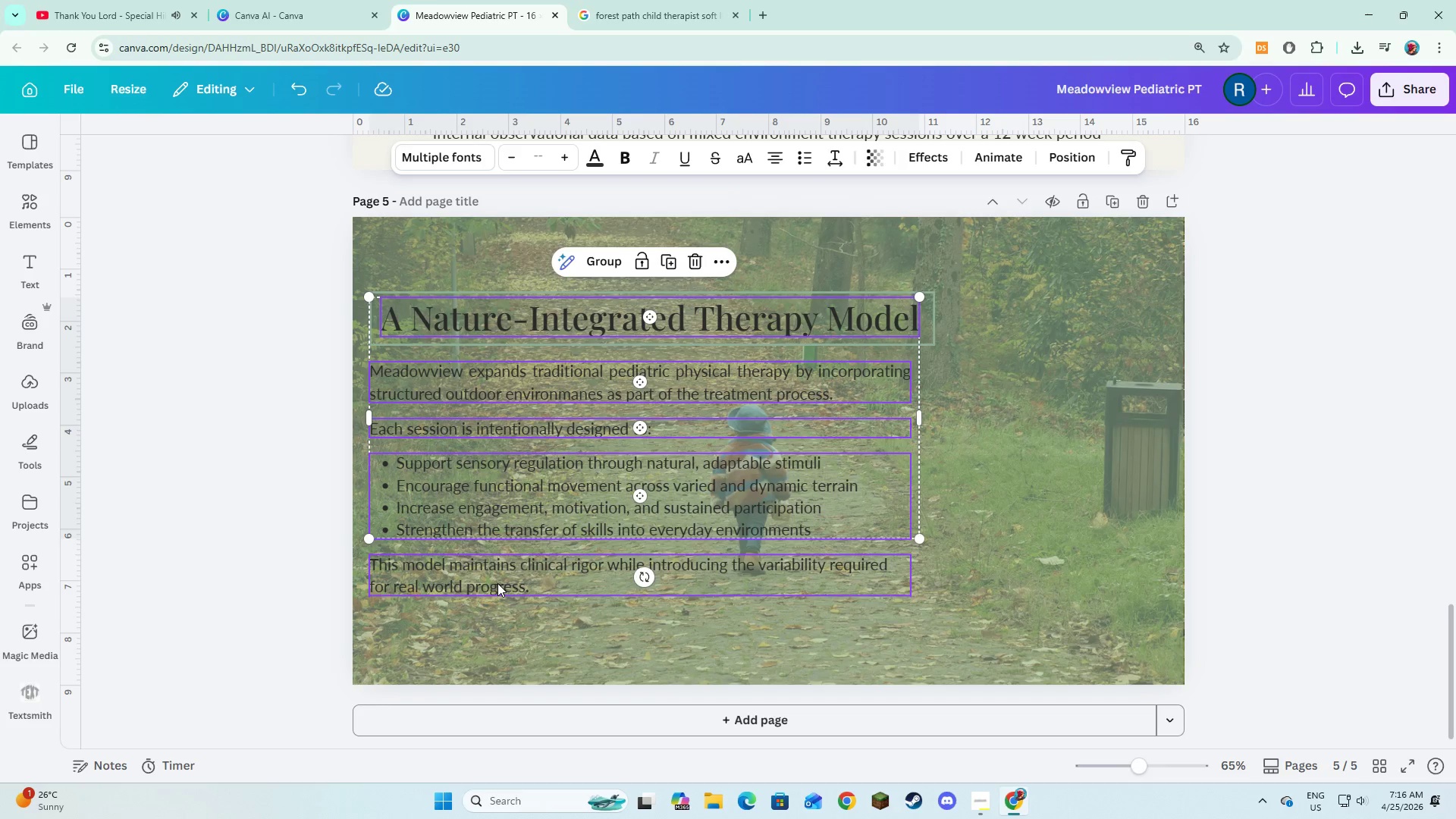 
left_click([497, 583])
 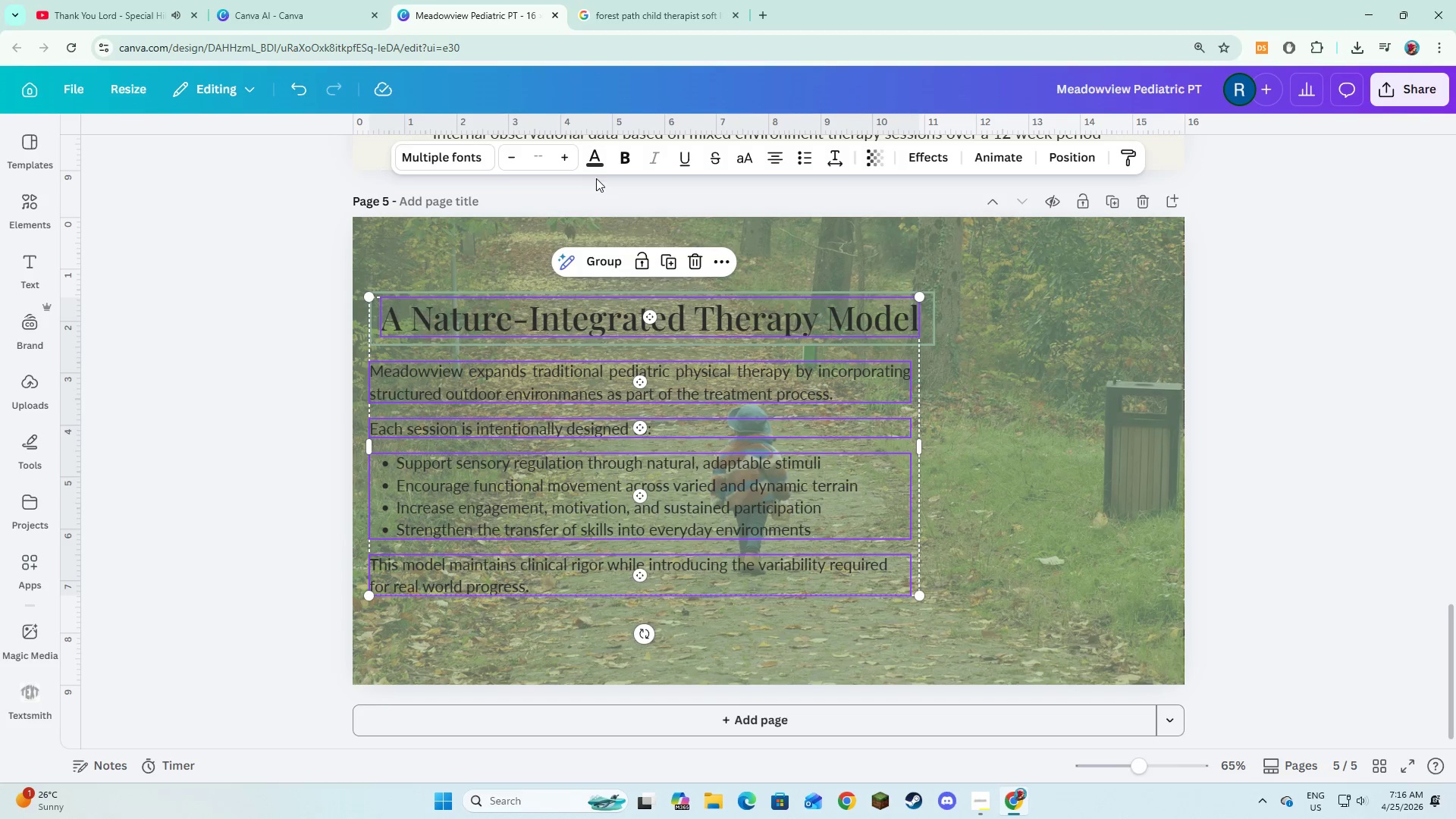 
left_click([592, 165])
 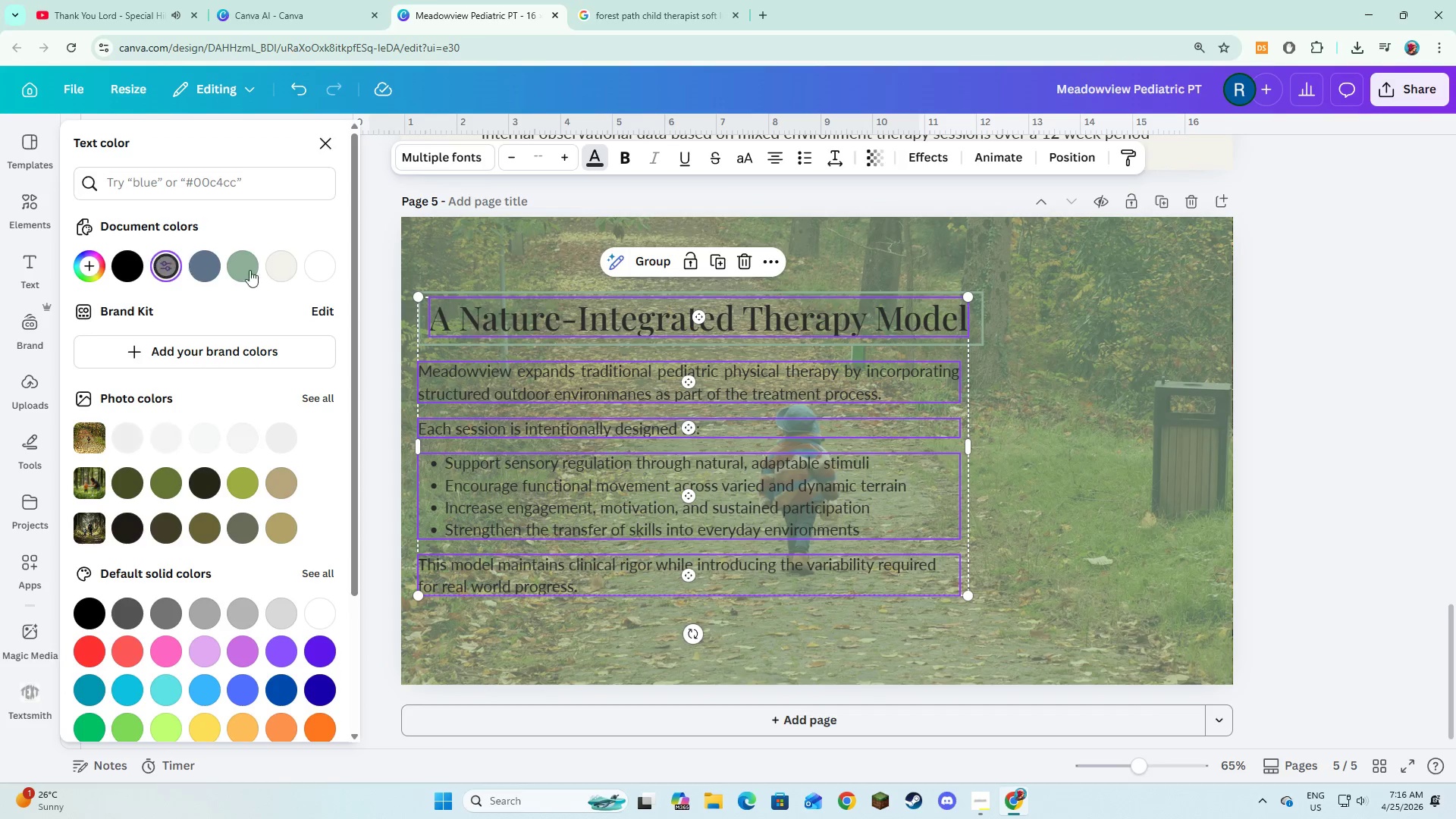 
left_click([284, 273])
 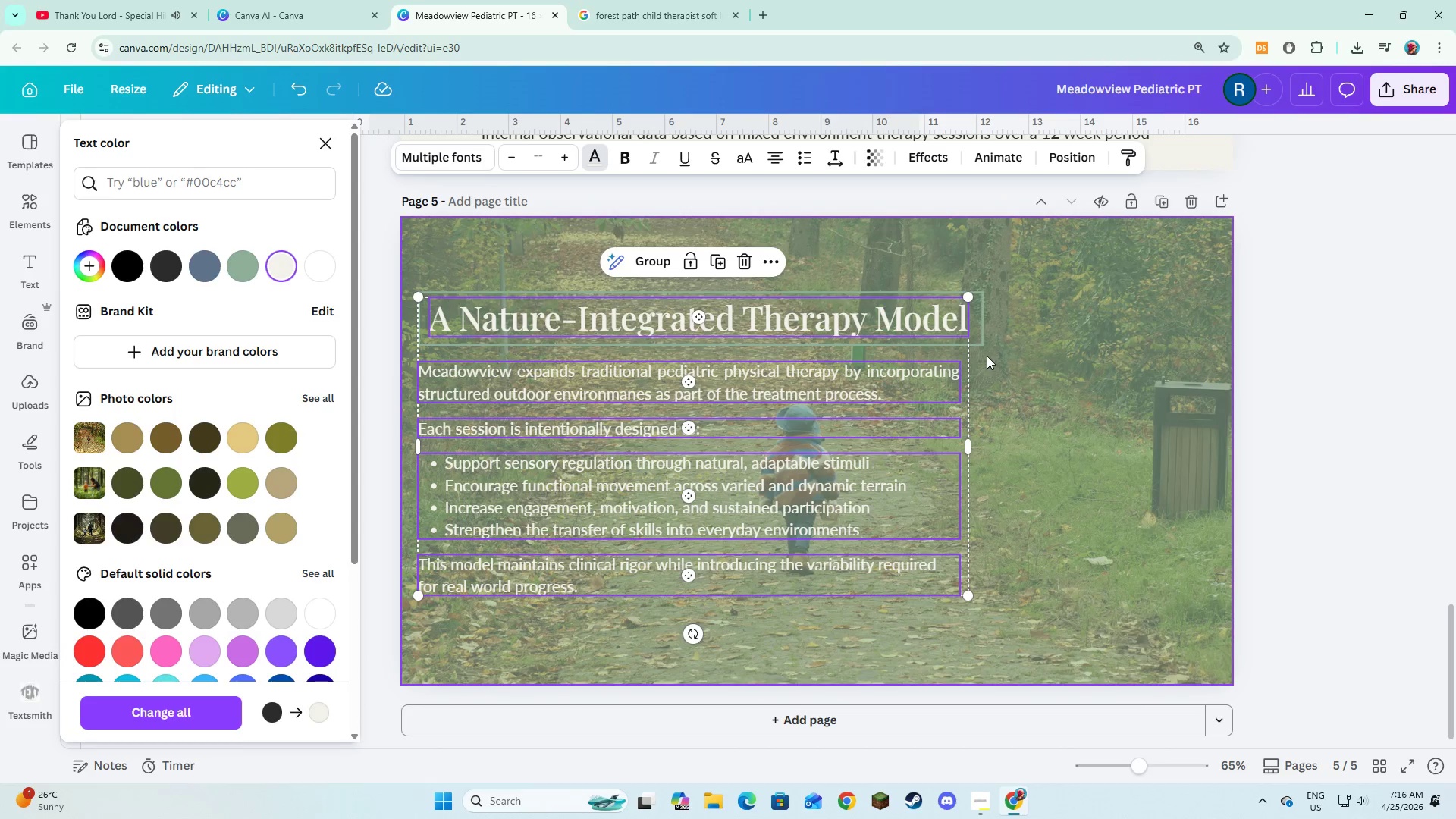 
left_click([1039, 365])
 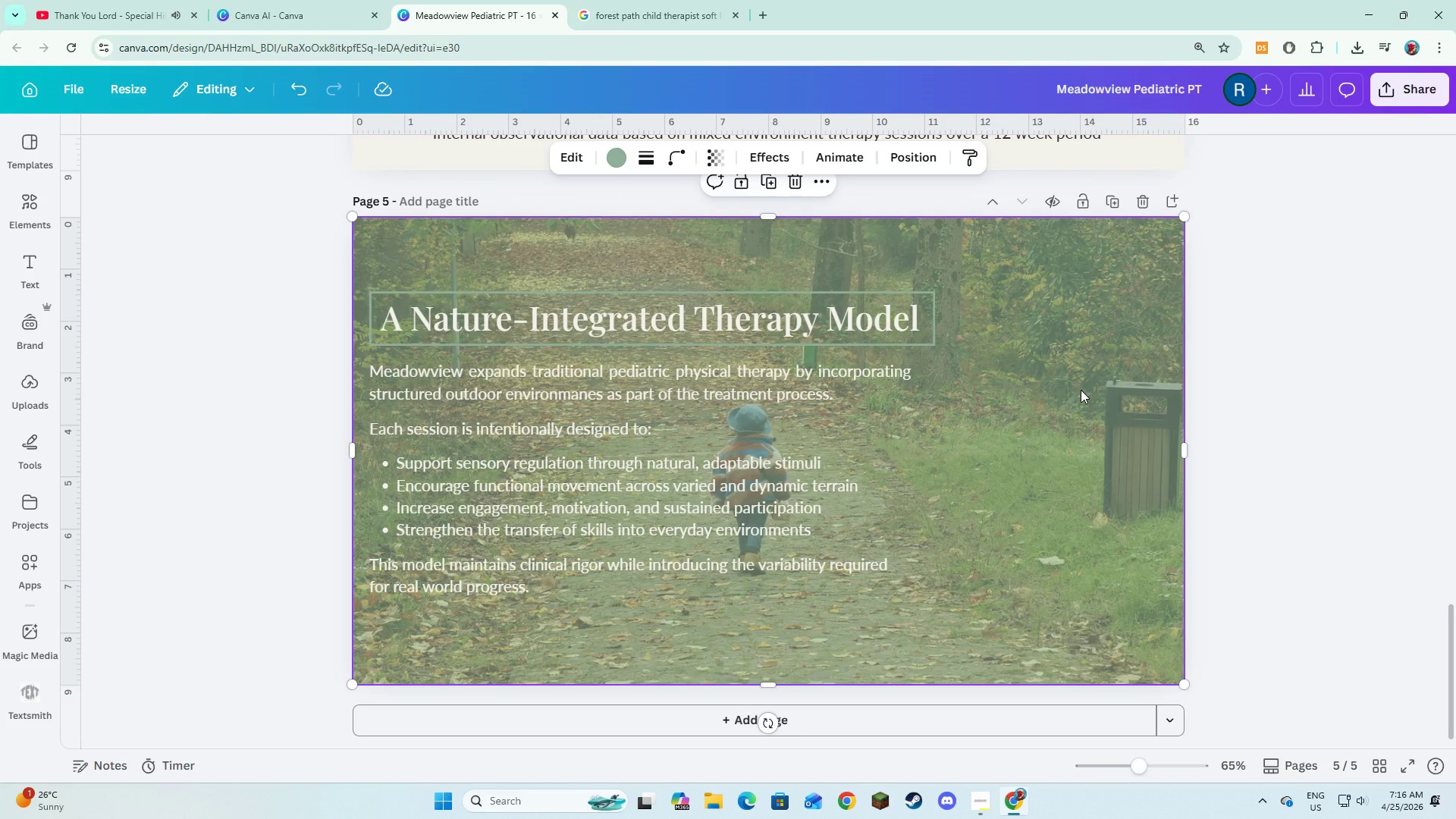 
wait(5.59)
 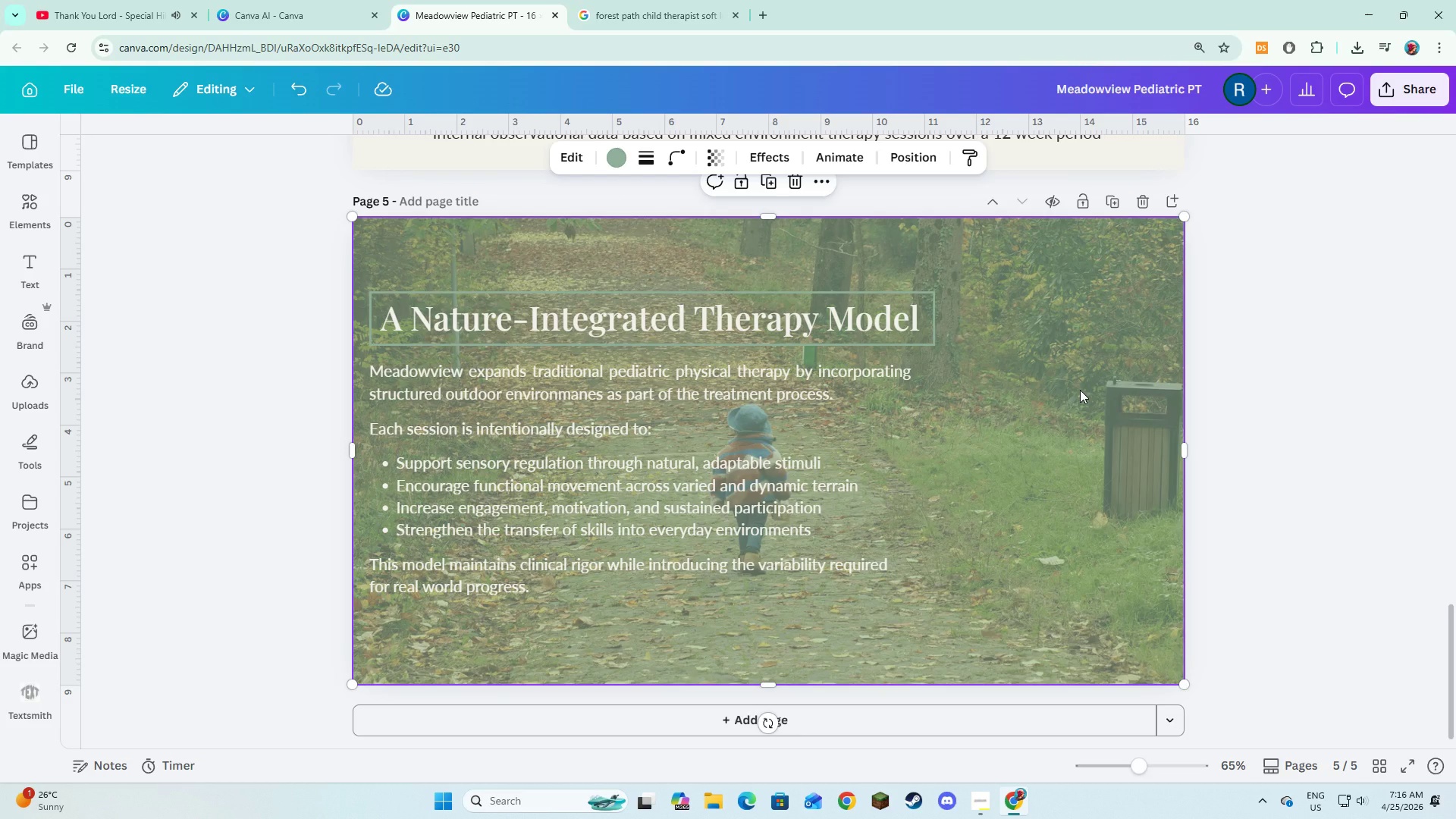 
left_click([705, 160])
 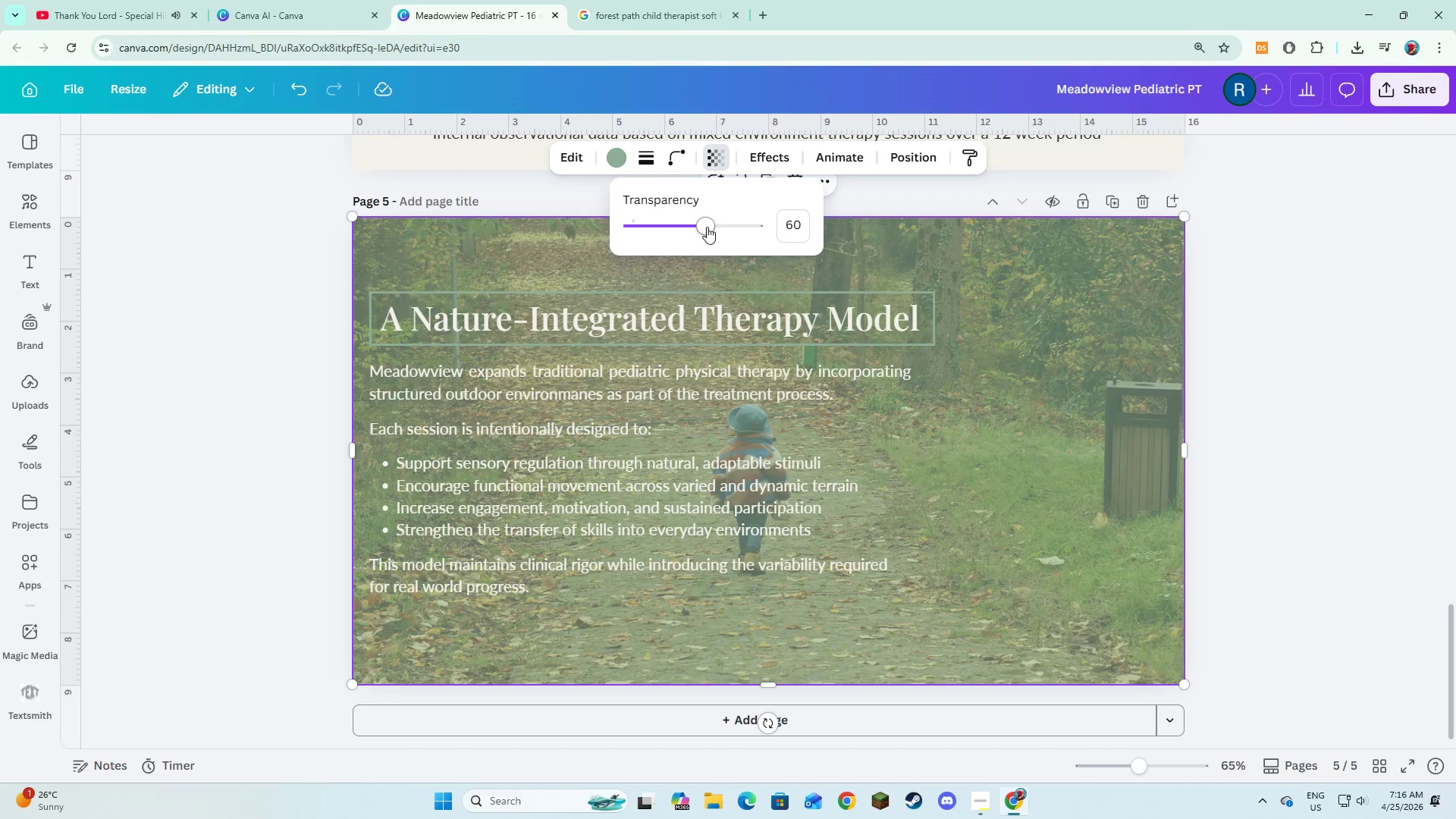 
left_click_drag(start_coordinate=[709, 226], to_coordinate=[718, 227])
 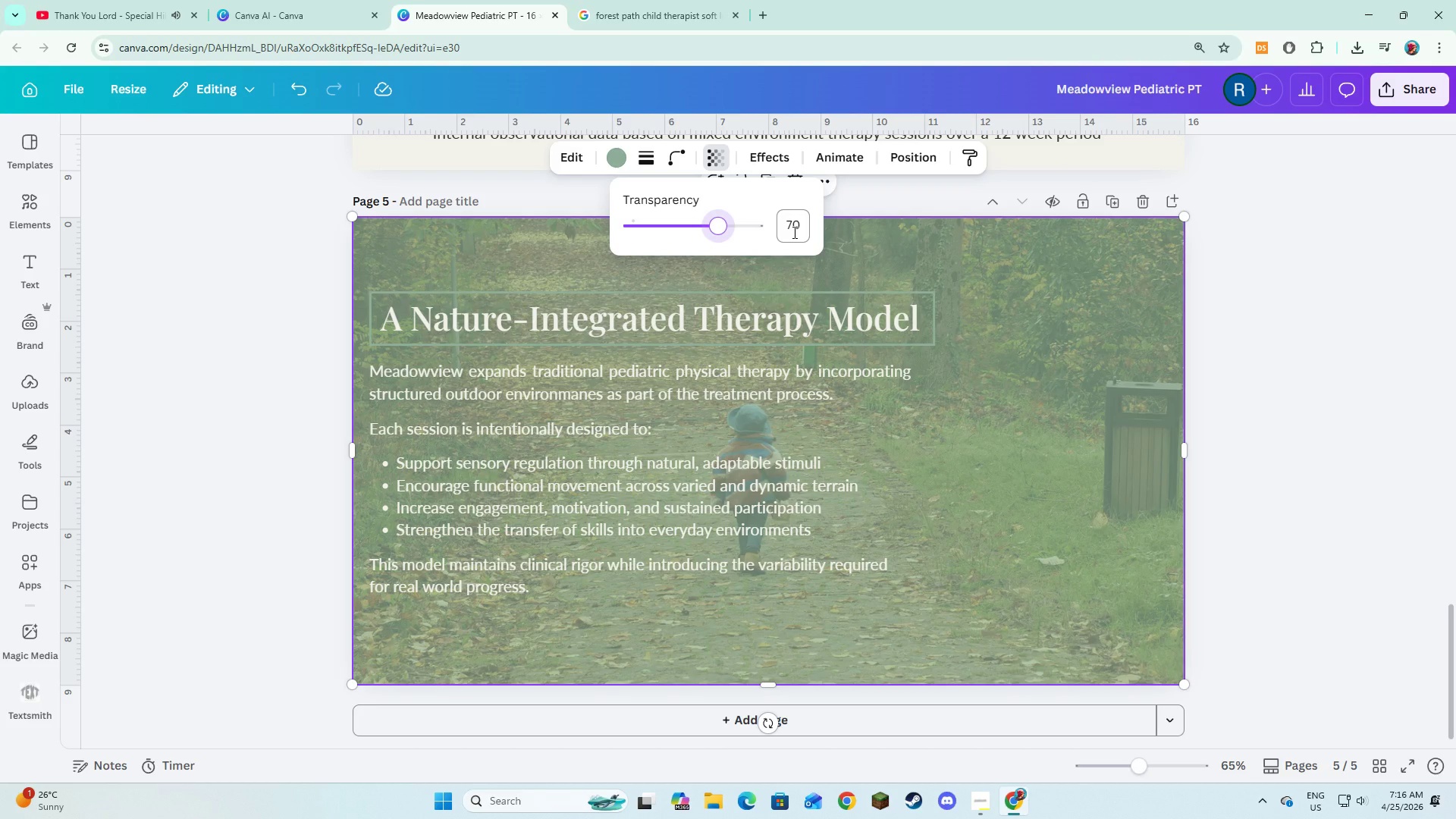 
left_click([793, 232])
 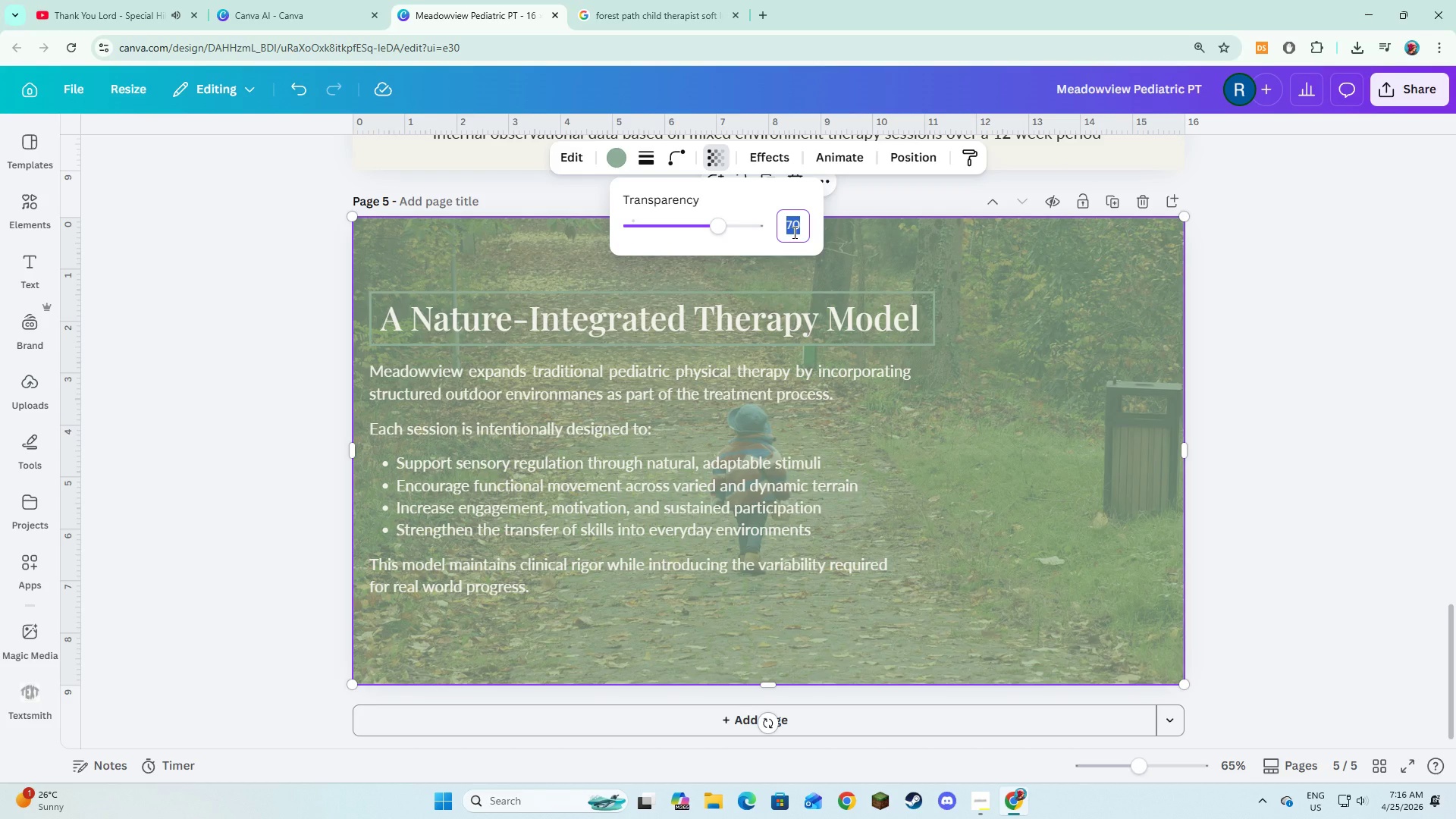 
key(Numpad7)
 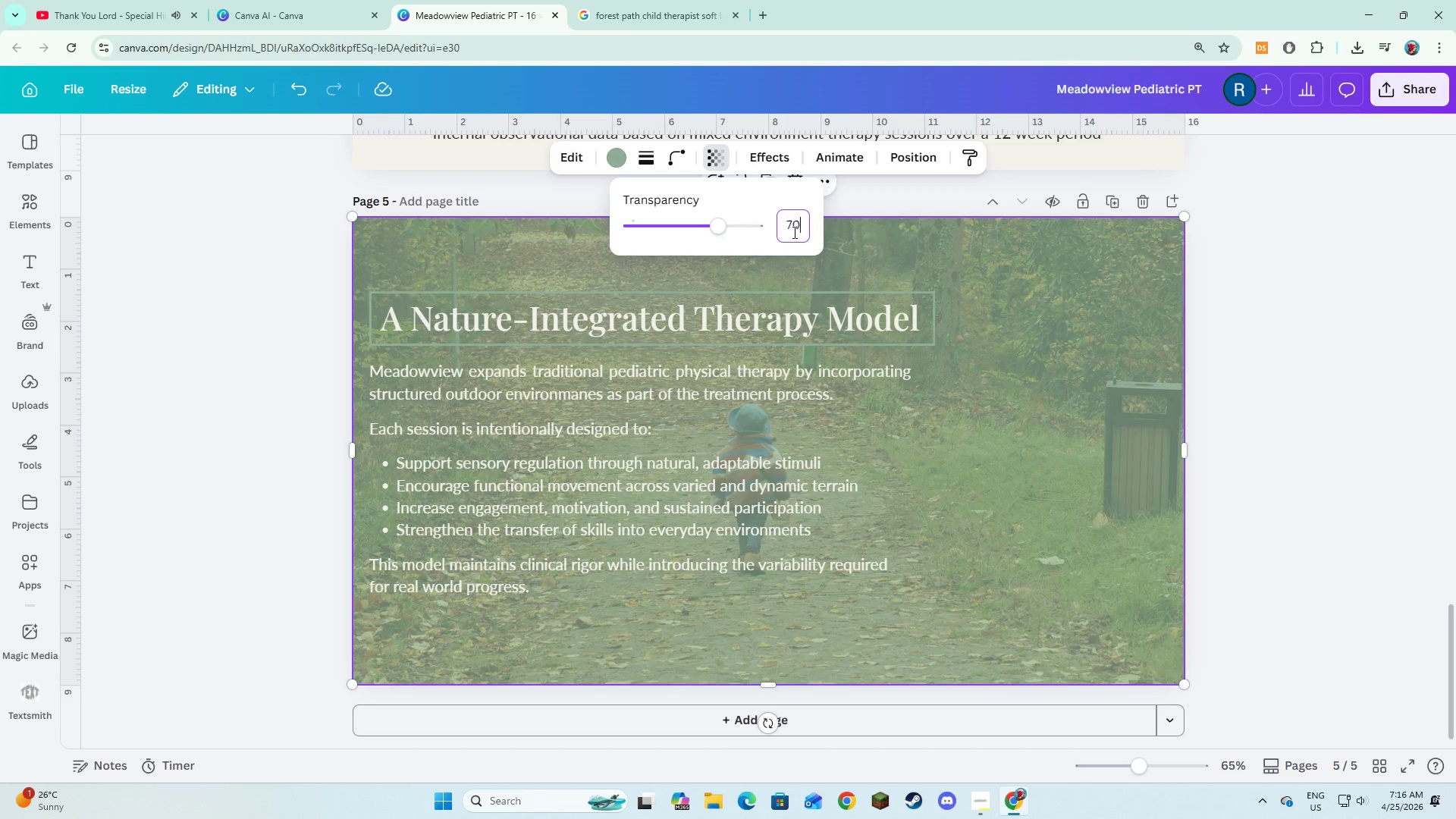 
key(Numpad0)
 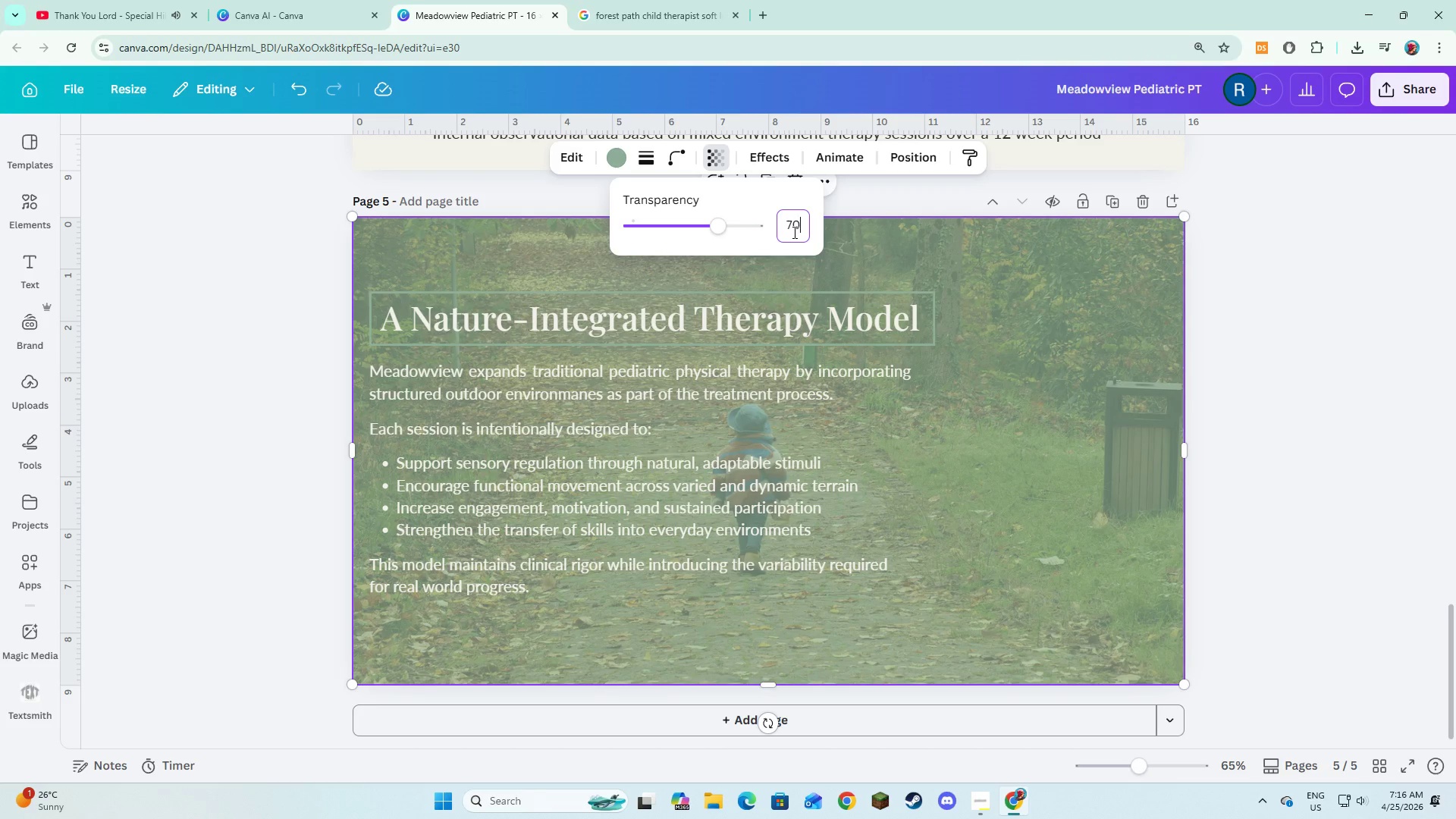 
key(NumpadEnter)
 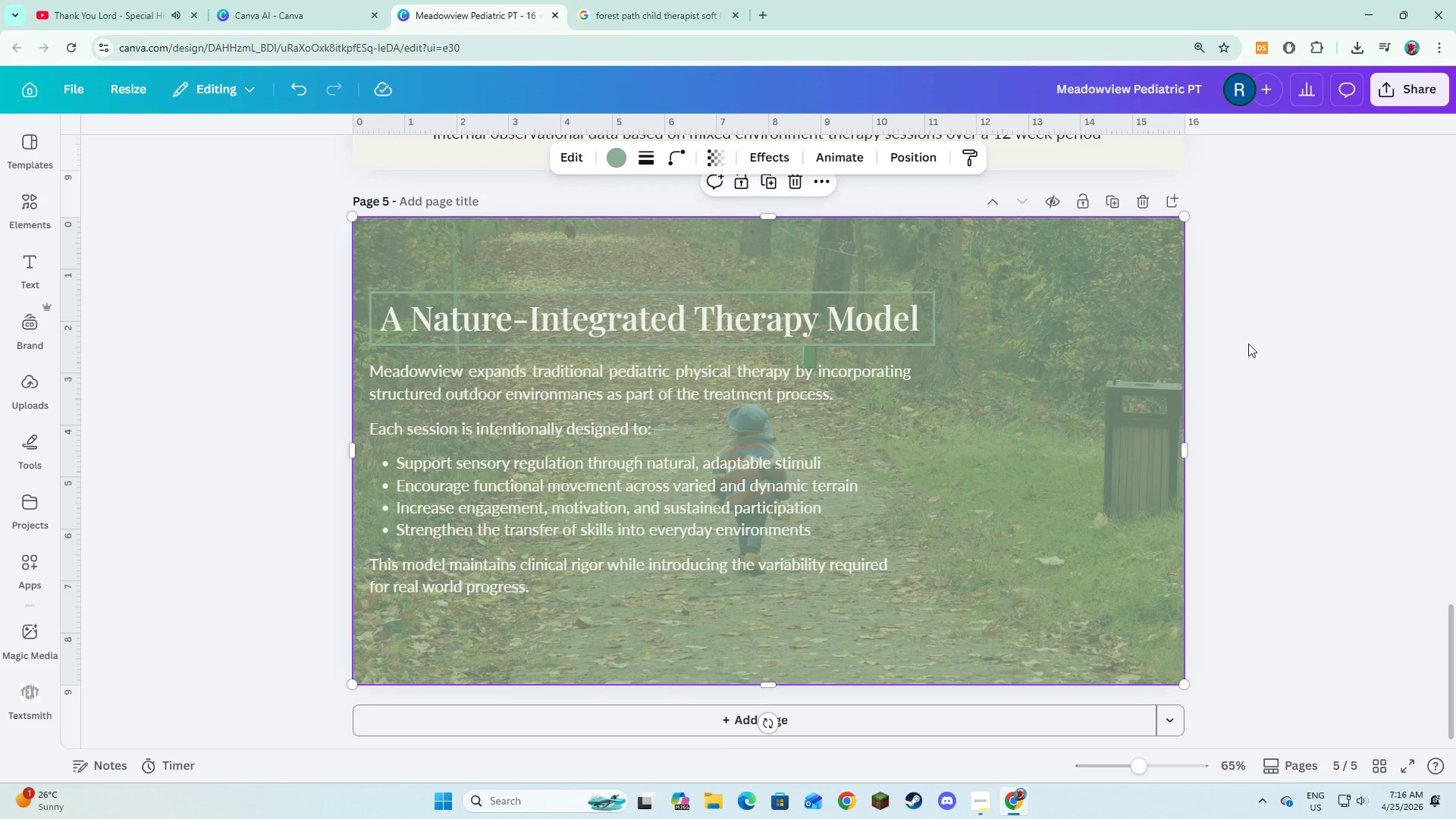 
double_click([1084, 333])
 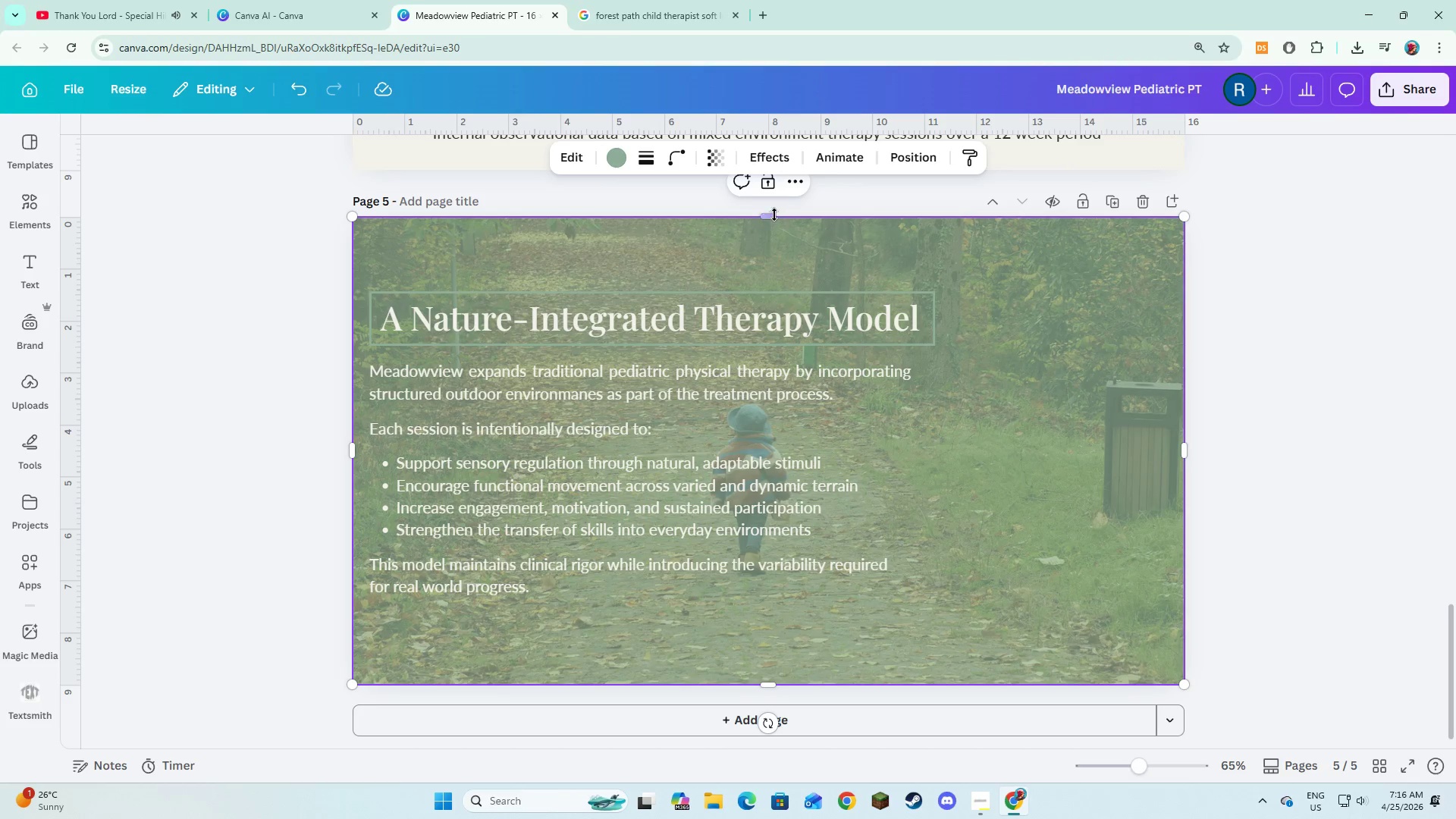 
left_click([782, 160])
 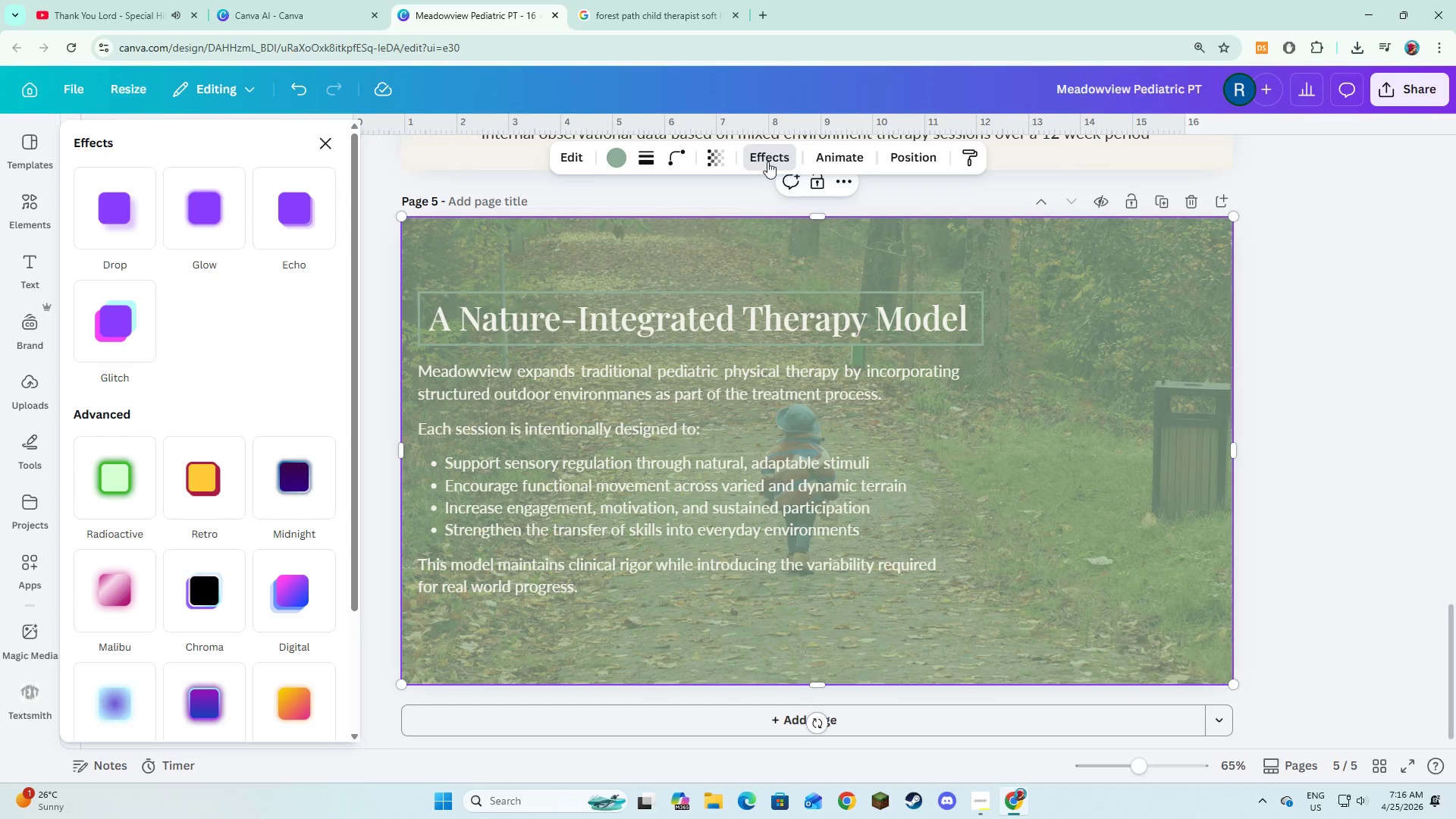 
left_click([722, 161])
 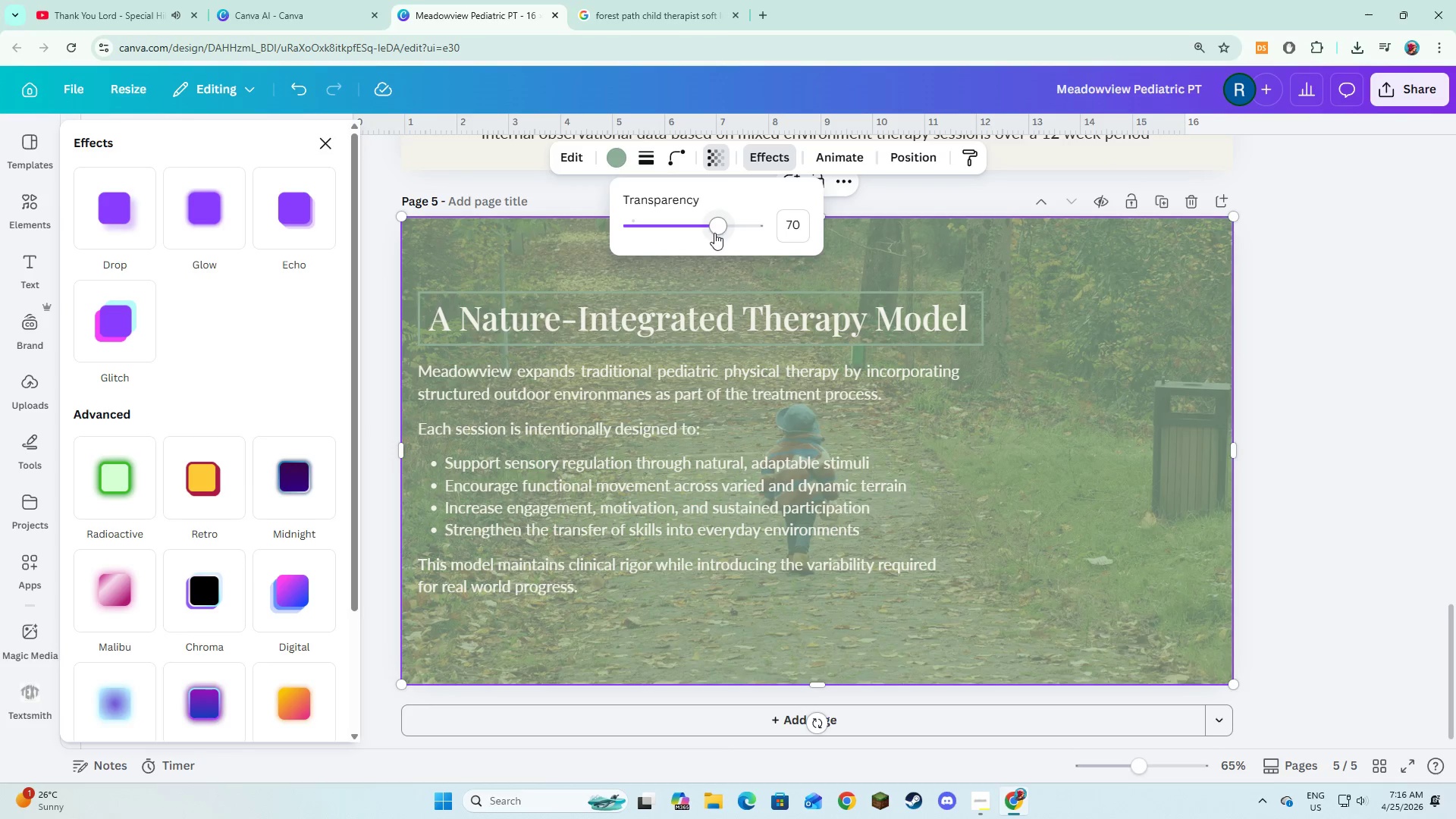 
left_click_drag(start_coordinate=[717, 226], to_coordinate=[724, 234])
 